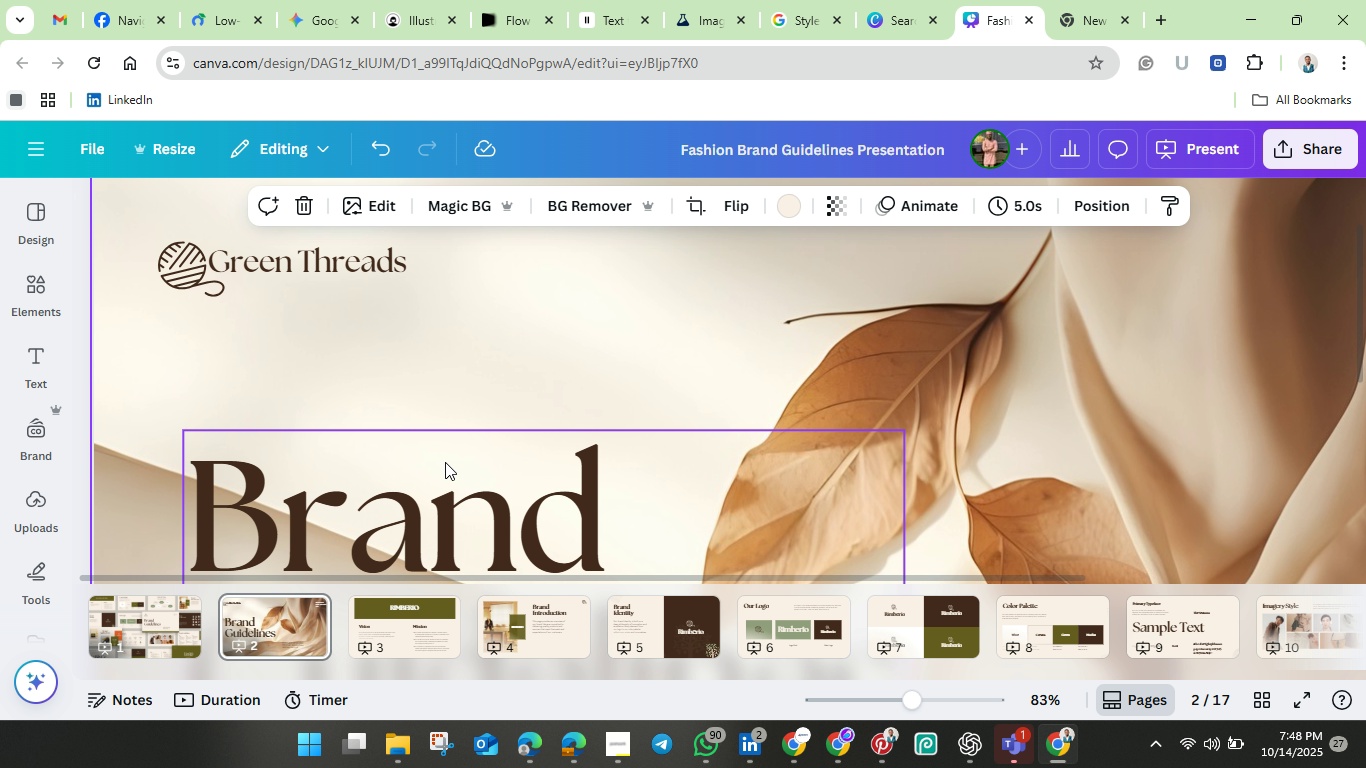 
scroll: coordinate [445, 462], scroll_direction: up, amount: 2.0
 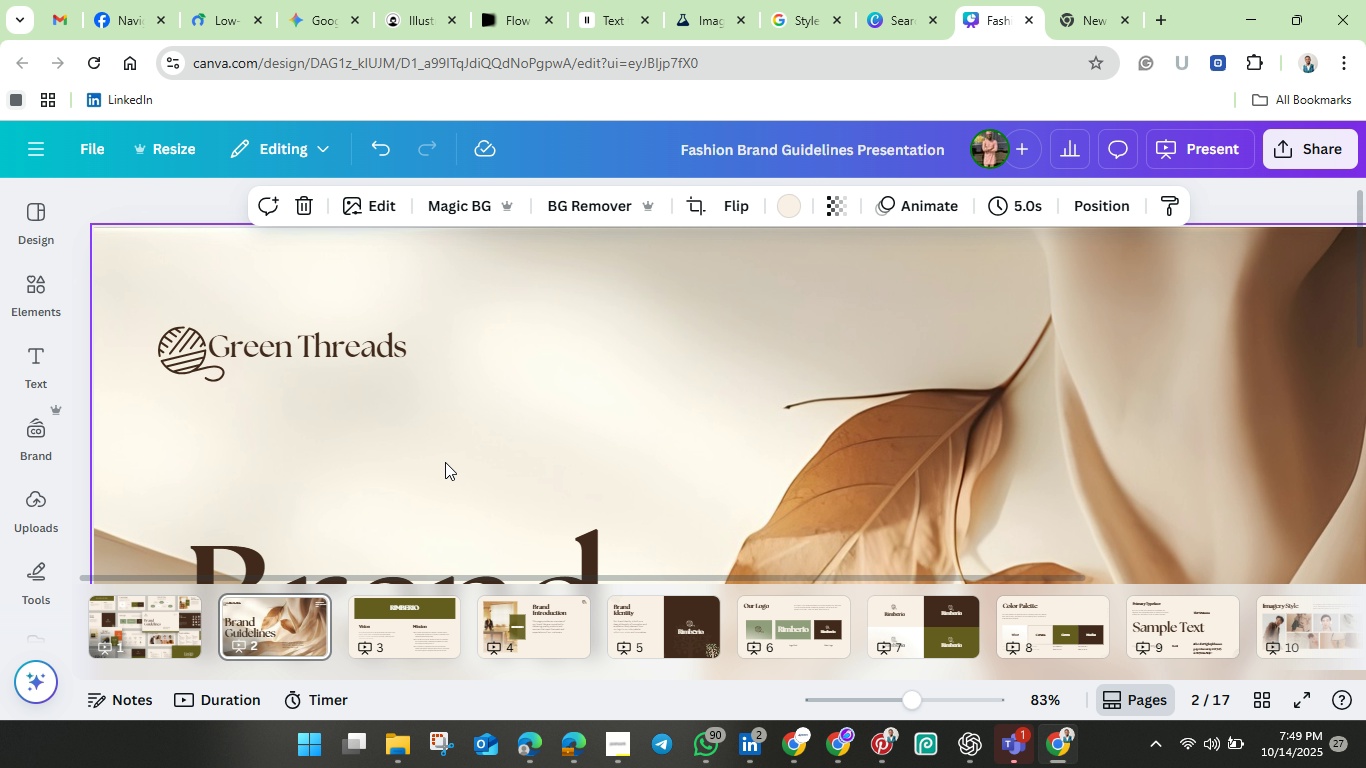 
scroll: coordinate [445, 462], scroll_direction: down, amount: 2.0
 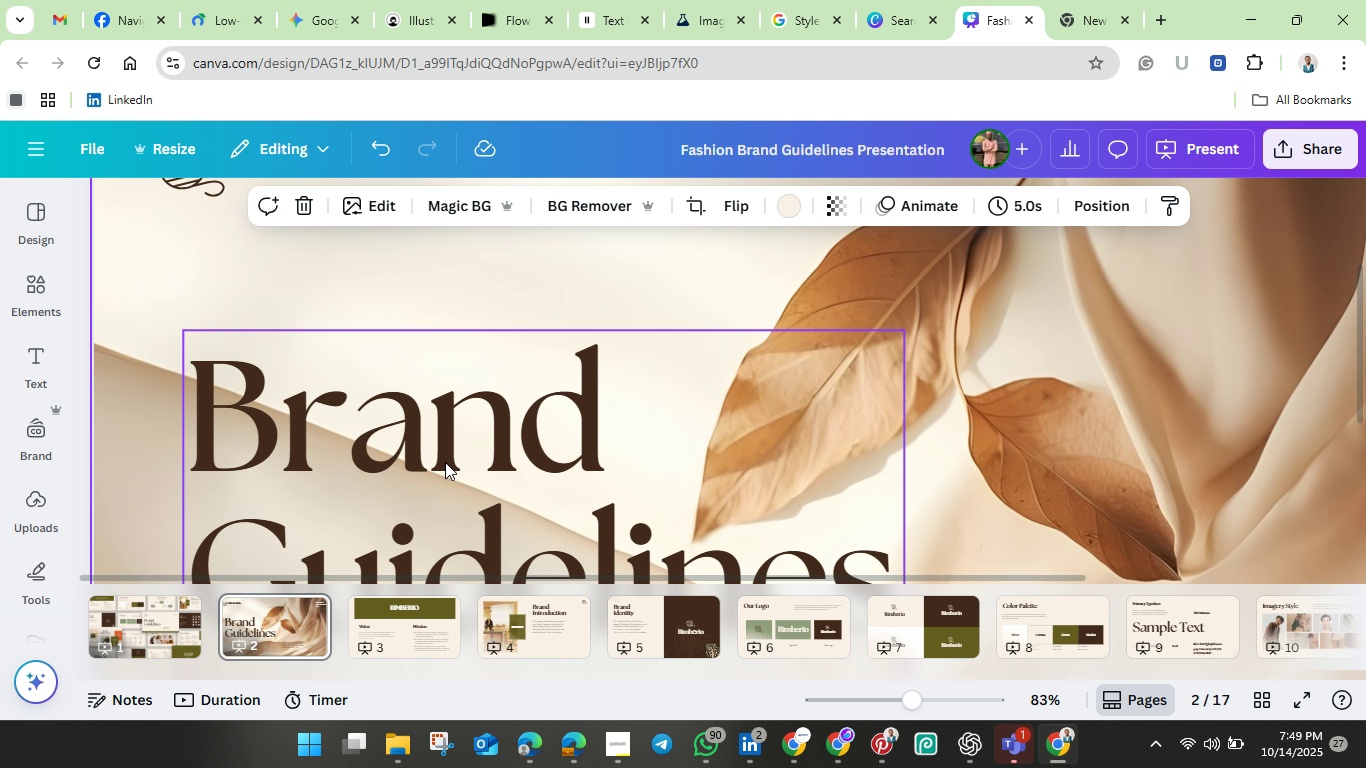 
scroll: coordinate [445, 462], scroll_direction: up, amount: 2.0
 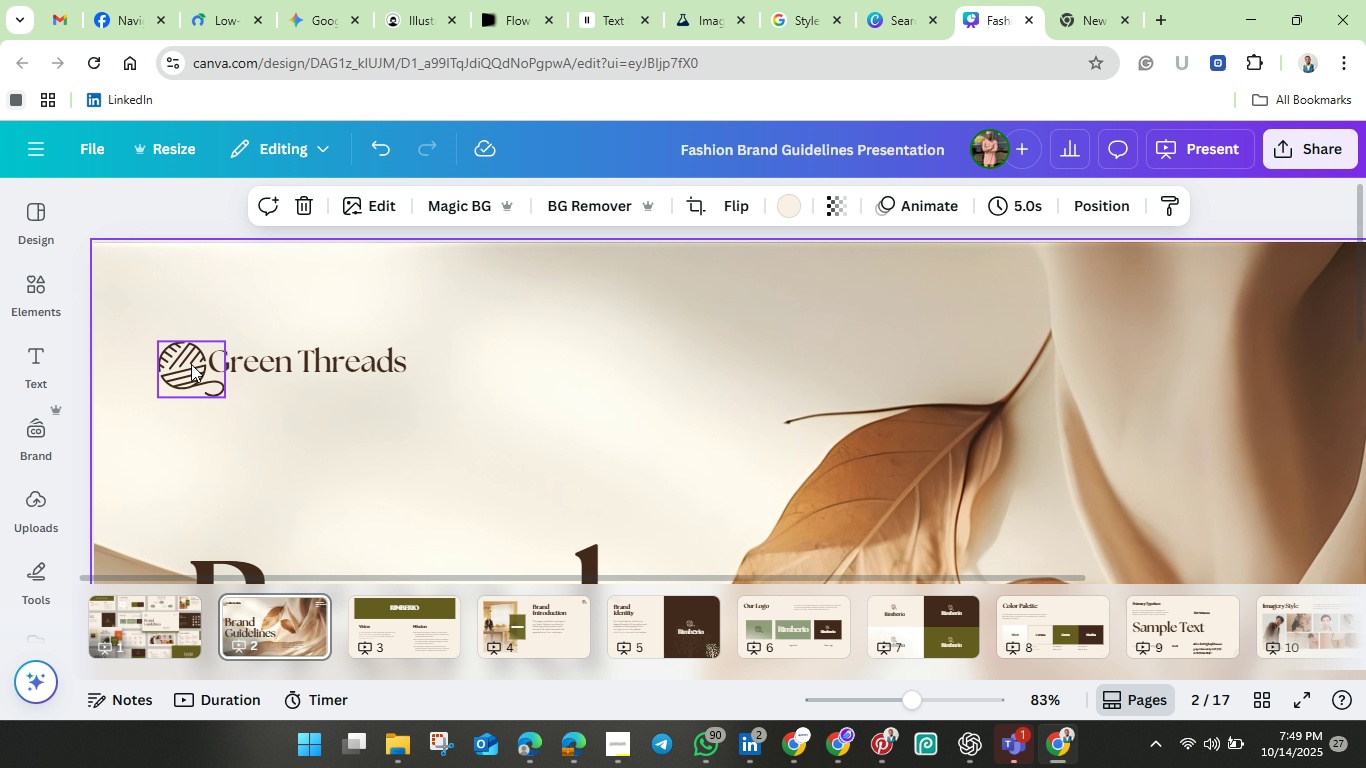 
left_click([191, 364])
 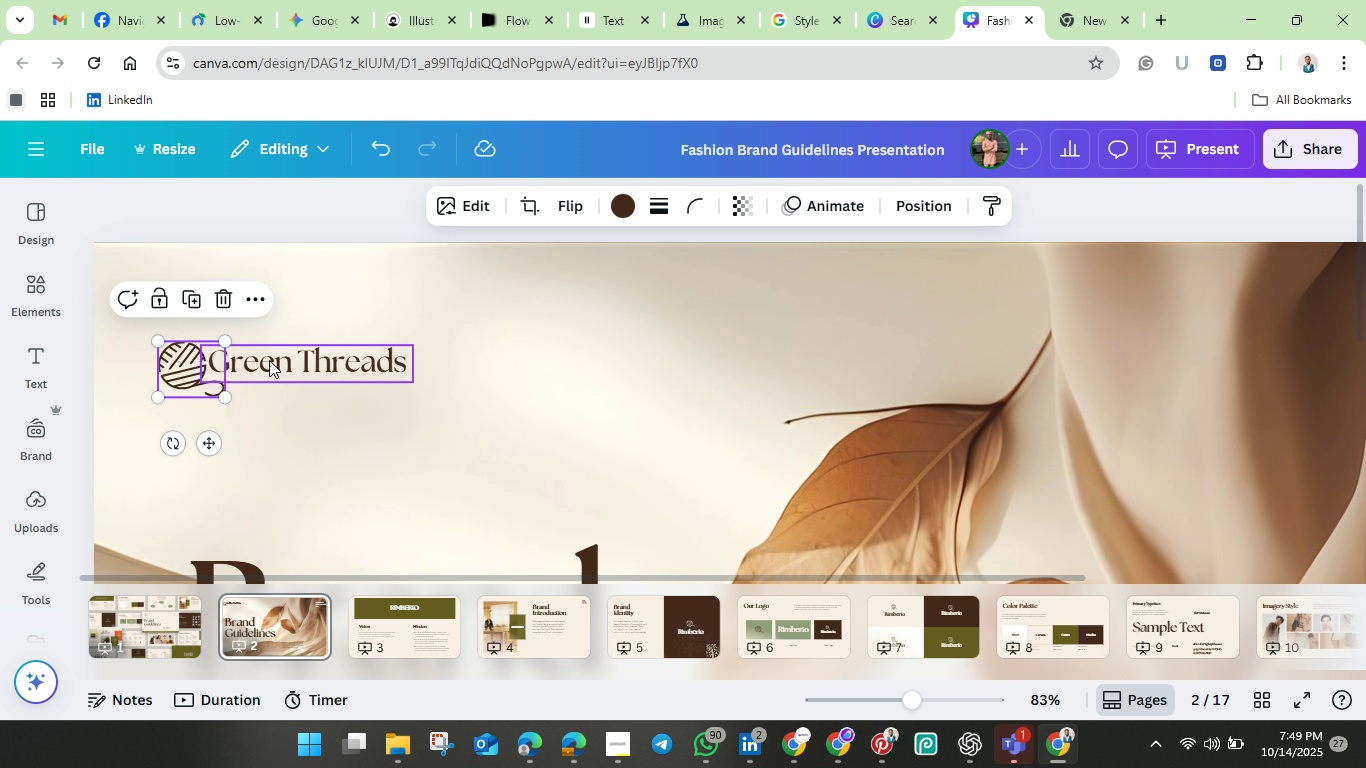 
left_click([269, 360])
 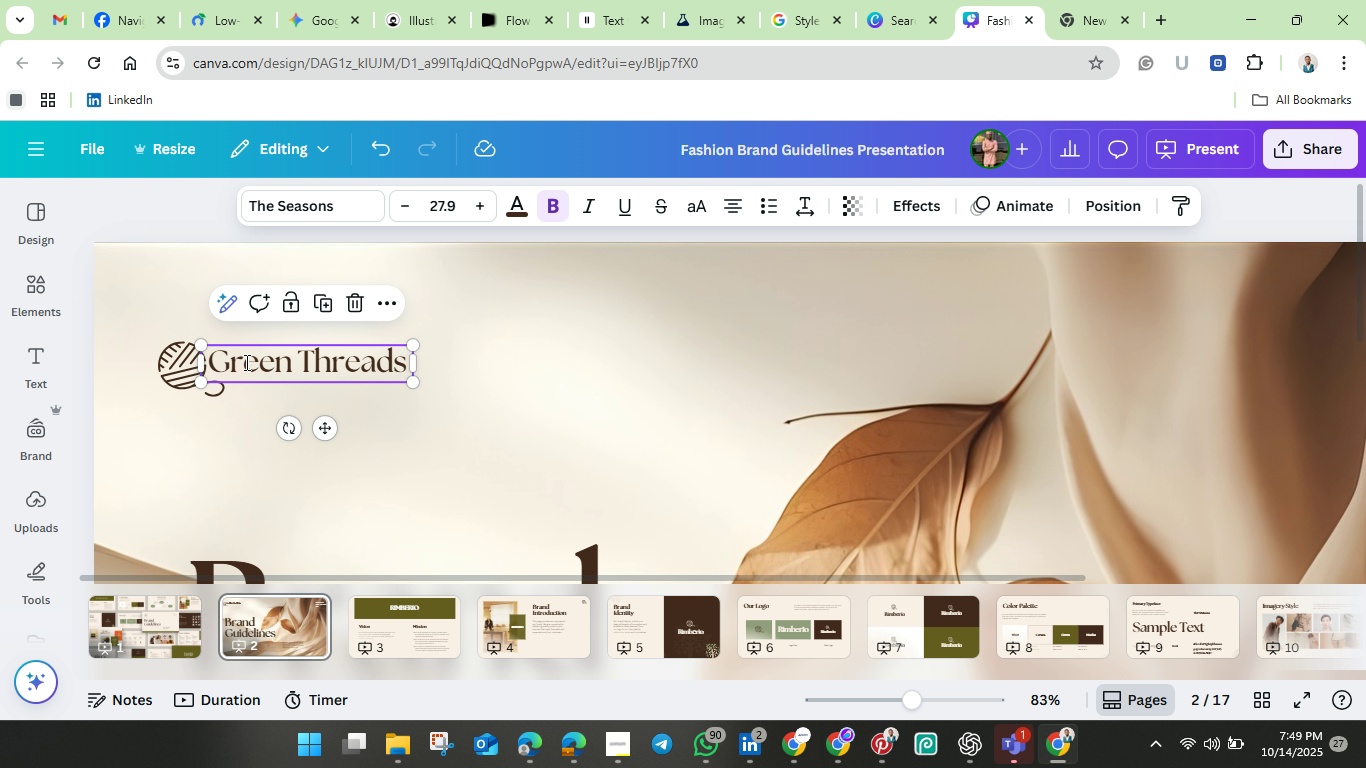 
left_click([245, 362])
 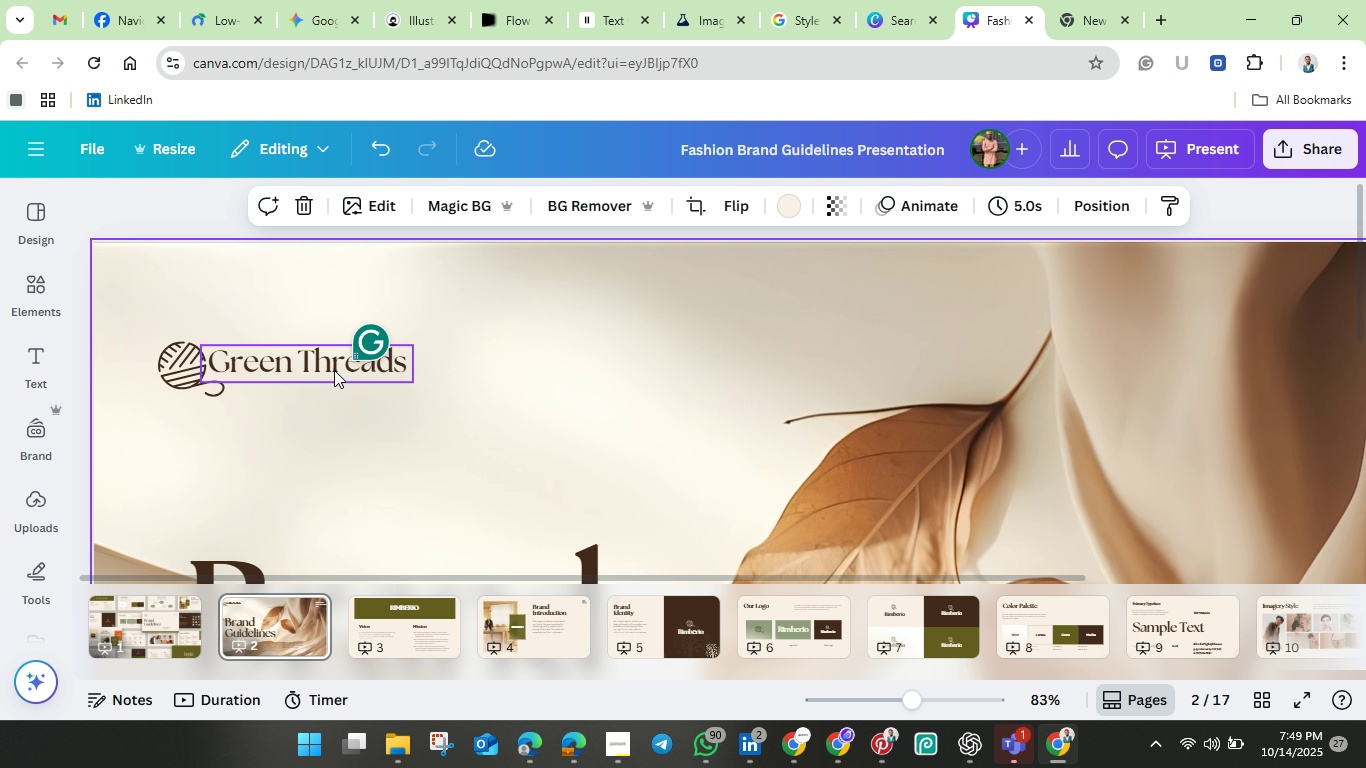 
left_click([361, 434])
 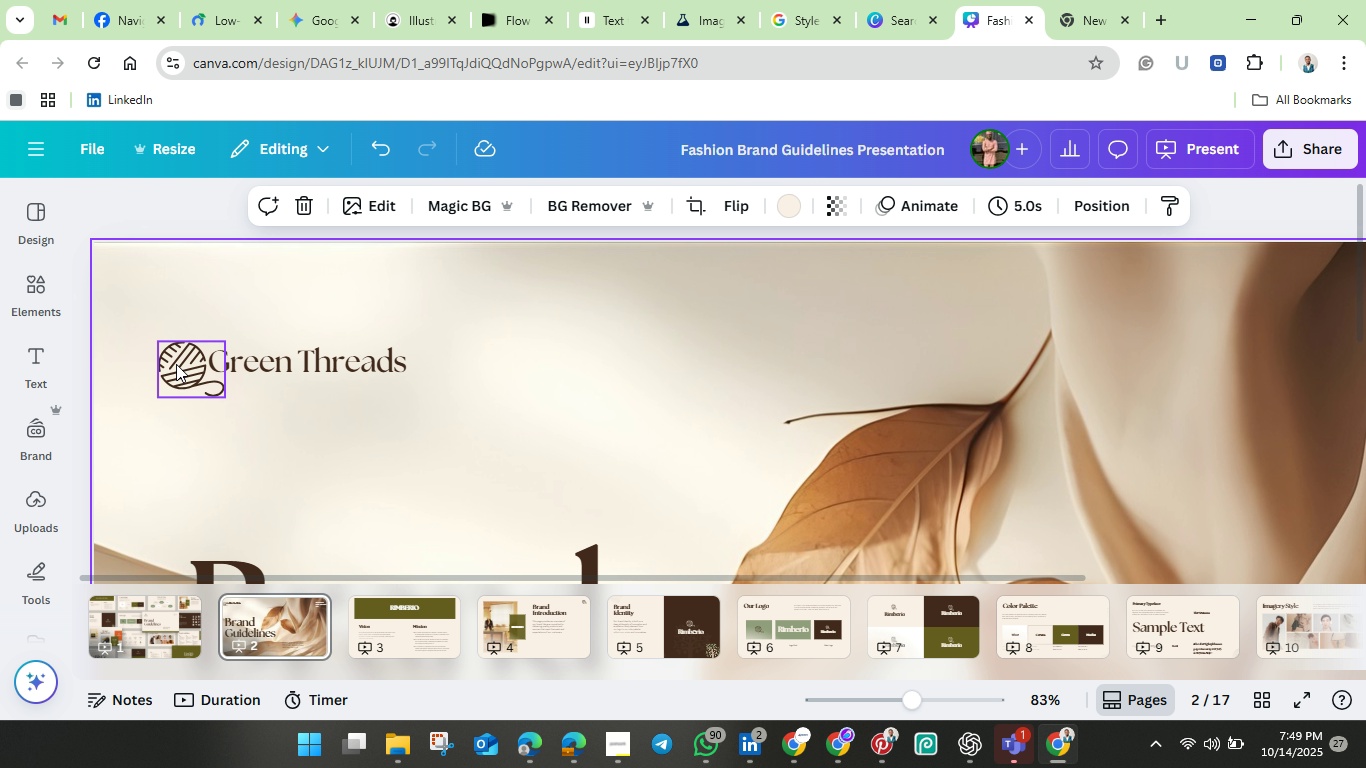 
left_click([176, 364])
 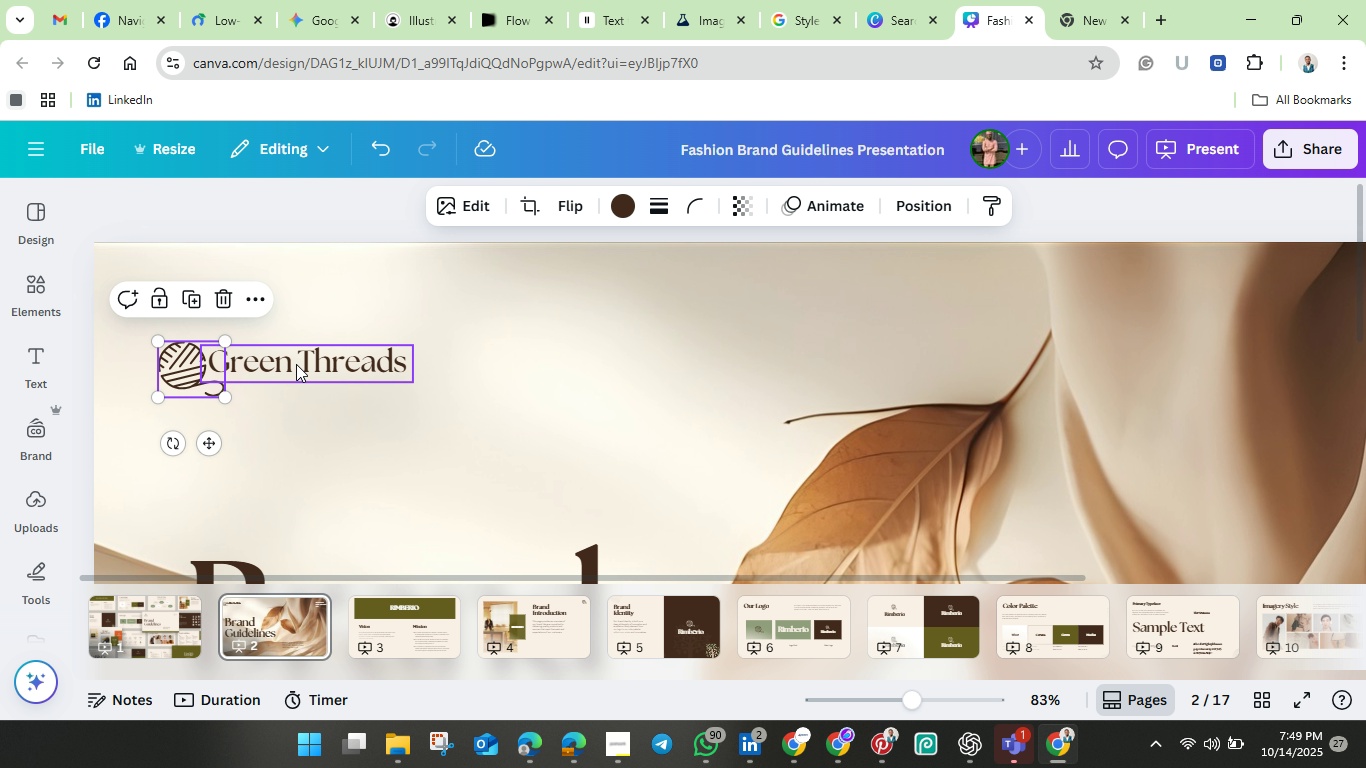 
hold_key(key=ShiftLeft, duration=0.97)
 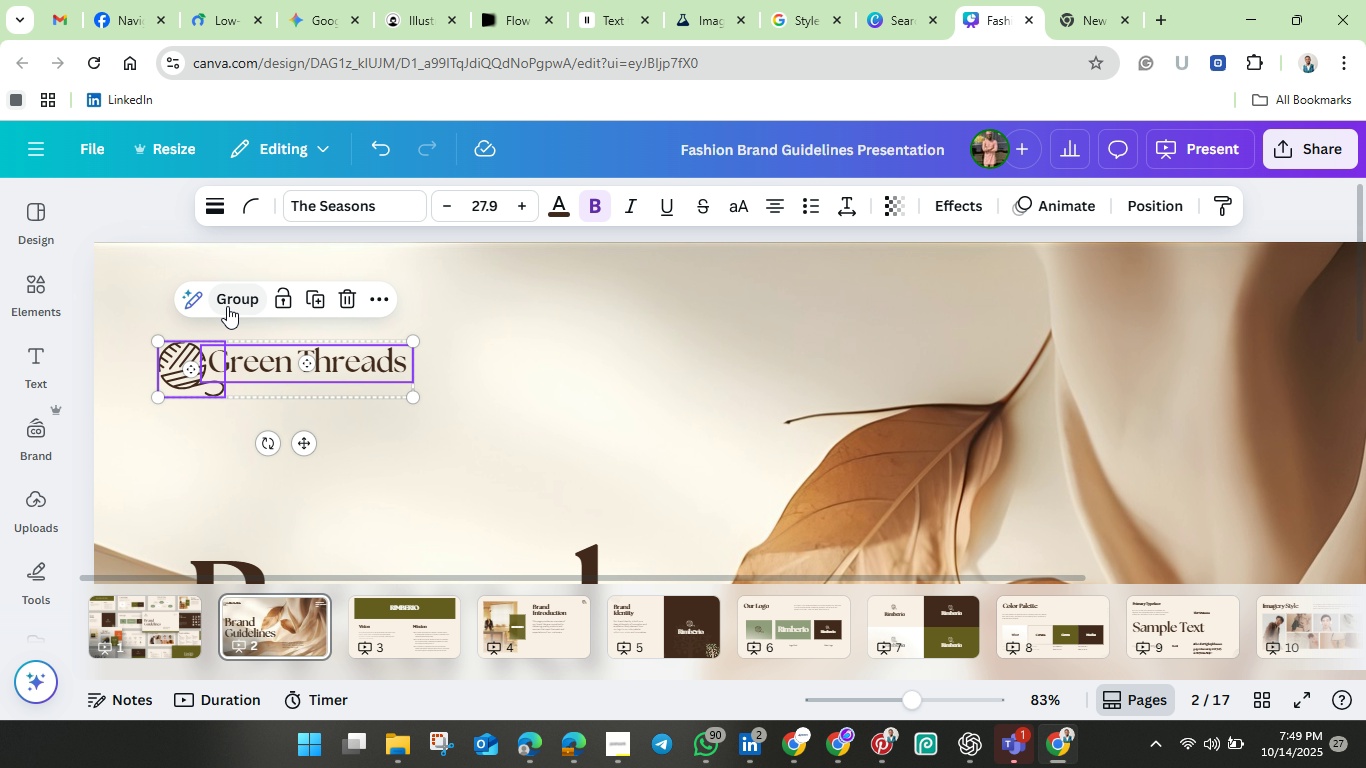 
left_click([228, 305])
 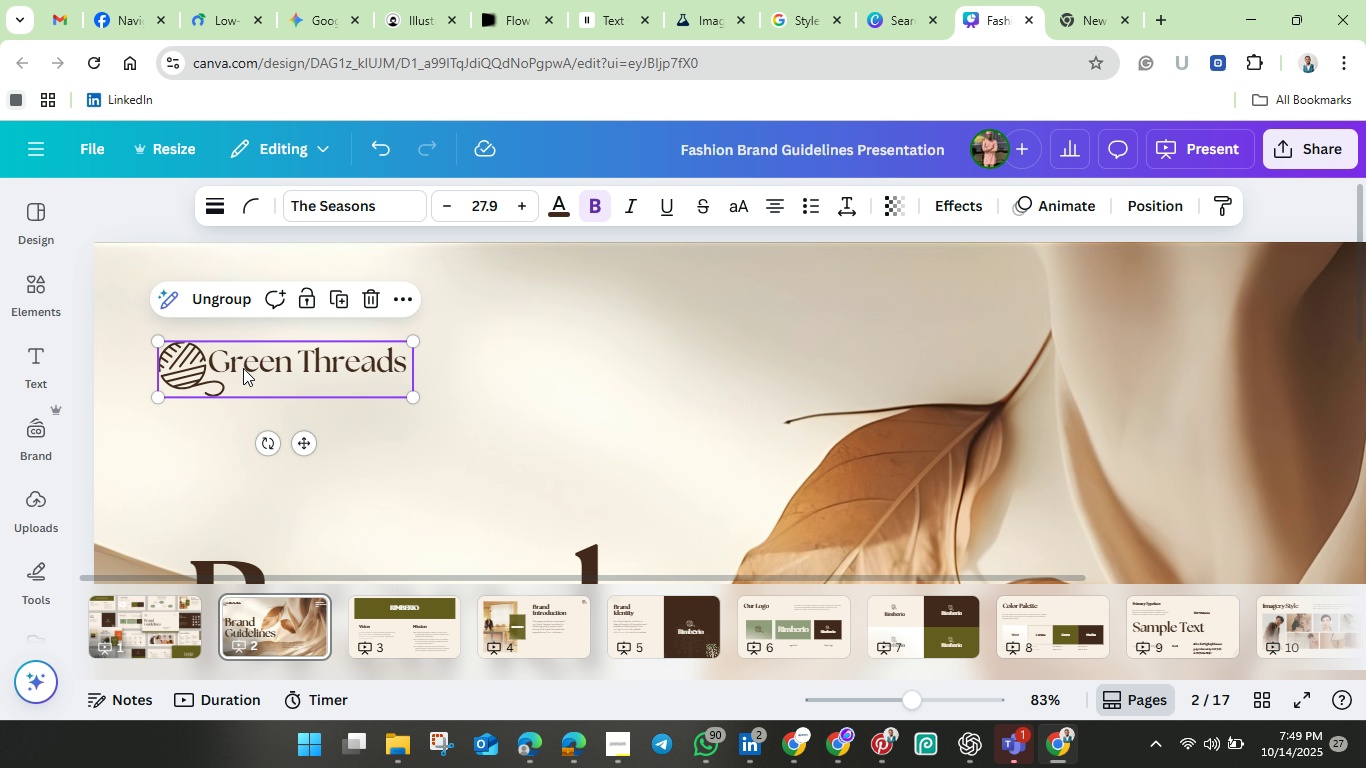 
left_click_drag(start_coordinate=[244, 366], to_coordinate=[279, 366])
 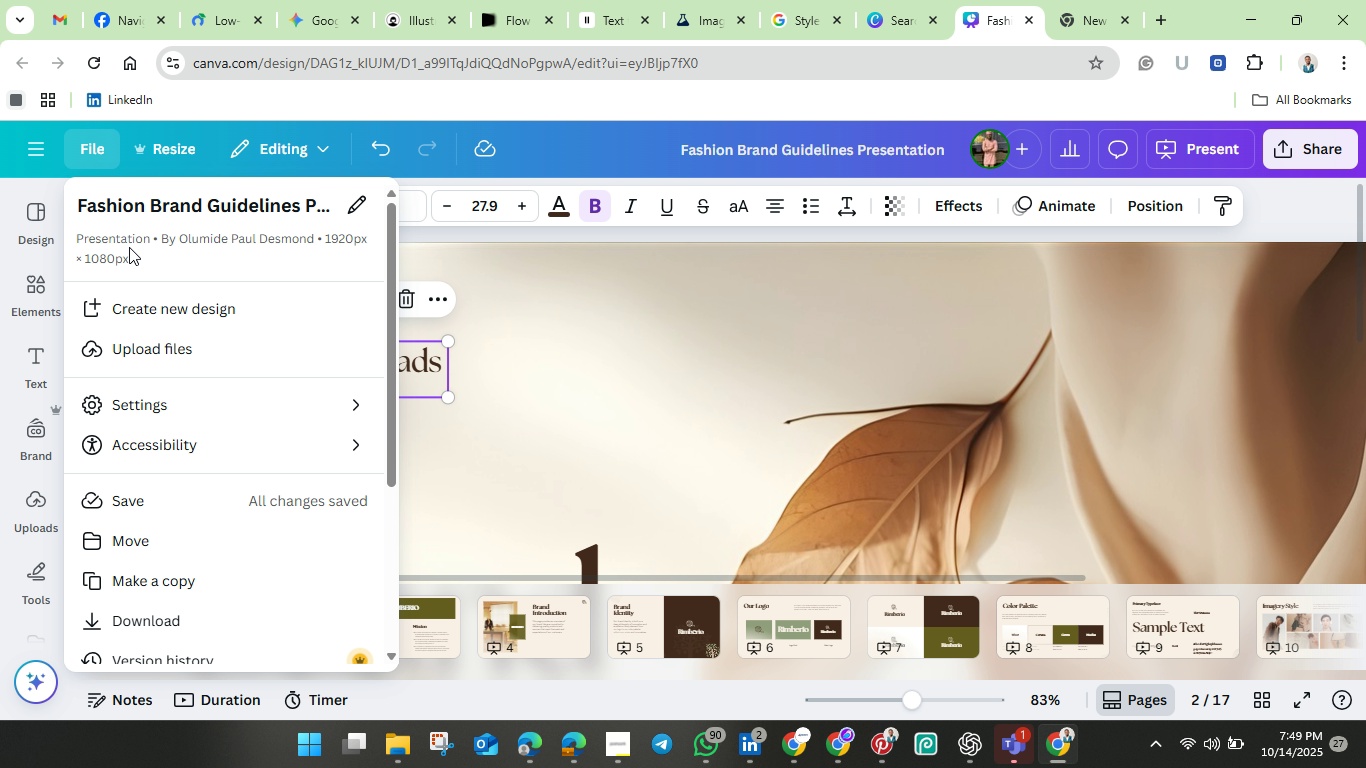 
scroll: coordinate [176, 551], scroll_direction: down, amount: 6.0
 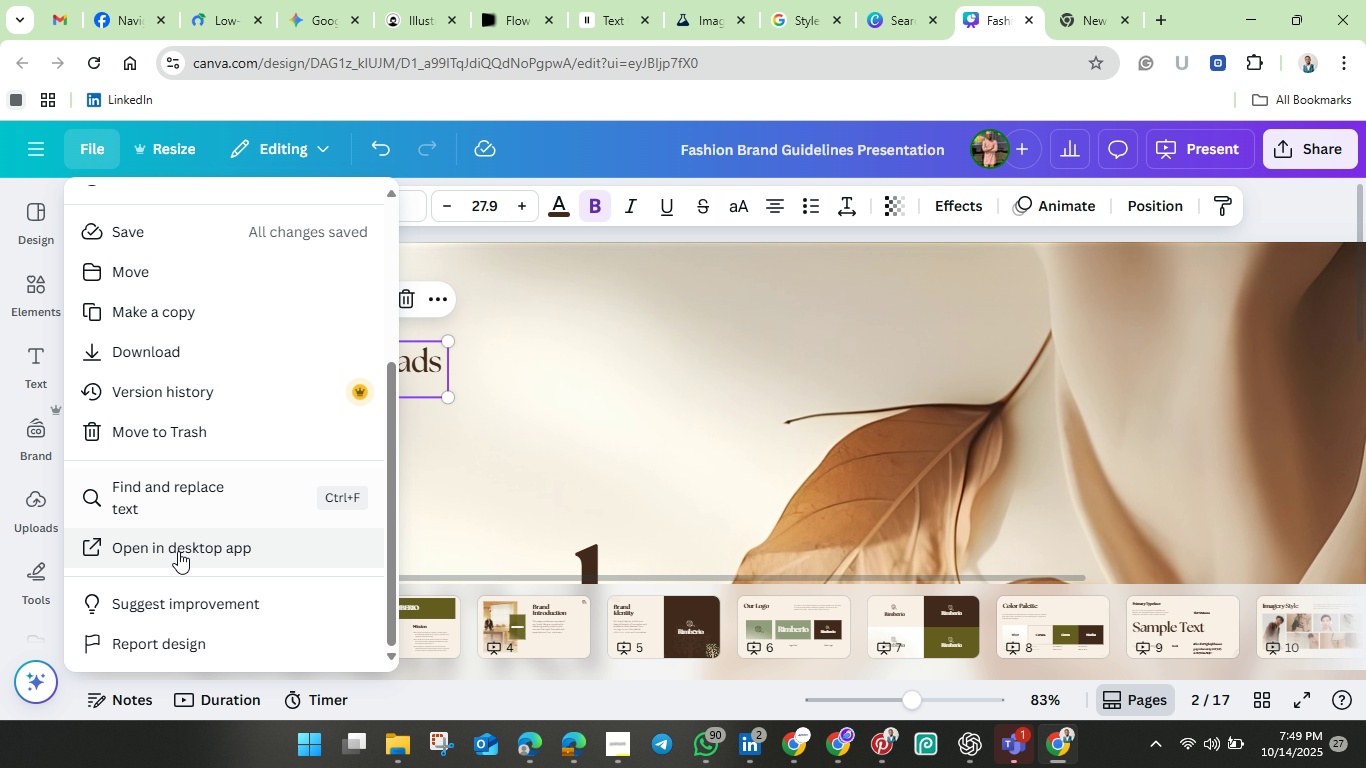 
scroll: coordinate [180, 551], scroll_direction: up, amount: 1.0
 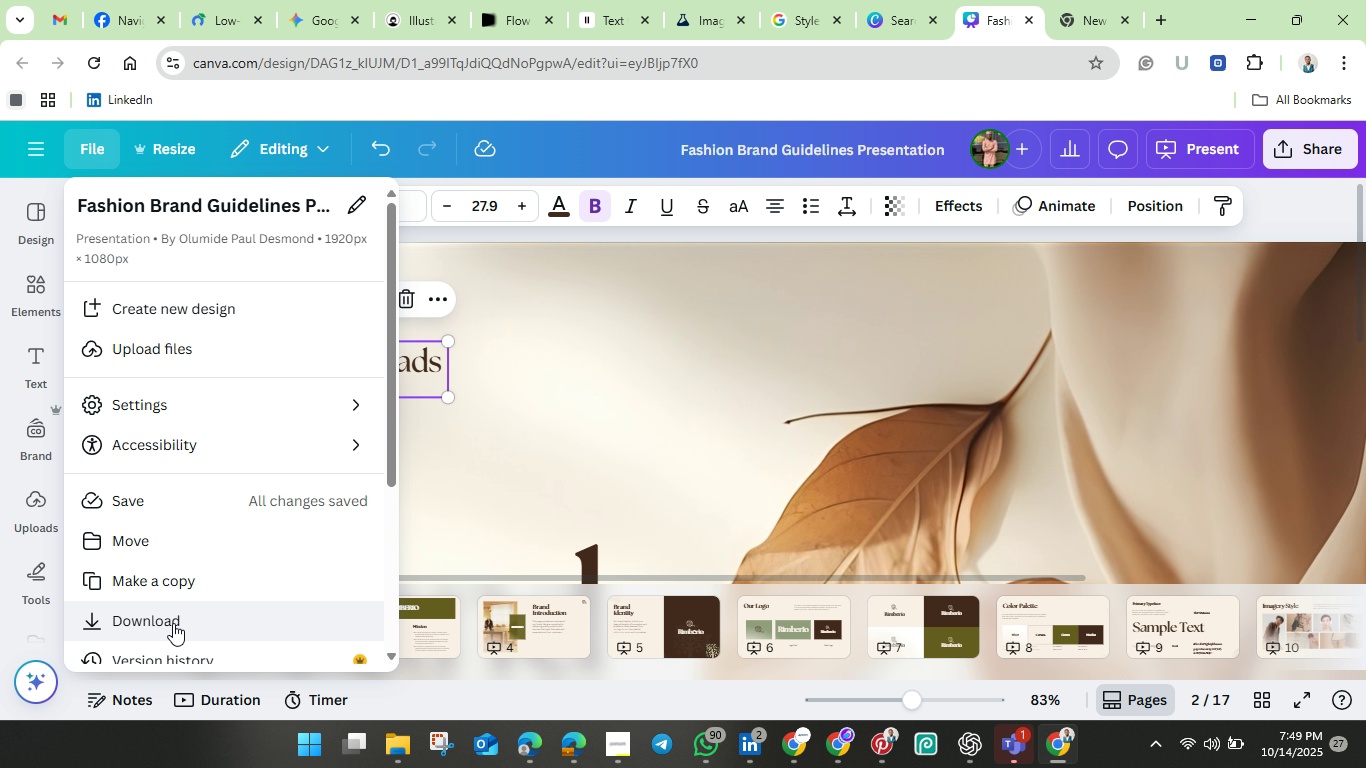 
scroll: coordinate [184, 468], scroll_direction: down, amount: 1.0
 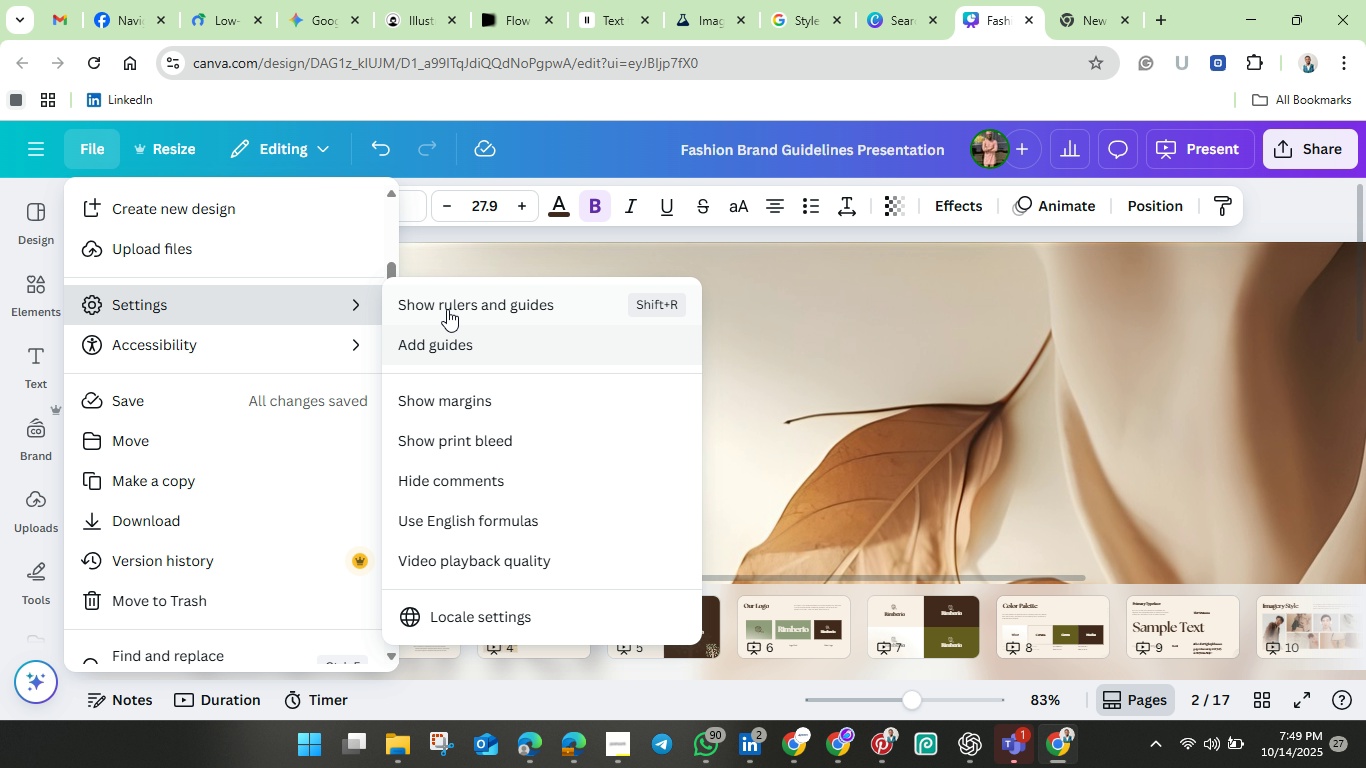 
left_click([449, 307])
 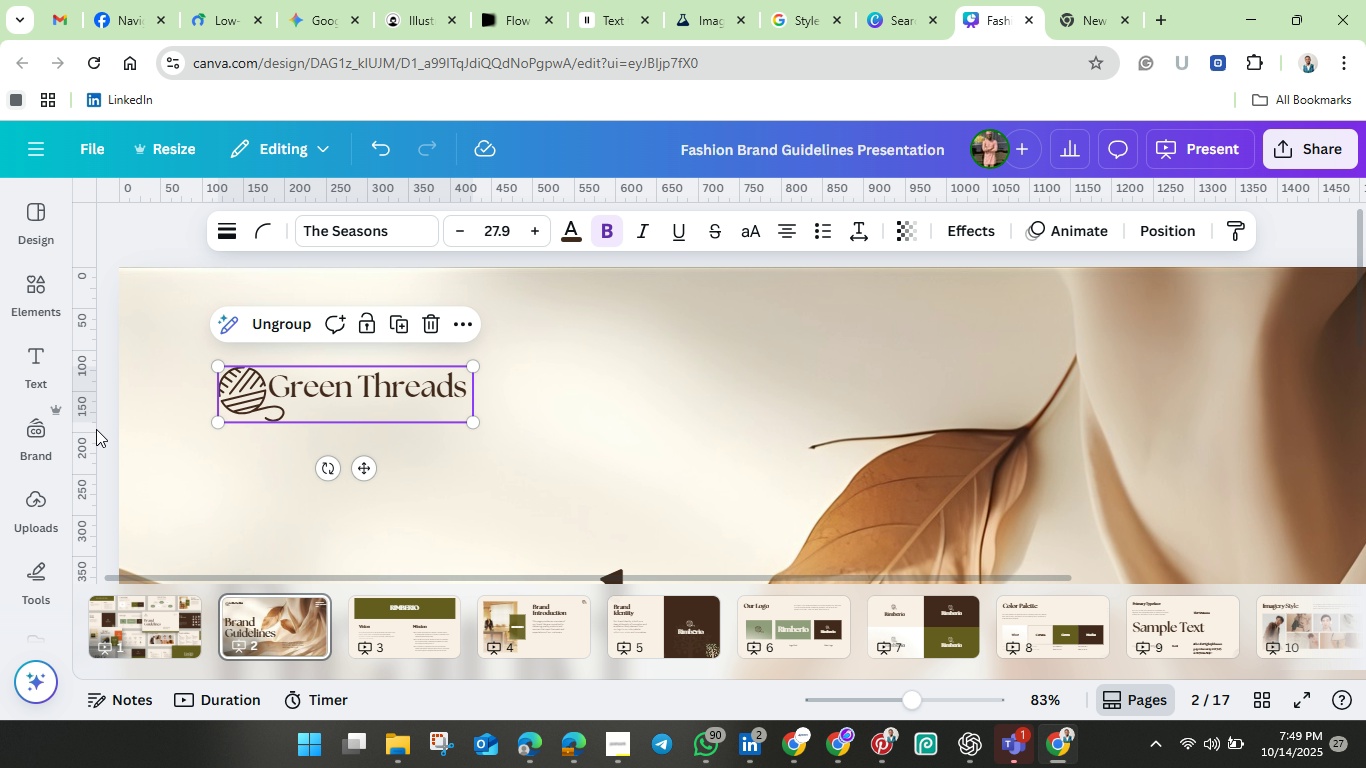 
left_click_drag(start_coordinate=[93, 428], to_coordinate=[215, 442])
 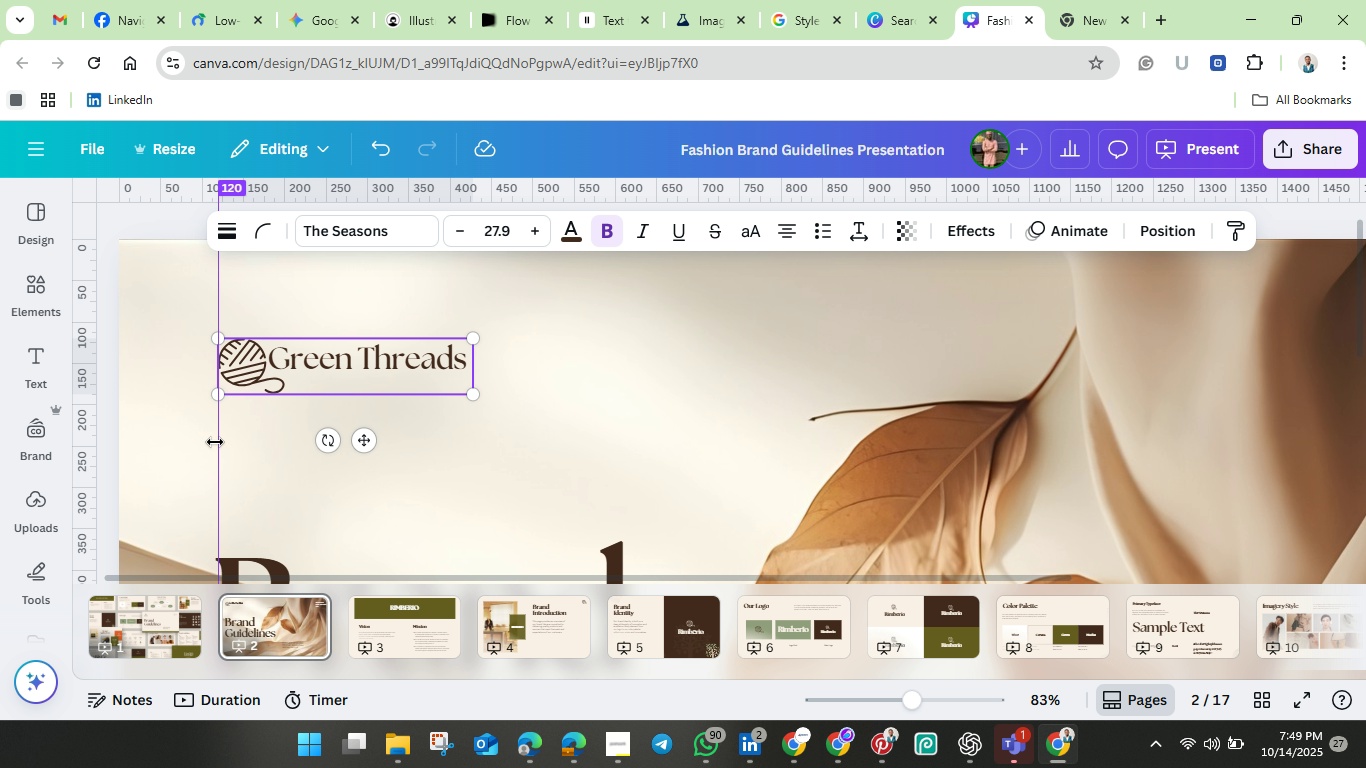 
scroll: coordinate [215, 442], scroll_direction: down, amount: 2.0
 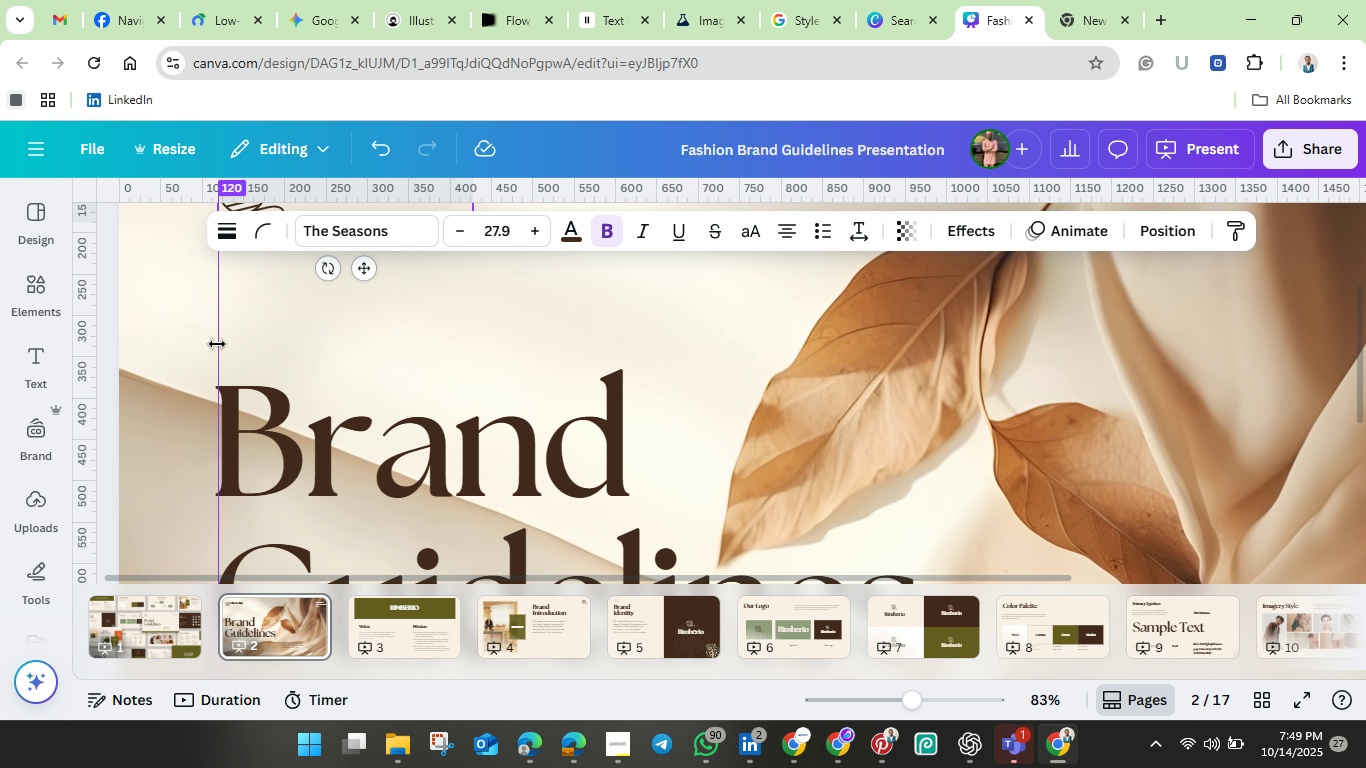 
left_click_drag(start_coordinate=[218, 337], to_coordinate=[212, 335])
 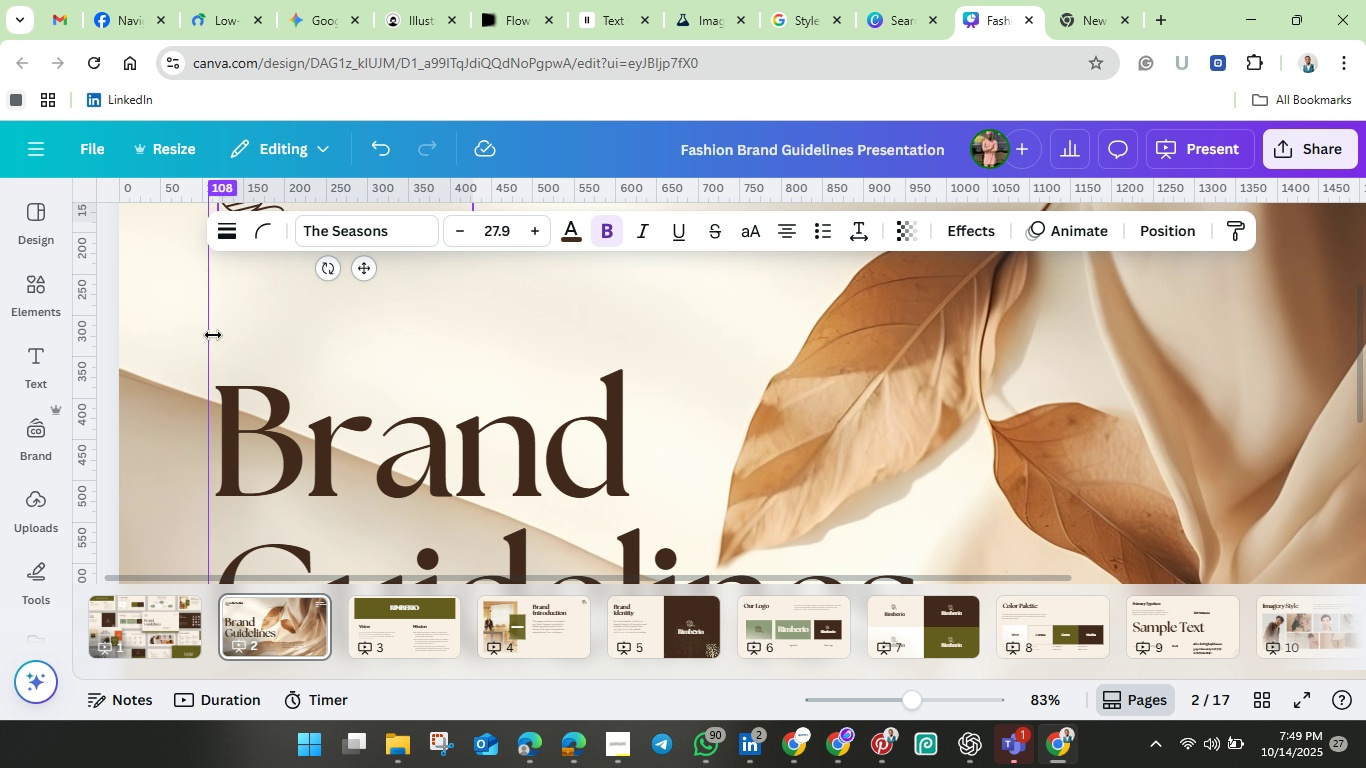 
scroll: coordinate [215, 336], scroll_direction: up, amount: 1.0
 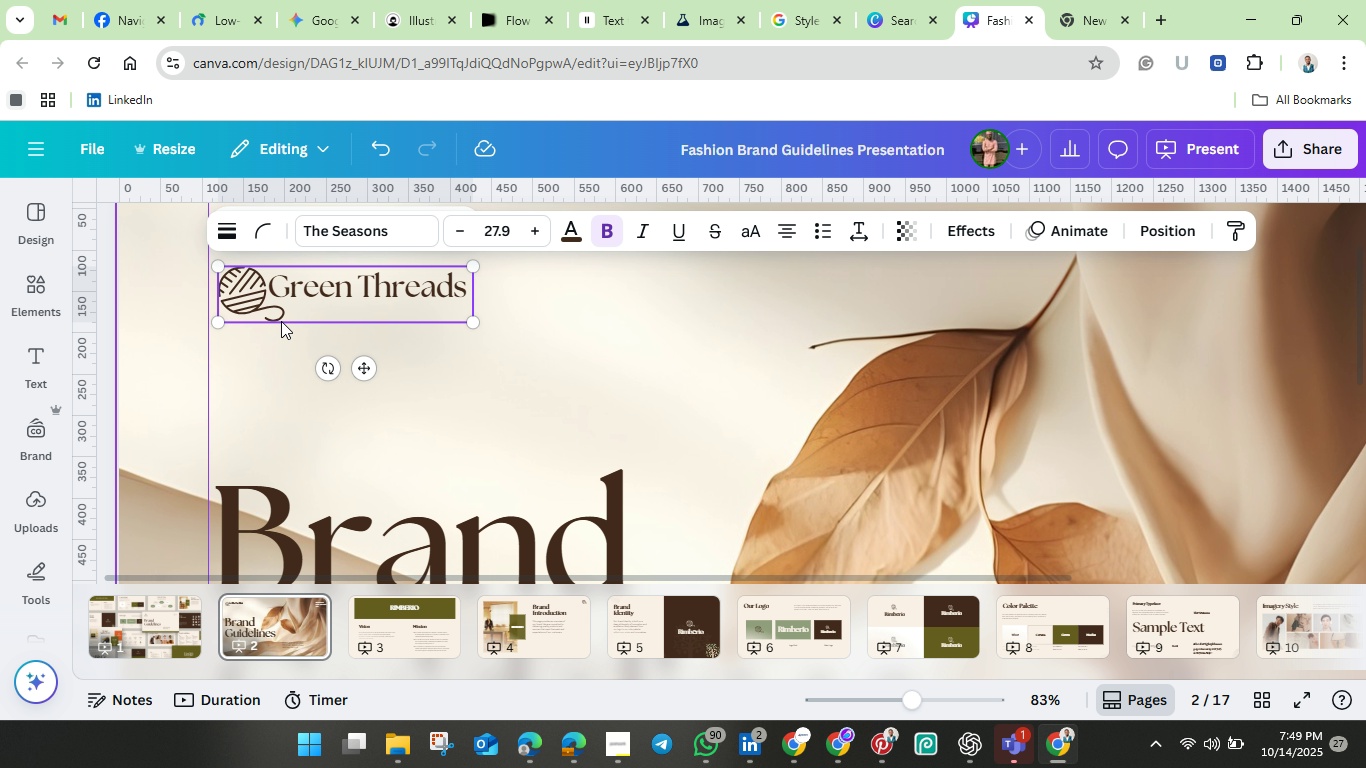 
left_click_drag(start_coordinate=[293, 303], to_coordinate=[286, 301])
 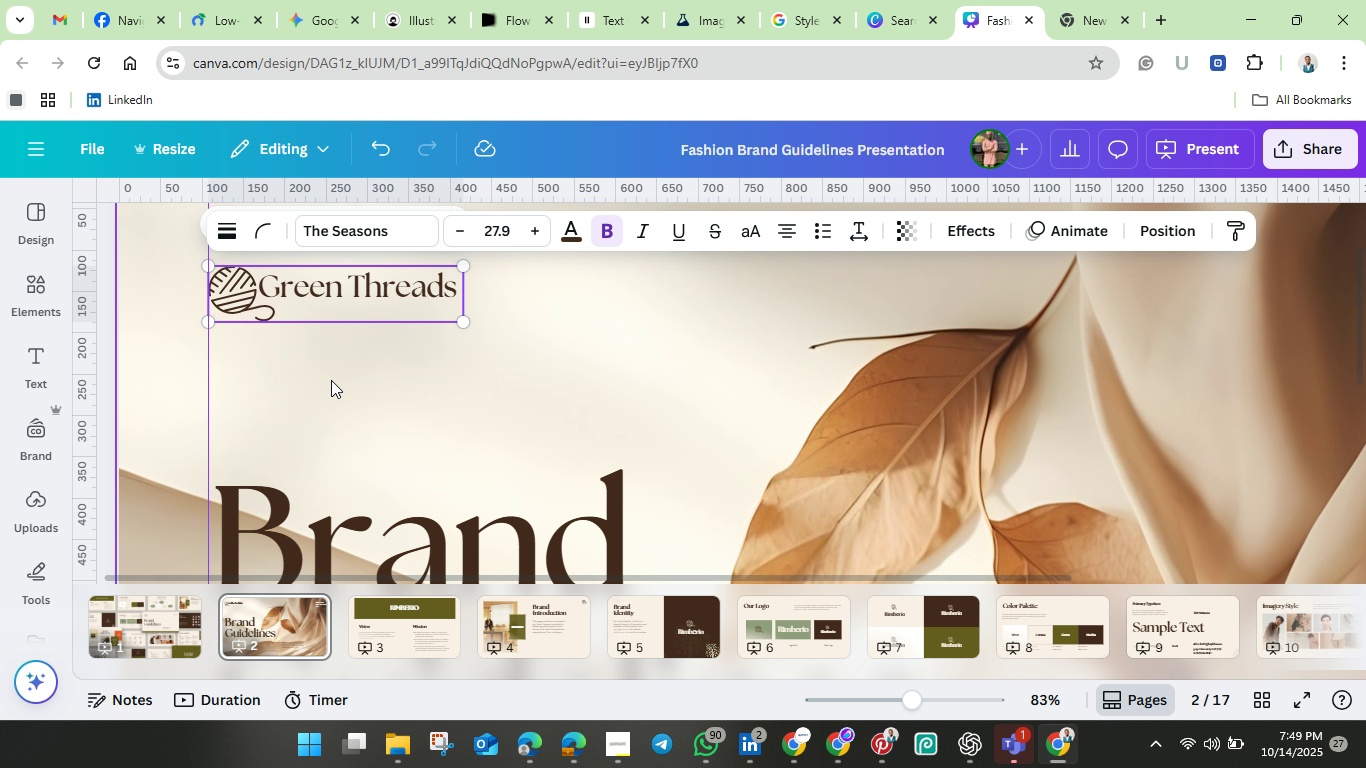 
left_click([331, 380])
 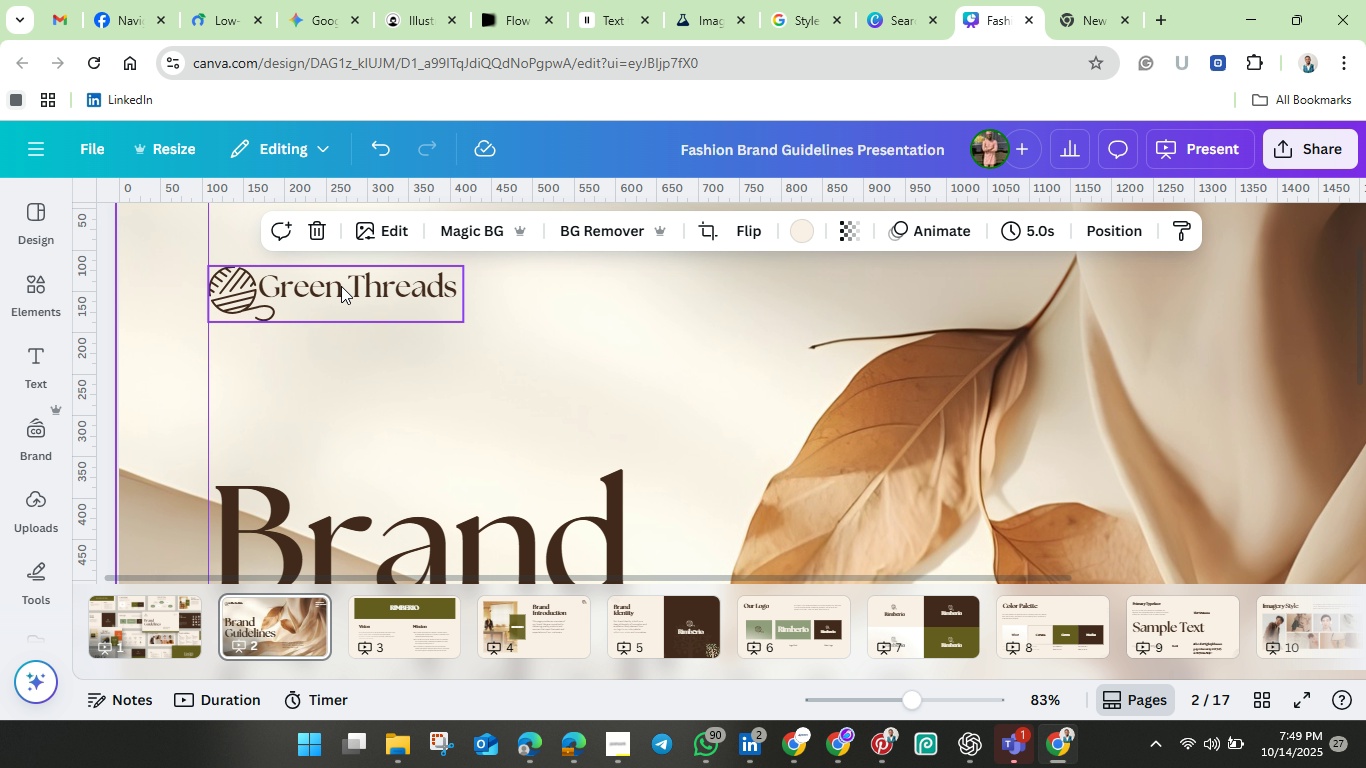 
left_click([342, 279])
 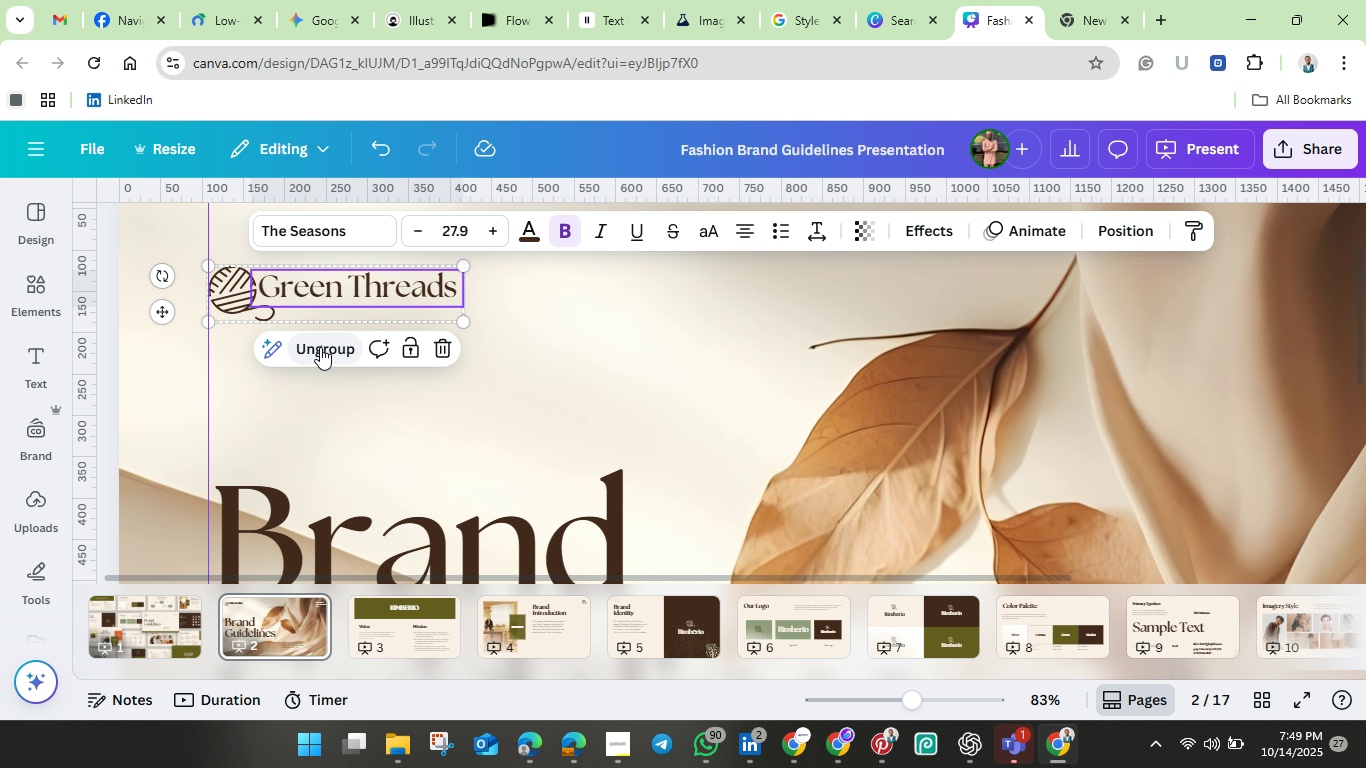 
left_click([320, 347])
 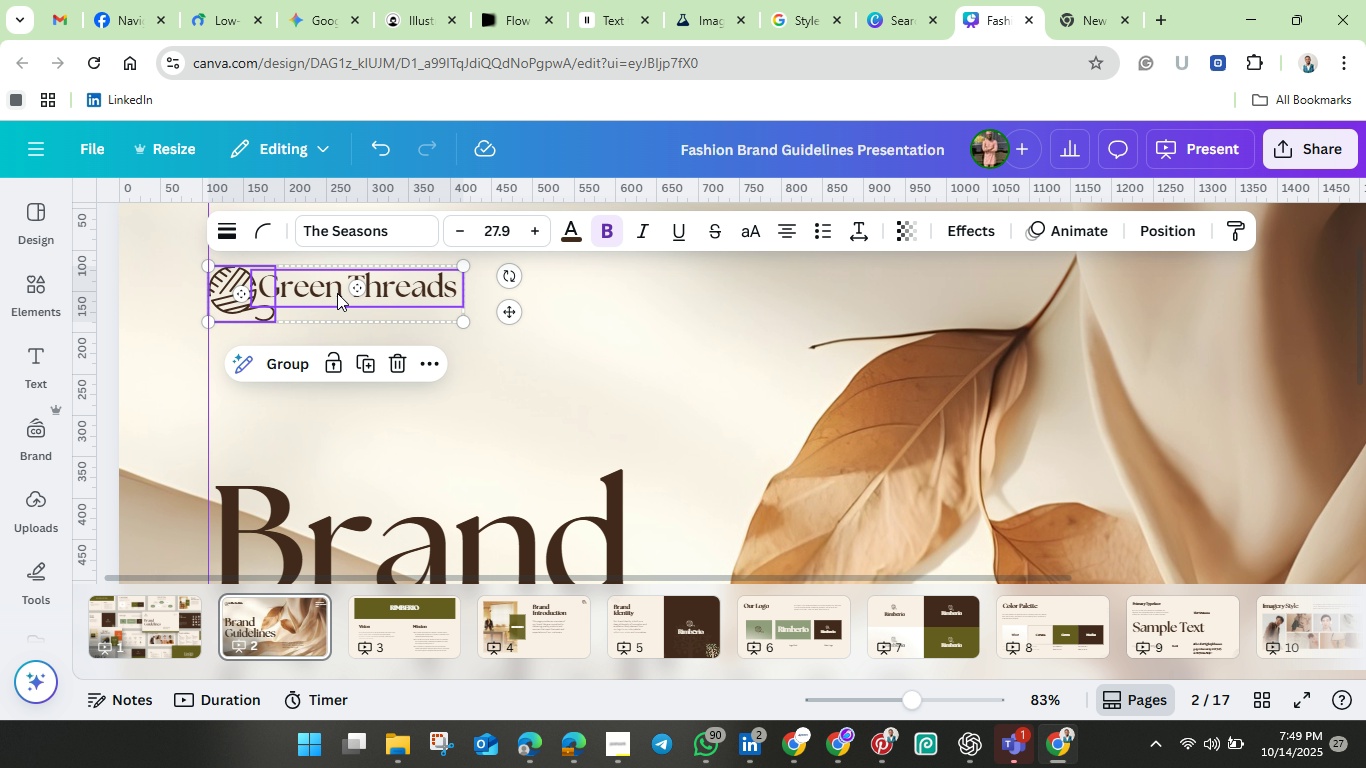 
left_click_drag(start_coordinate=[337, 293], to_coordinate=[339, 304])
 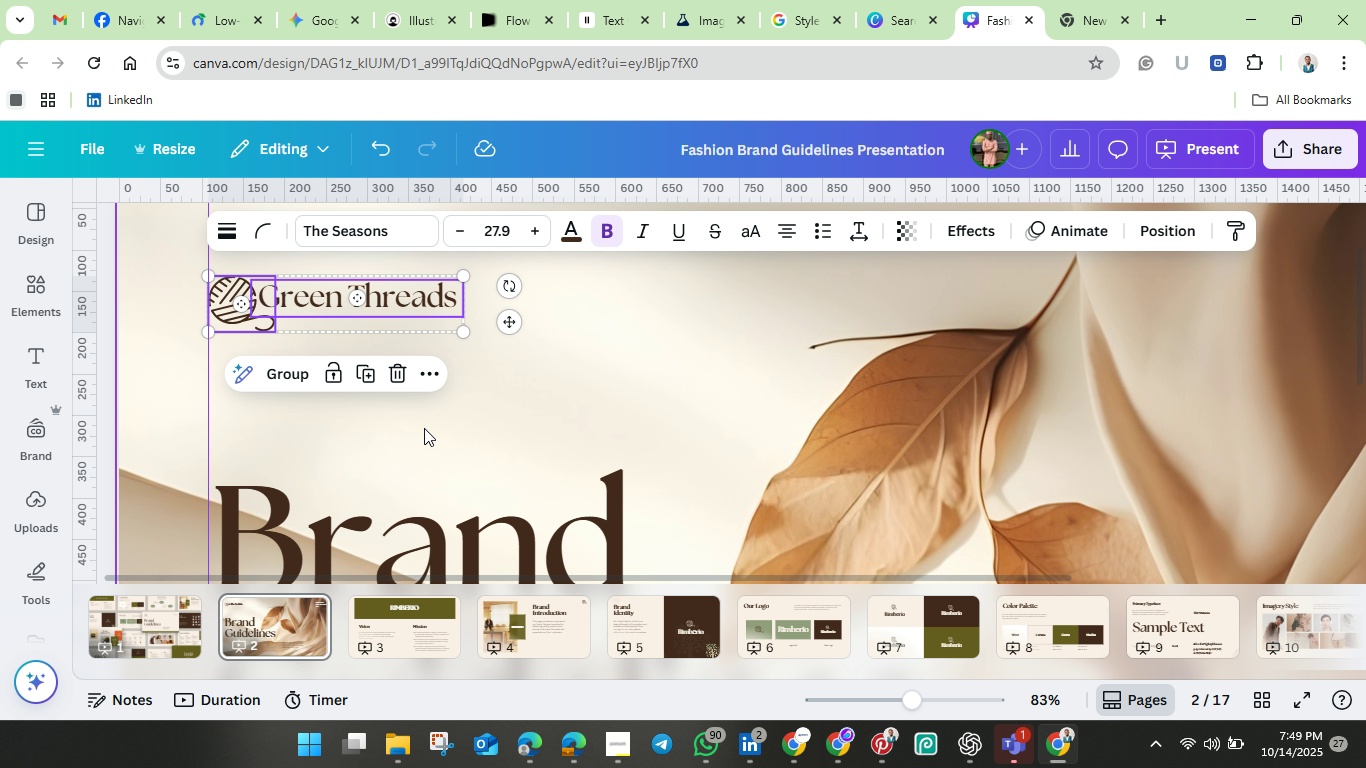 
left_click([424, 429])
 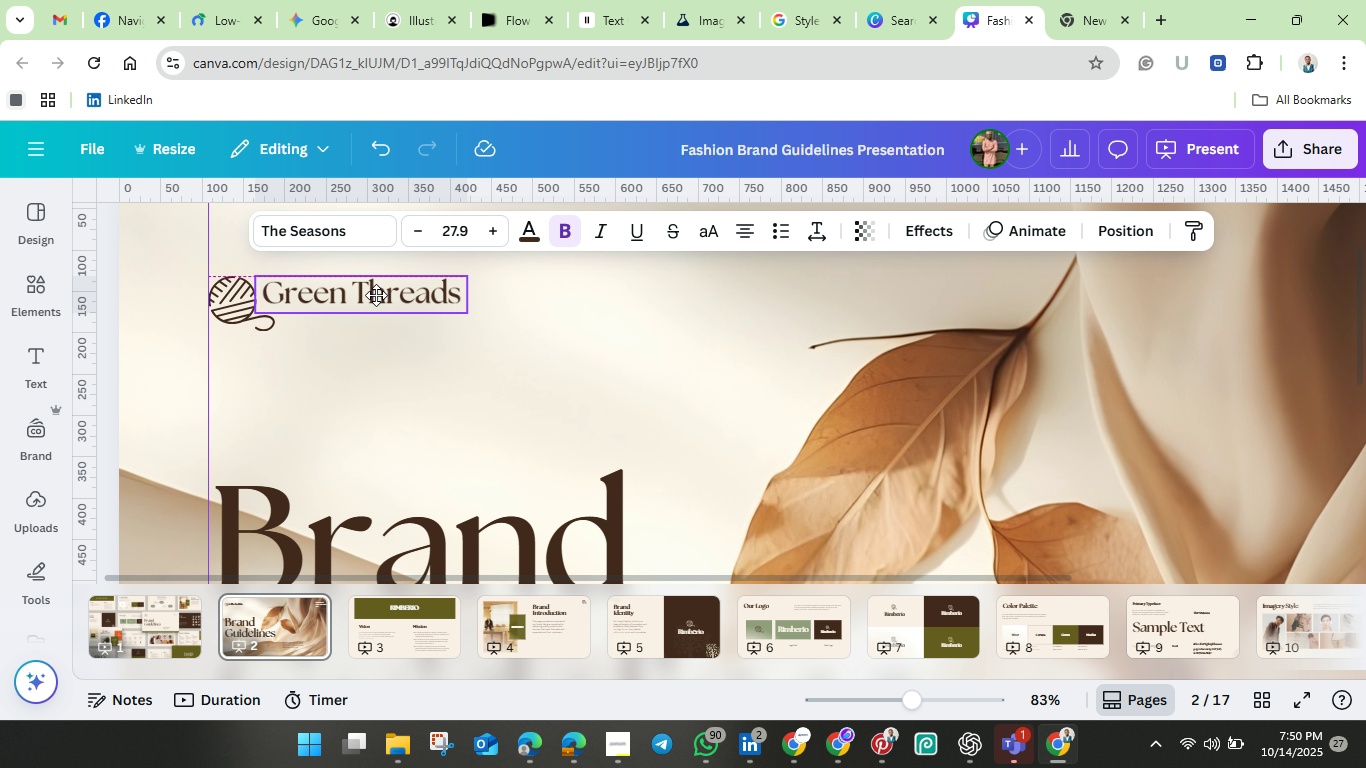 
wait(15.93)
 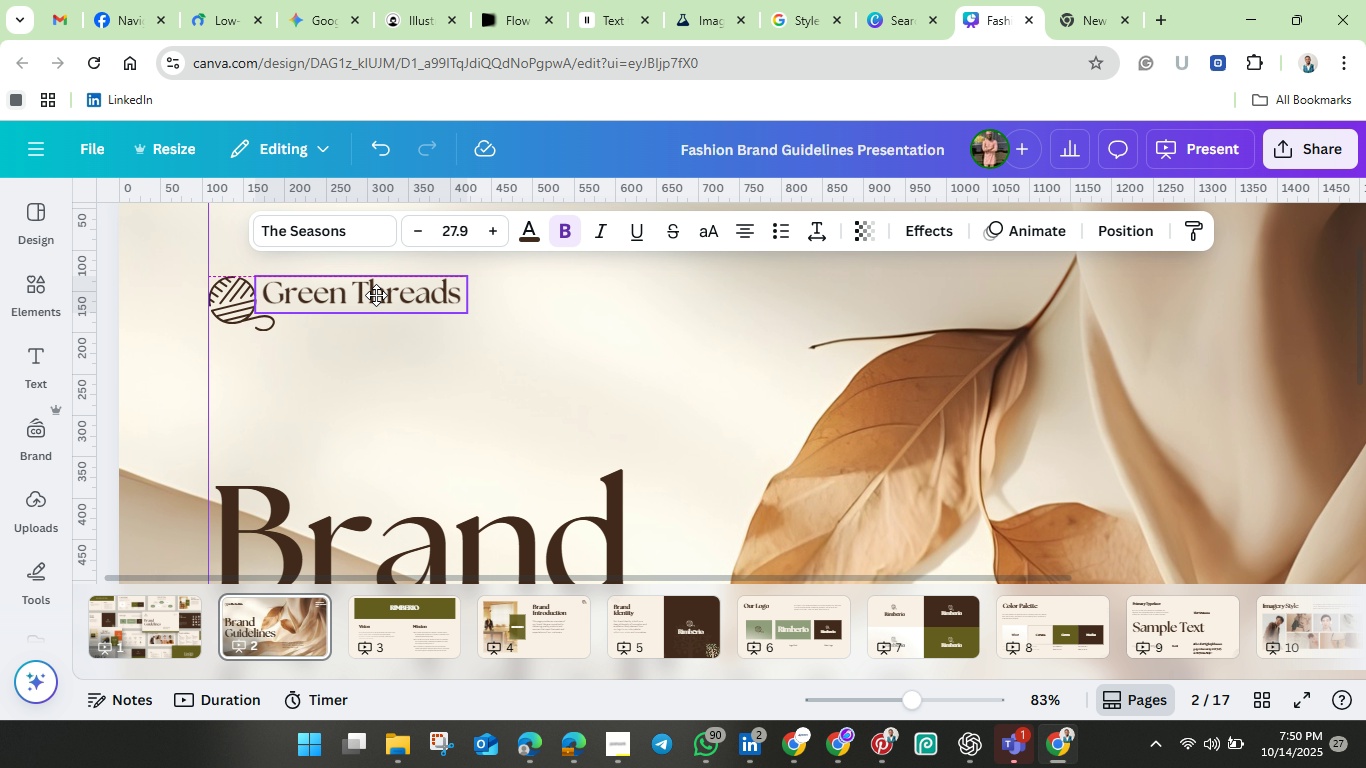 
left_click([463, 414])
 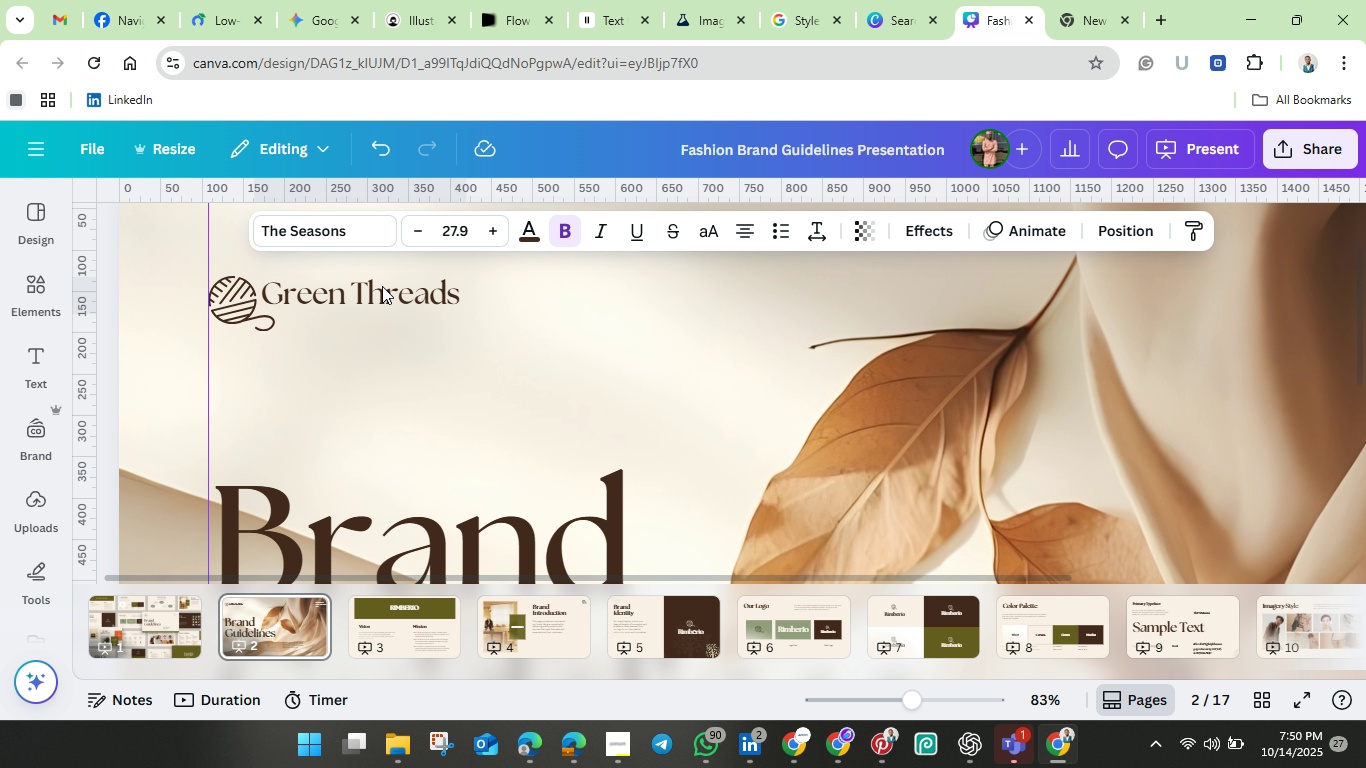 
hold_key(key=ArrowDown, duration=0.45)
 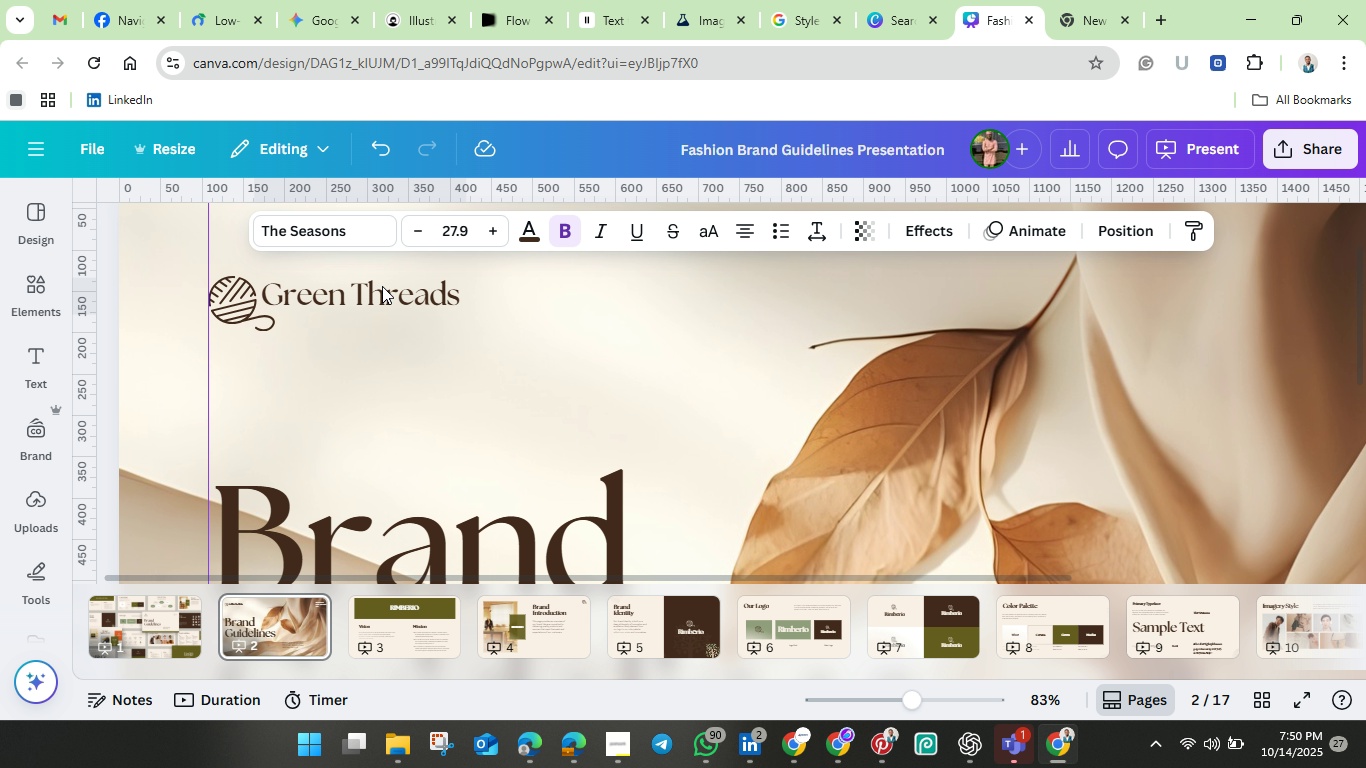 
hold_key(key=ArrowDown, duration=0.72)
 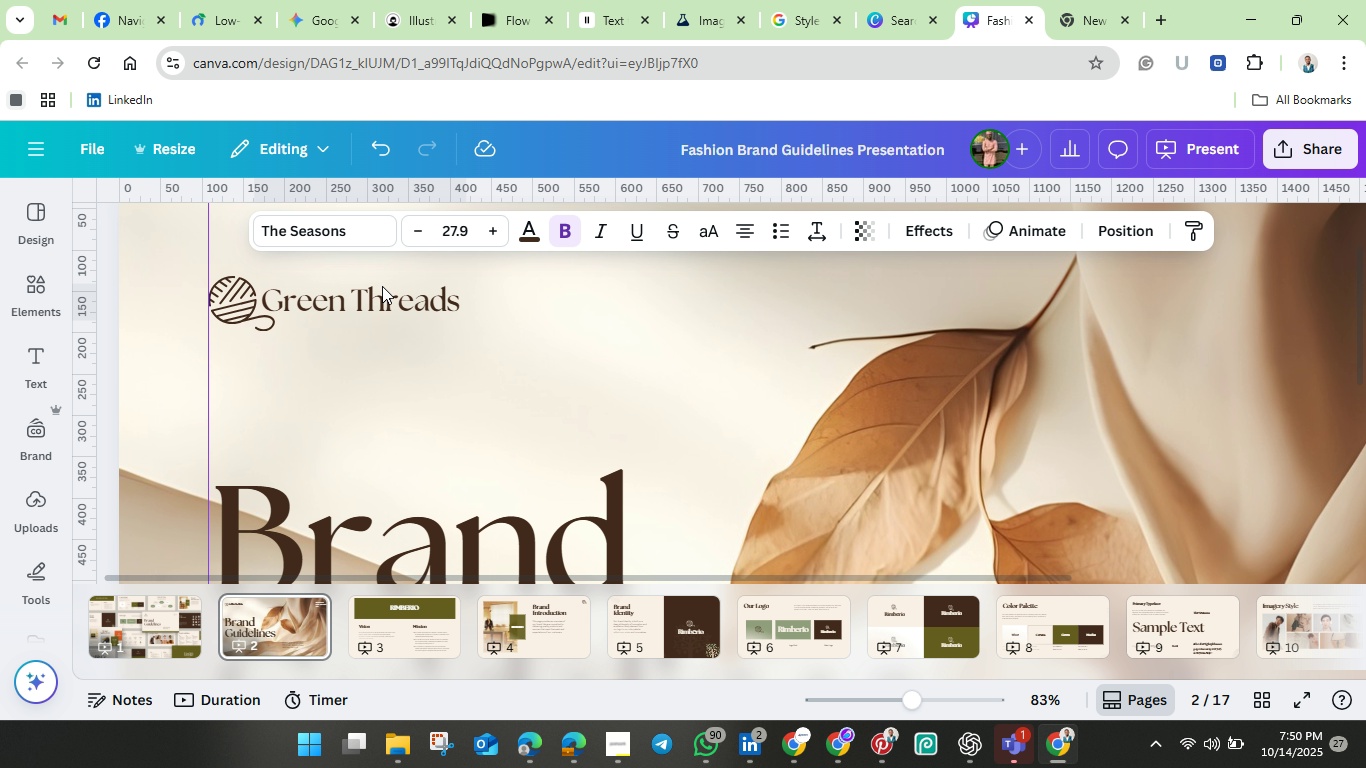 
key(ArrowUp)
 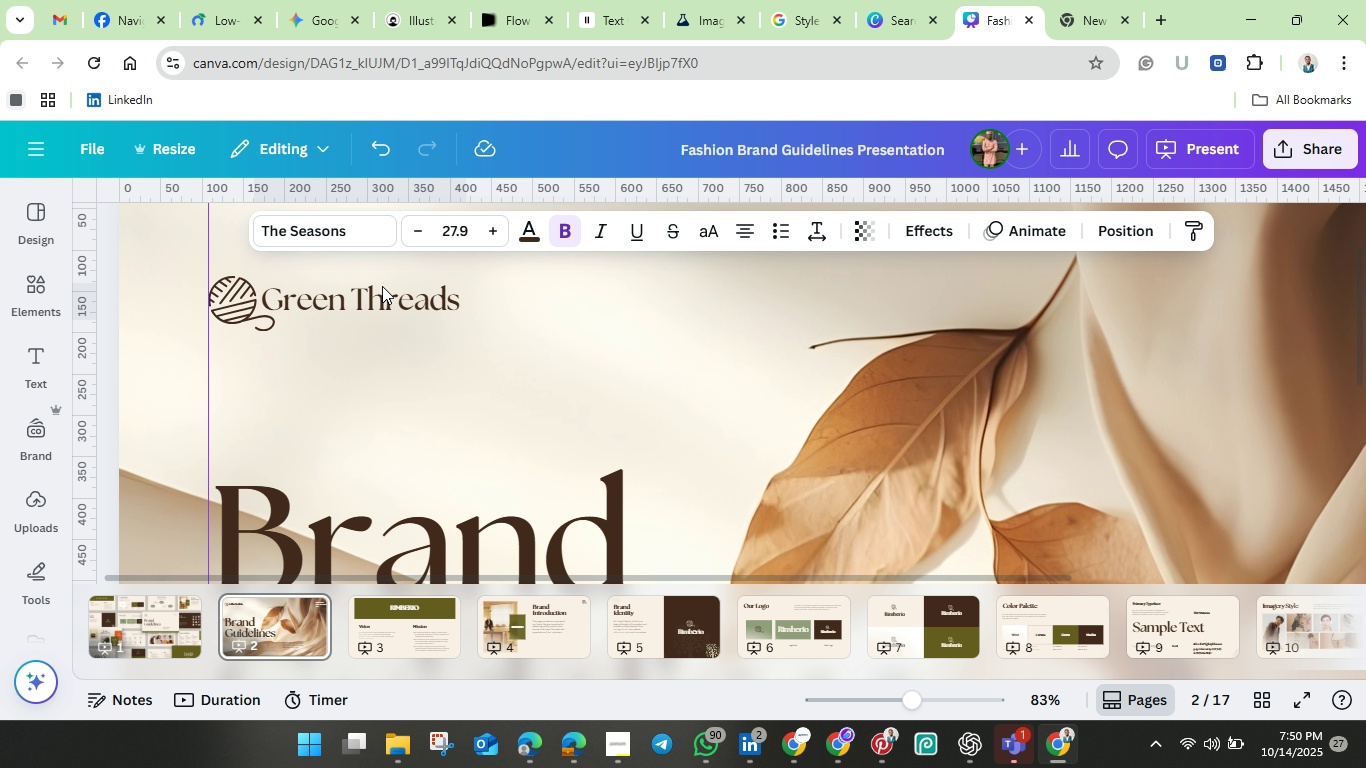 
key(ArrowUp)
 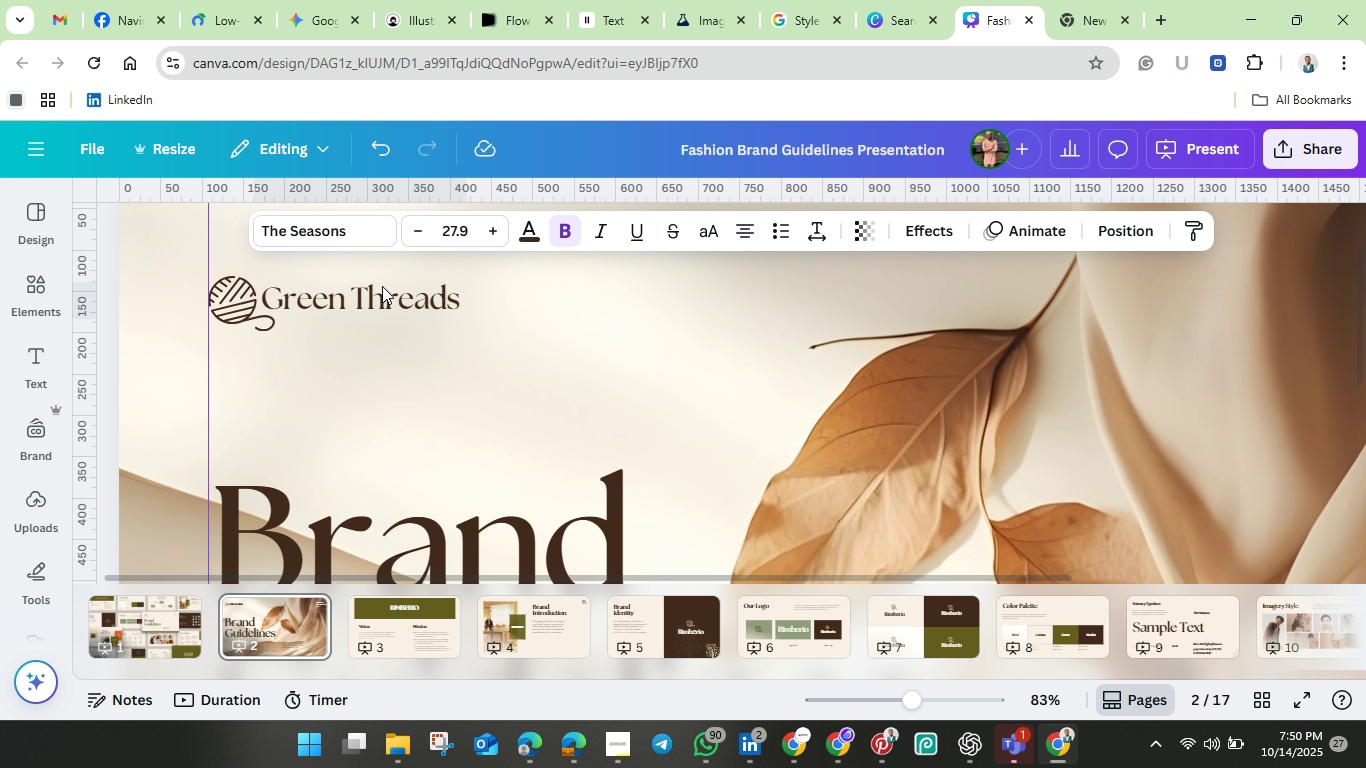 
key(ArrowUp)
 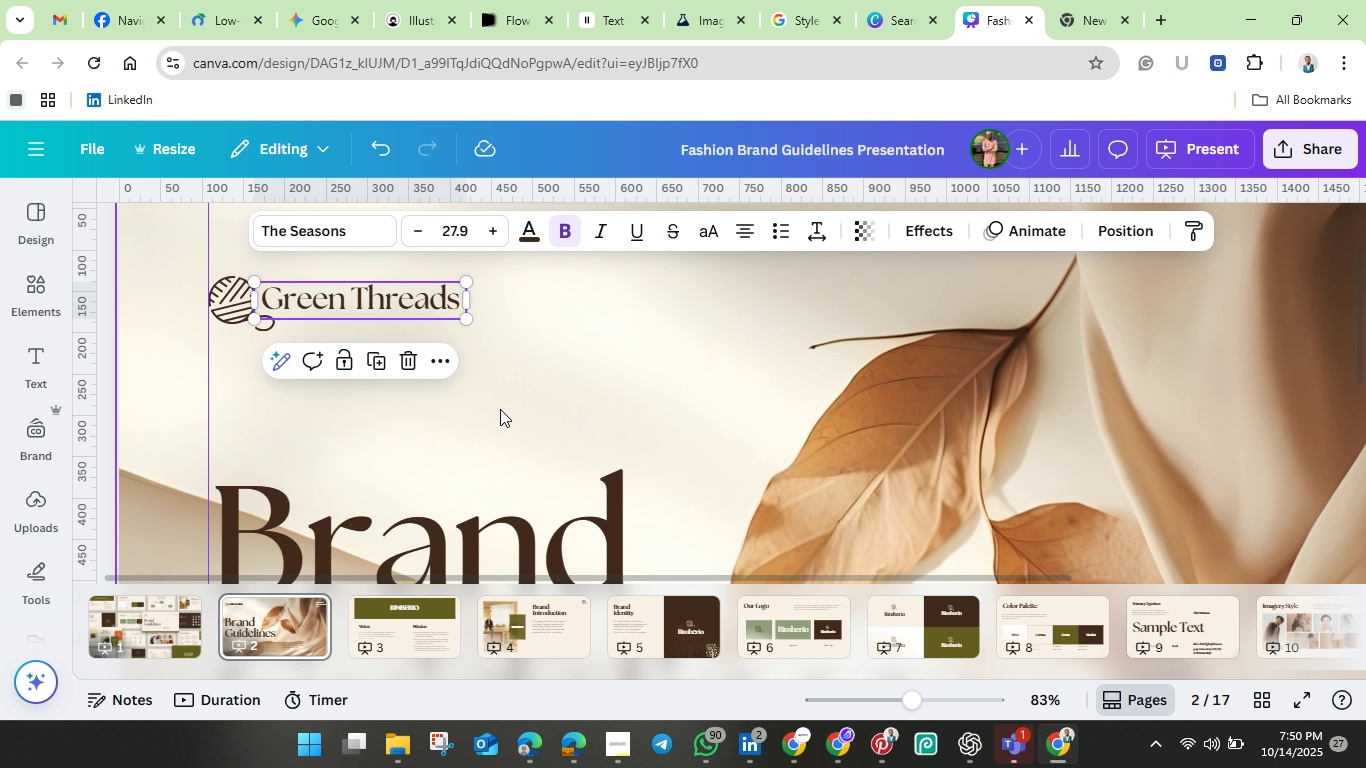 
left_click([540, 436])
 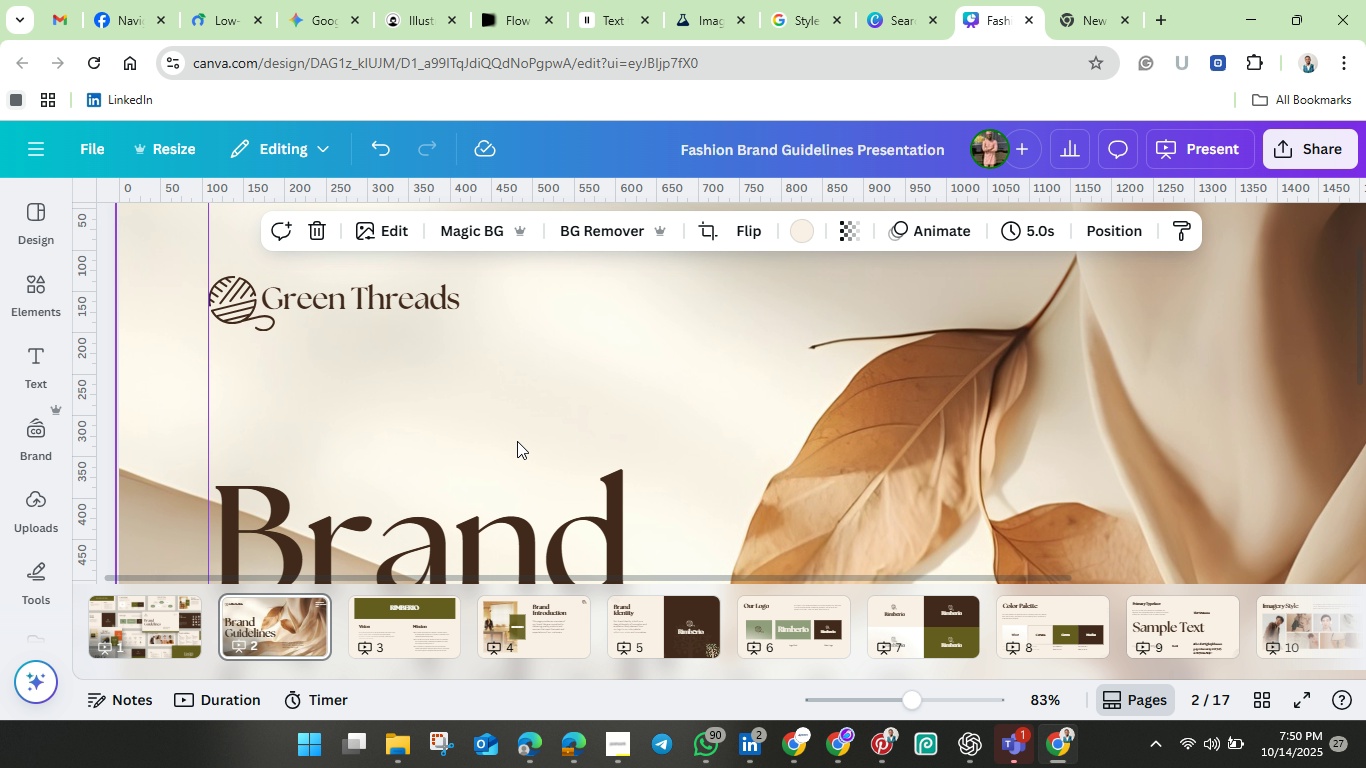 
wait(34.82)
 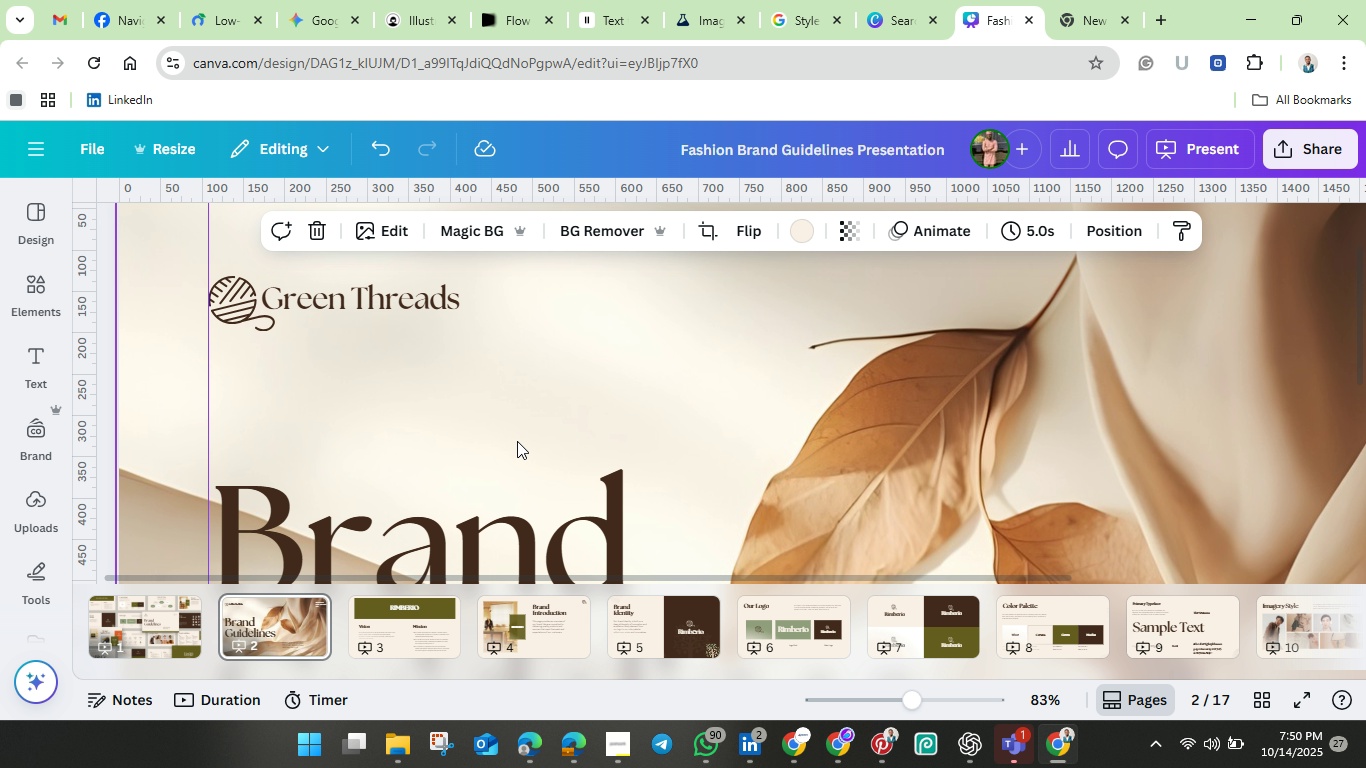 
scroll: coordinate [330, 371], scroll_direction: down, amount: 3.0
 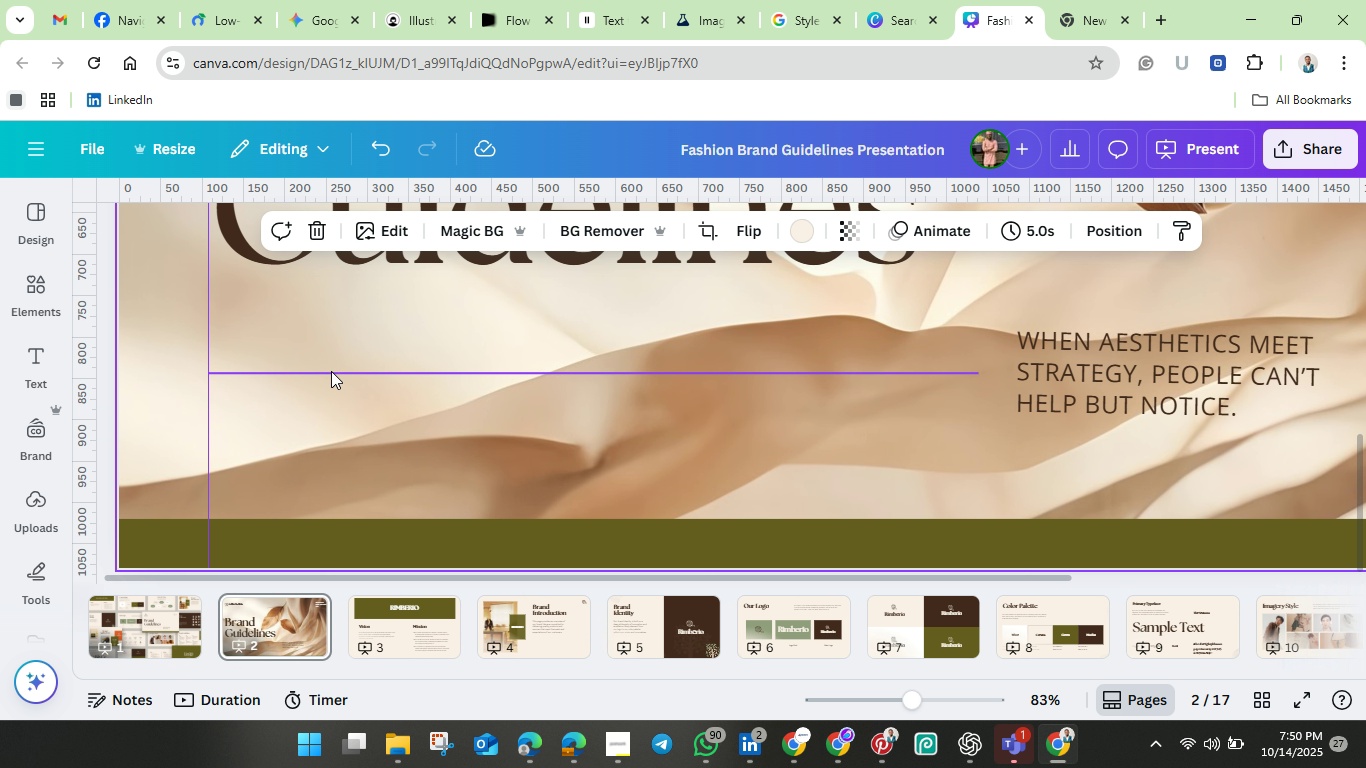 
scroll: coordinate [333, 373], scroll_direction: up, amount: 2.0
 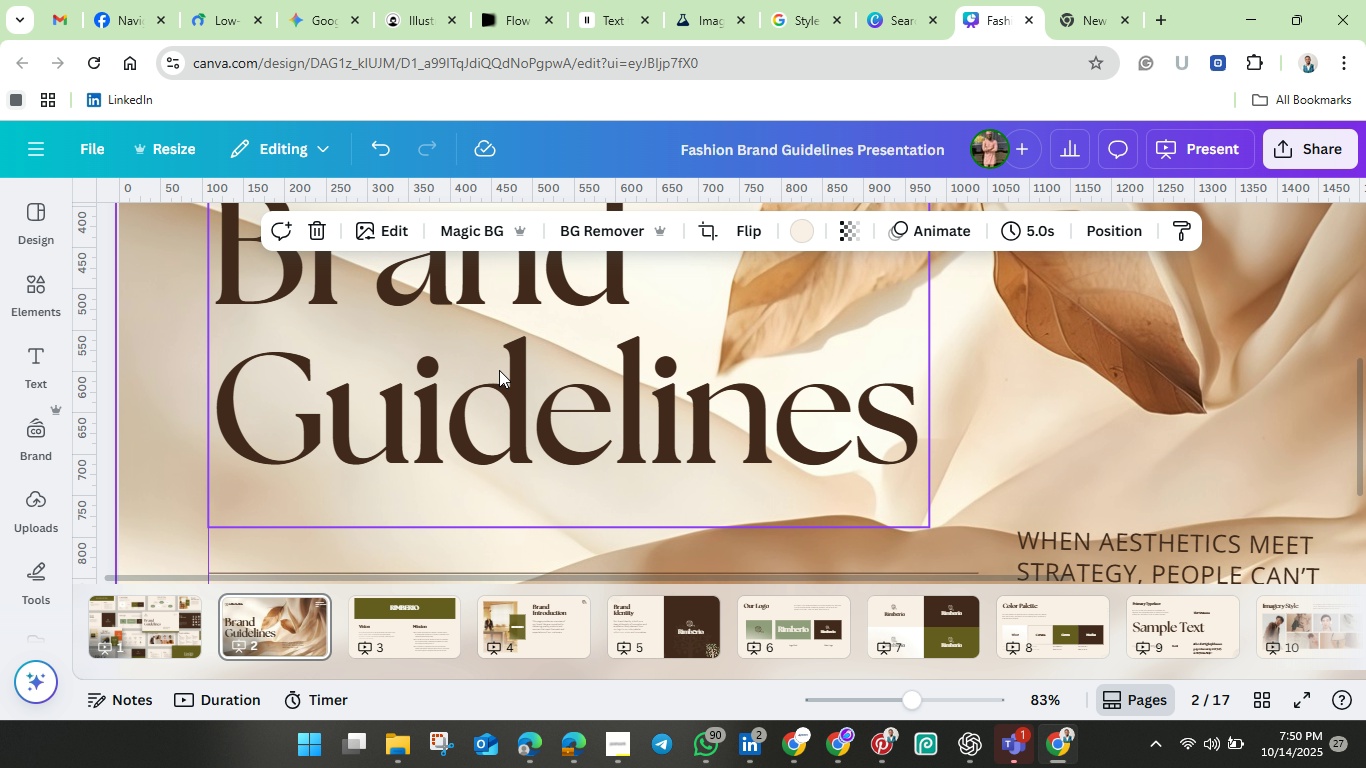 
left_click([501, 370])
 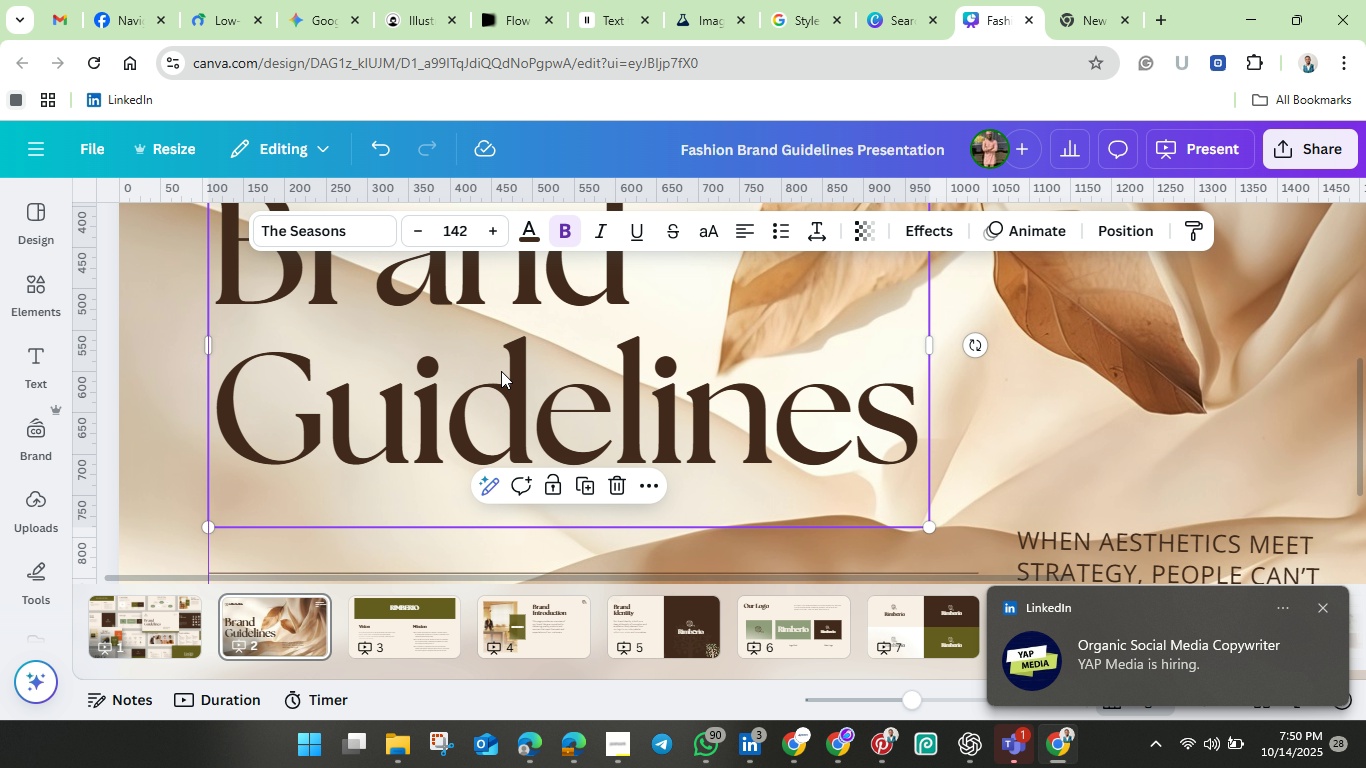 
wait(11.32)
 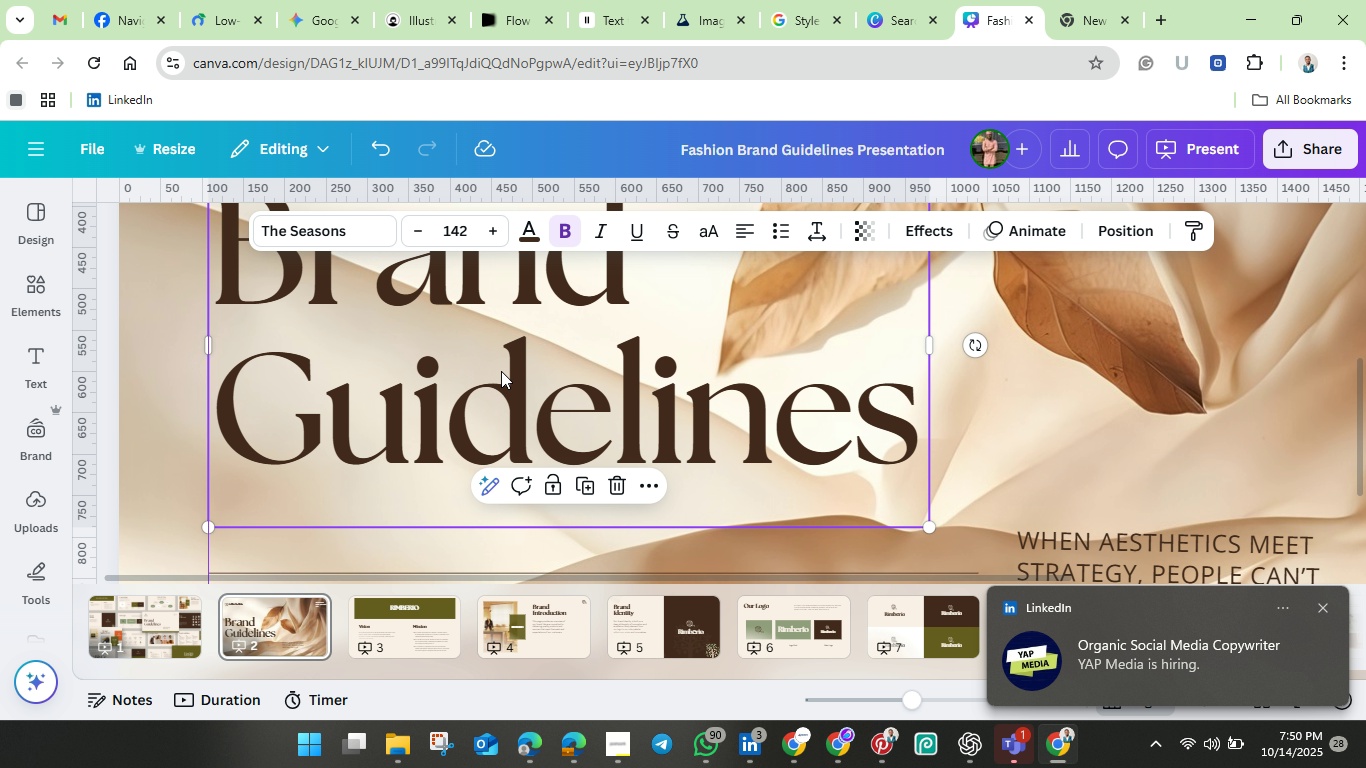 
double_click([501, 371])
 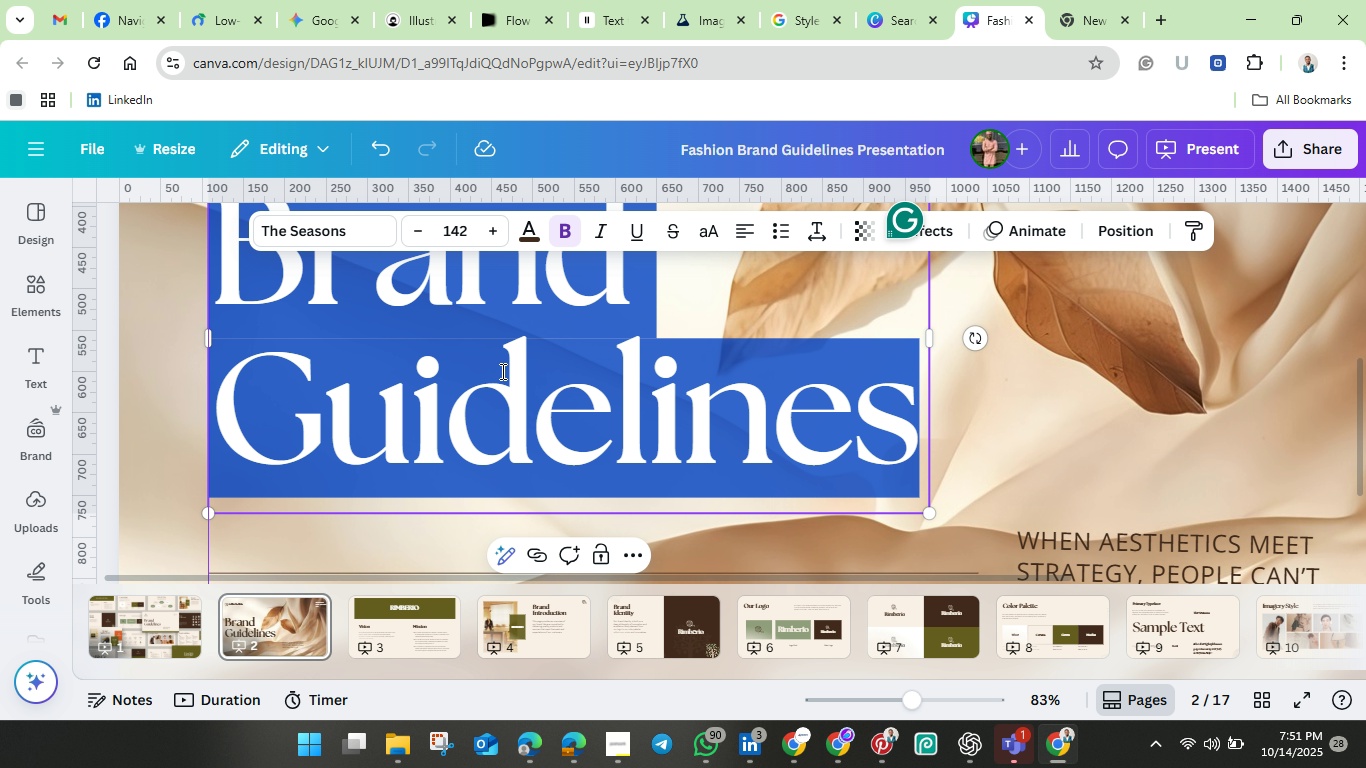 
key(Backspace)
 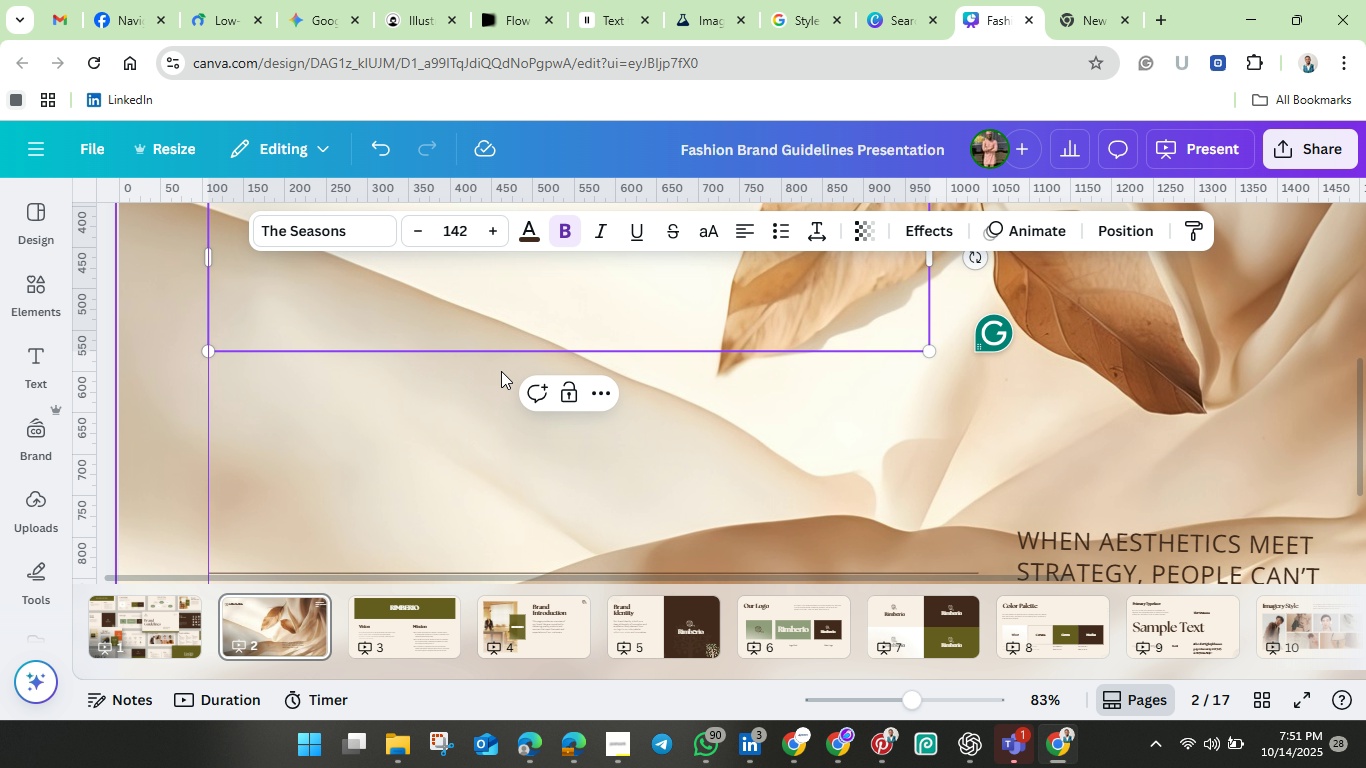 
type(Social Media Style Guide)
 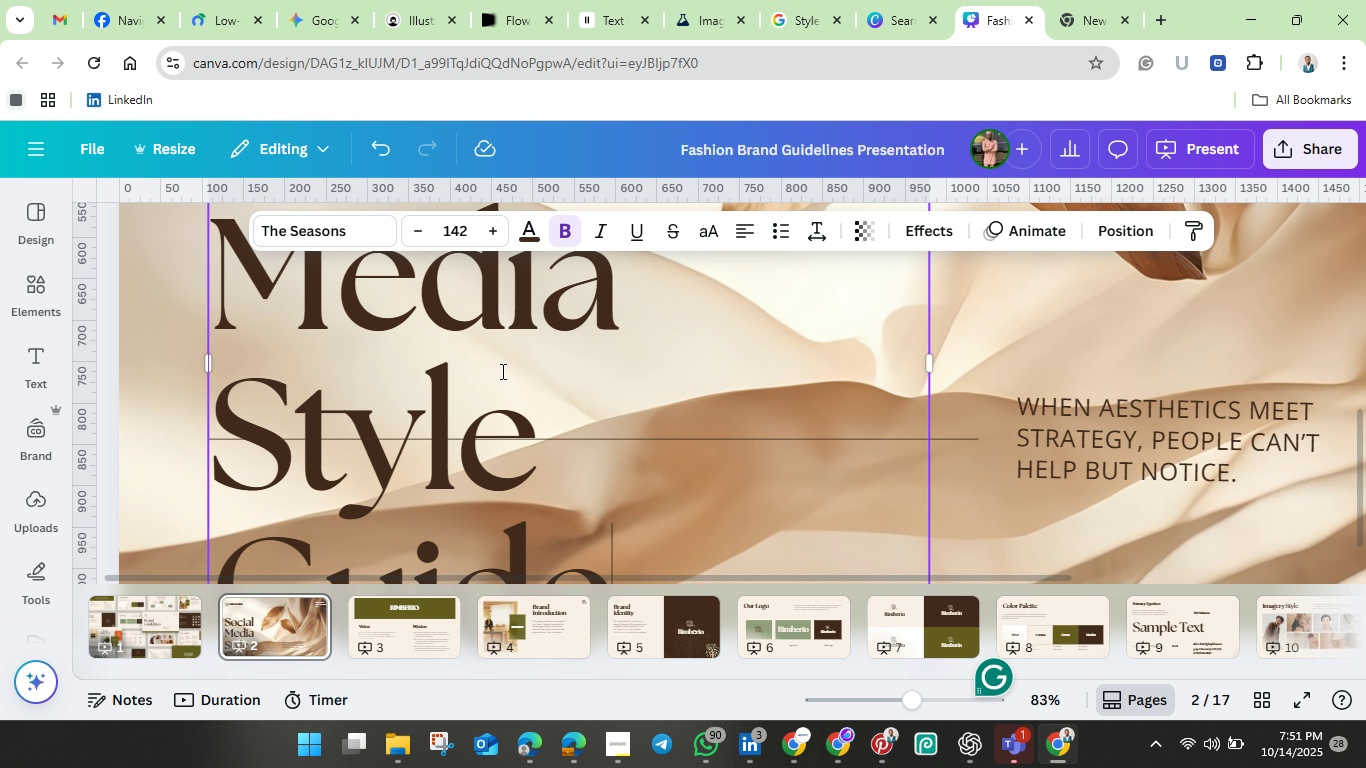 
left_click_drag(start_coordinate=[940, 371], to_coordinate=[1132, 353])
 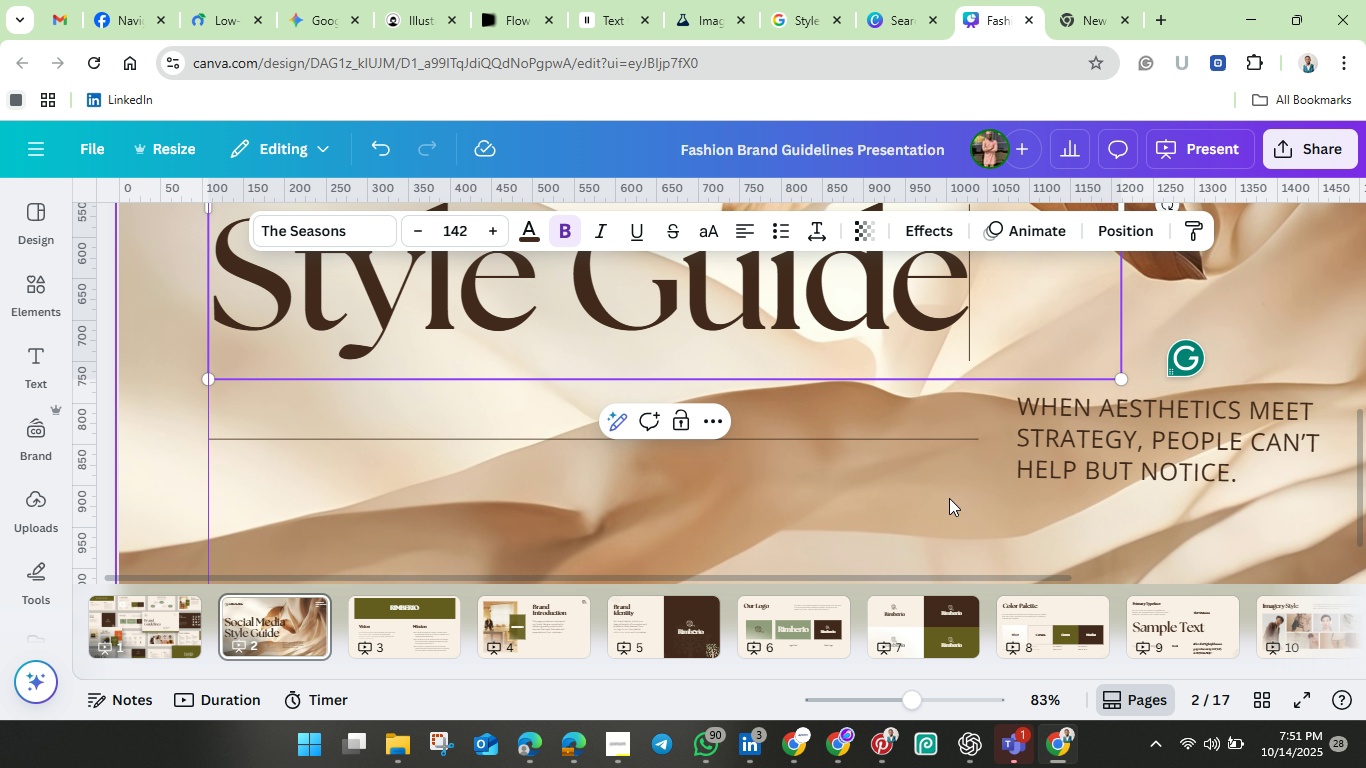 
left_click([949, 498])
 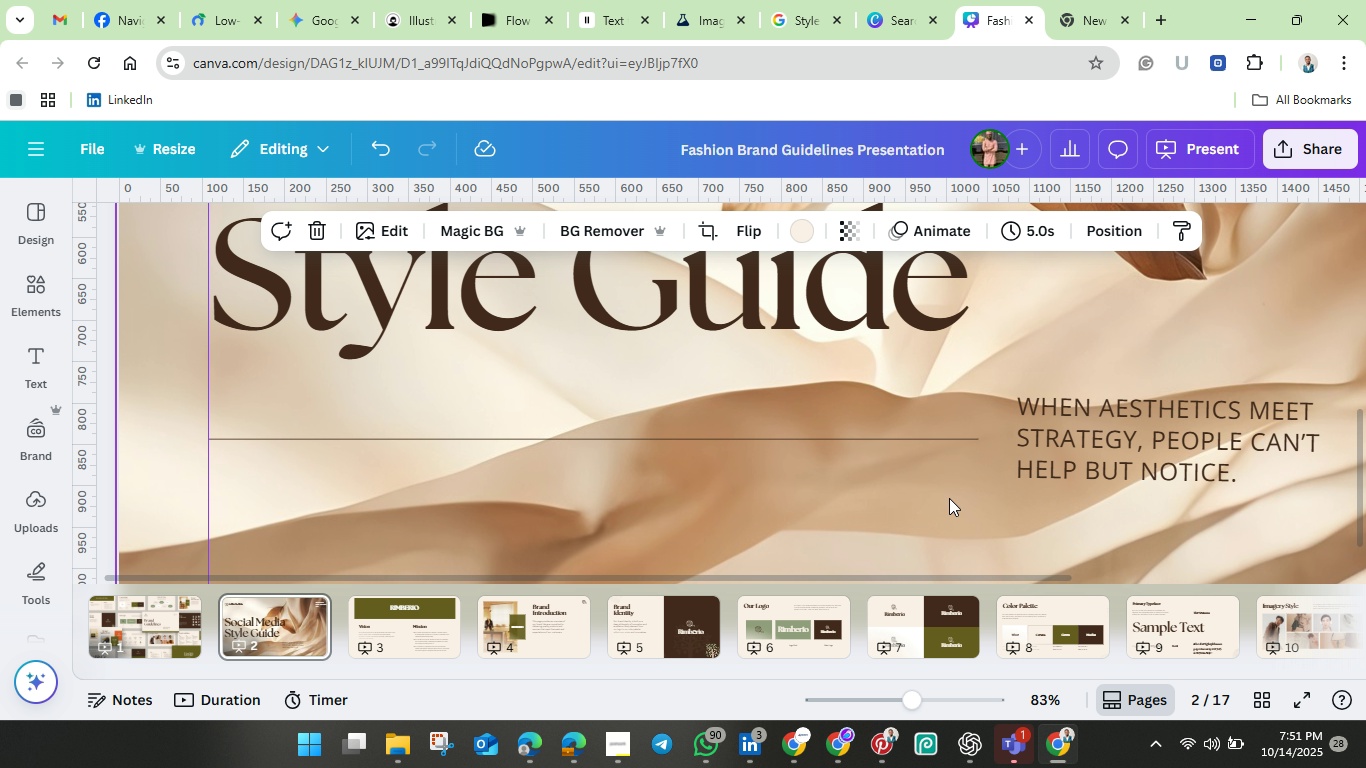 
scroll: coordinate [949, 498], scroll_direction: up, amount: 3.0
 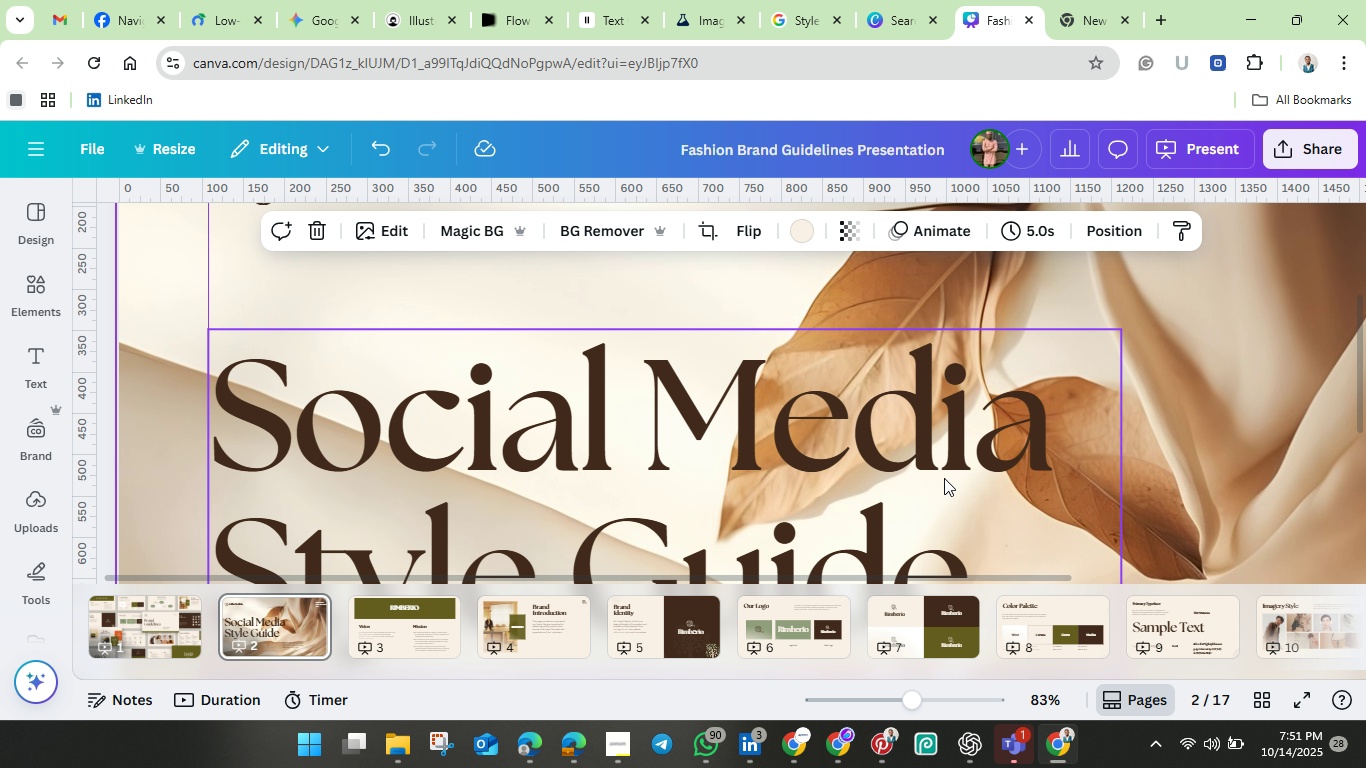 
scroll: coordinate [943, 474], scroll_direction: down, amount: 1.0
 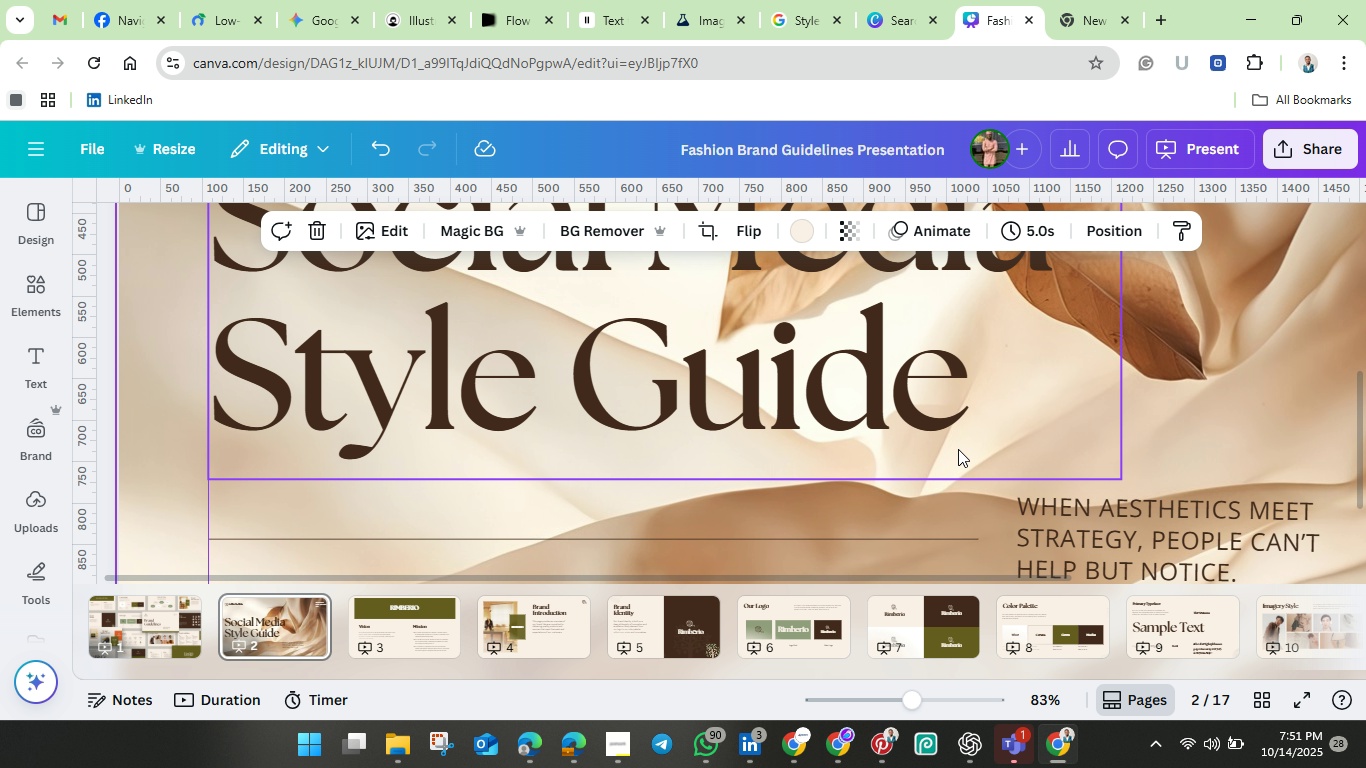 
scroll: coordinate [958, 443], scroll_direction: up, amount: 1.0
 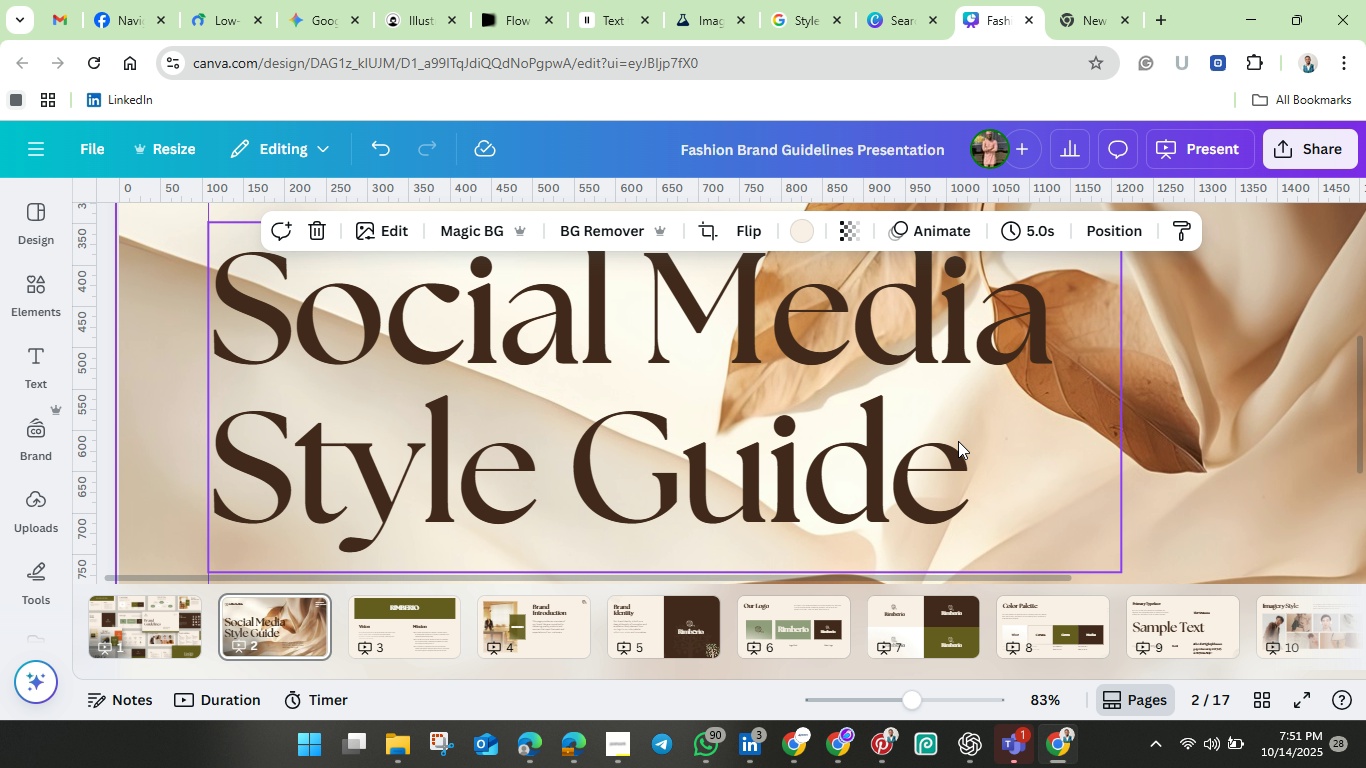 
scroll: coordinate [958, 441], scroll_direction: down, amount: 1.0
 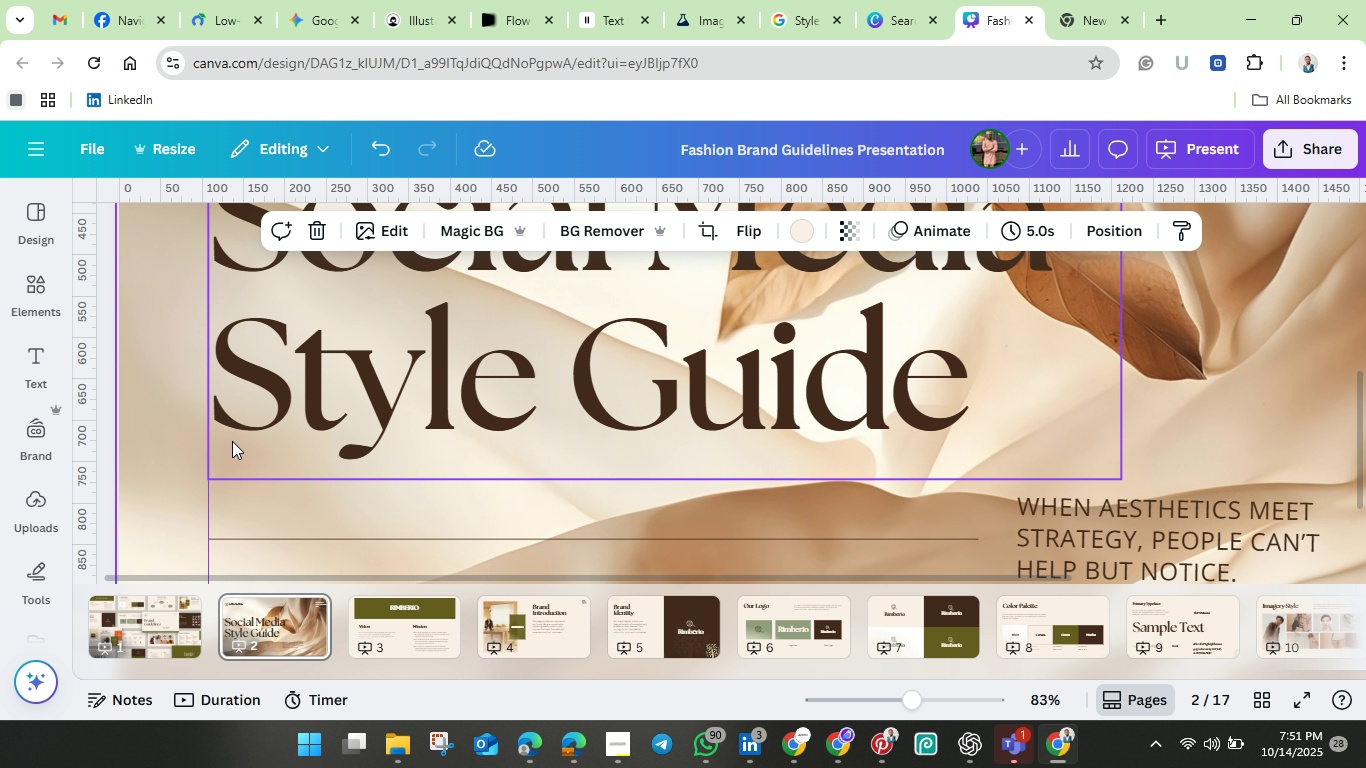 
scroll: coordinate [539, 430], scroll_direction: up, amount: 2.0
 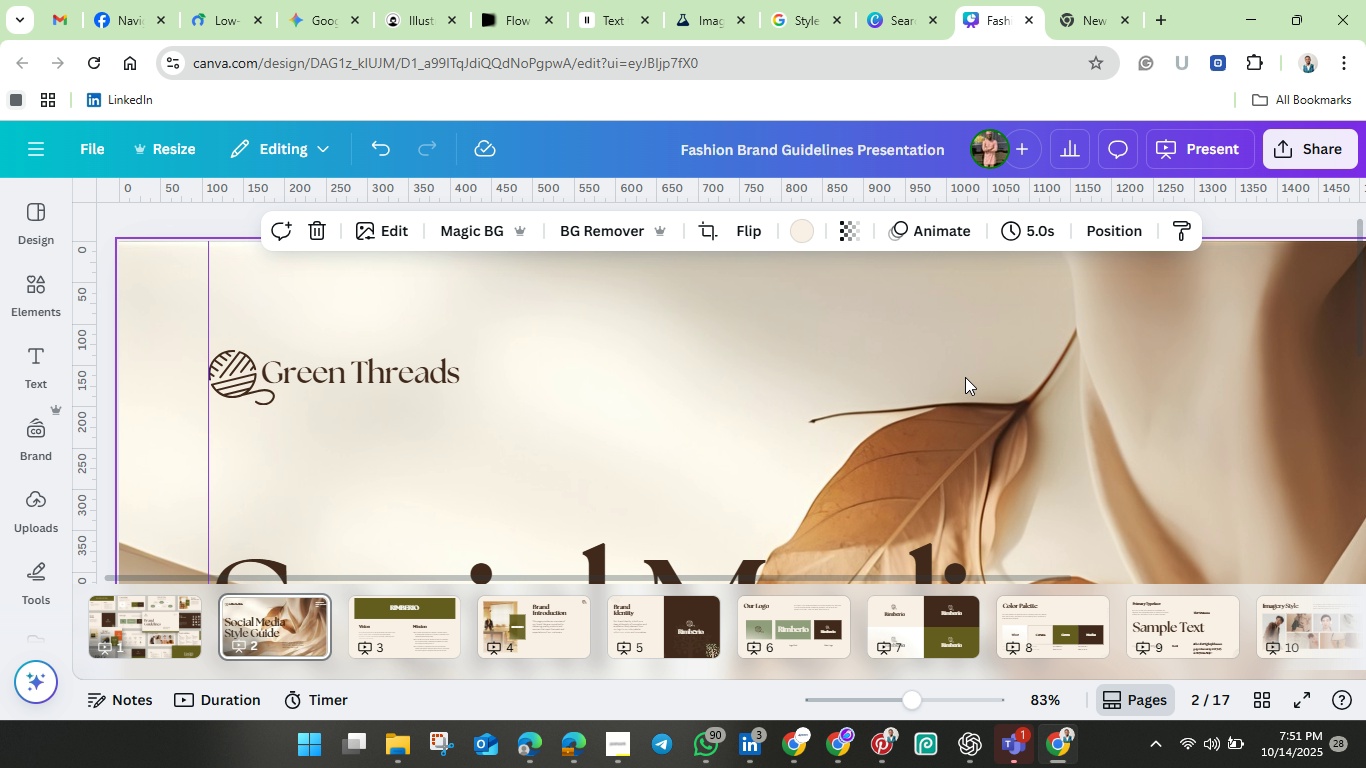 
scroll: coordinate [965, 377], scroll_direction: down, amount: 2.0
 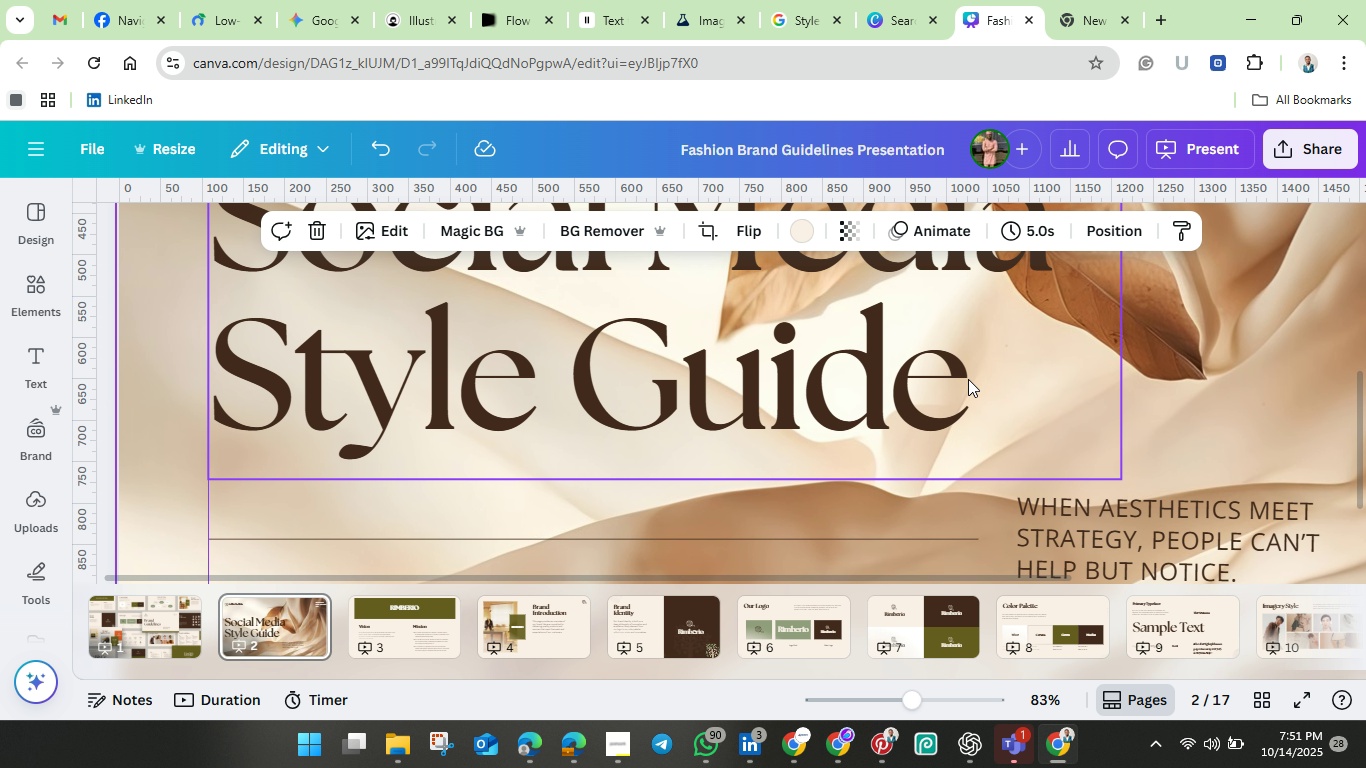 
scroll: coordinate [969, 382], scroll_direction: up, amount: 1.0
 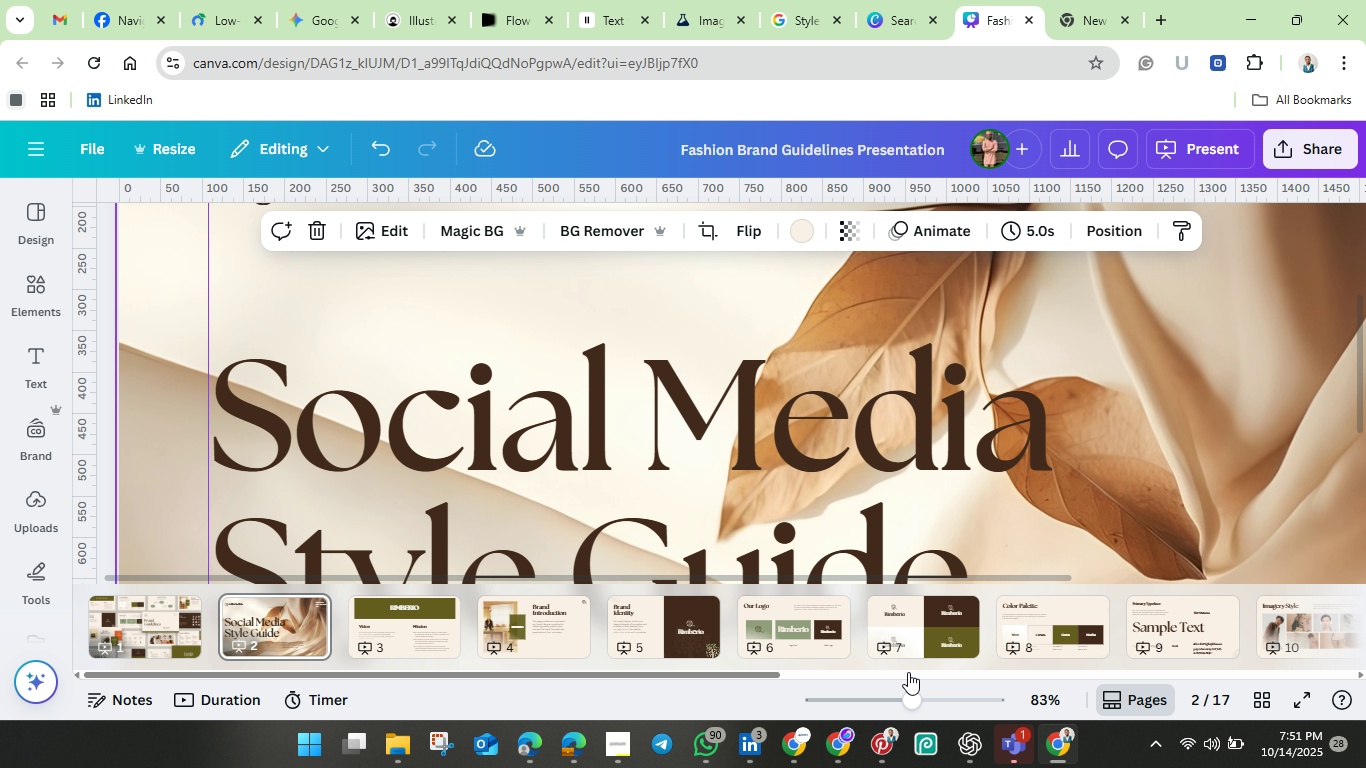 
left_click_drag(start_coordinate=[916, 704], to_coordinate=[857, 689])
 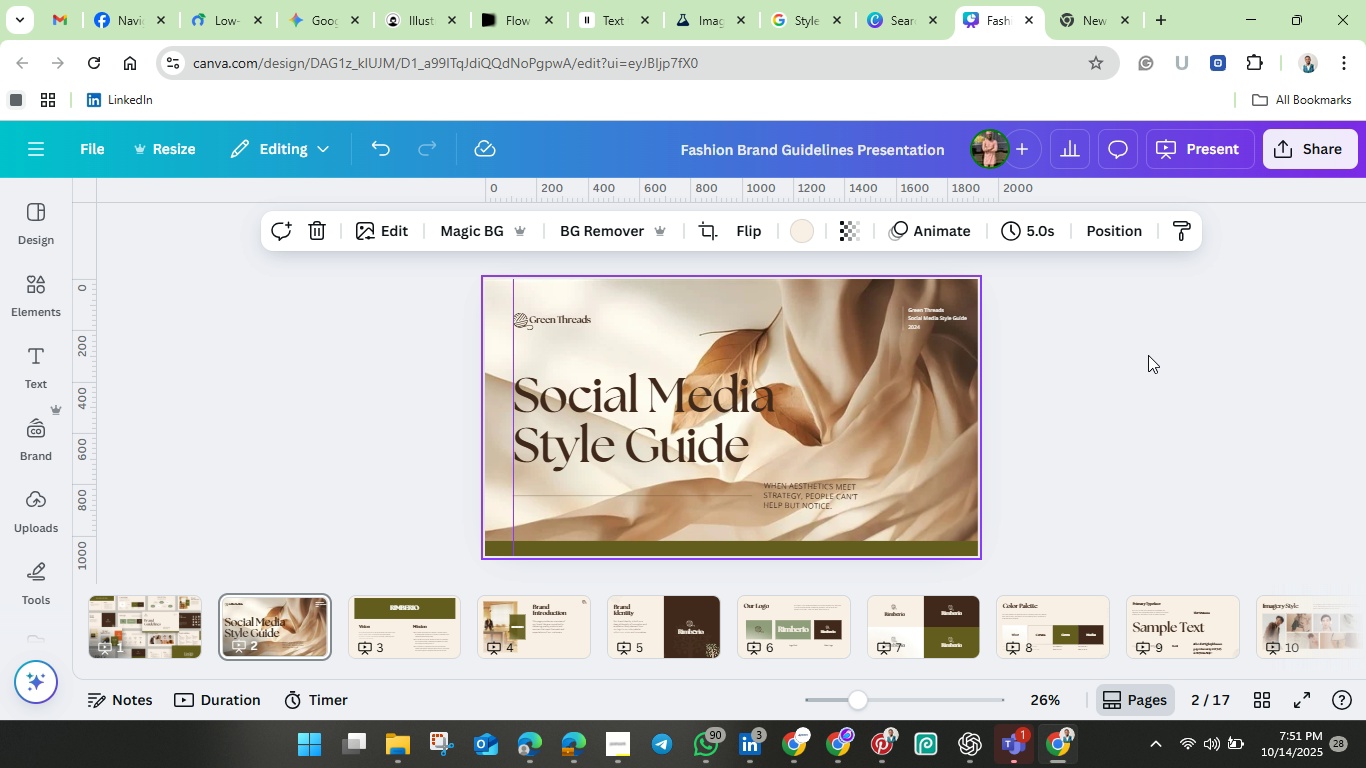 
left_click([1148, 355])
 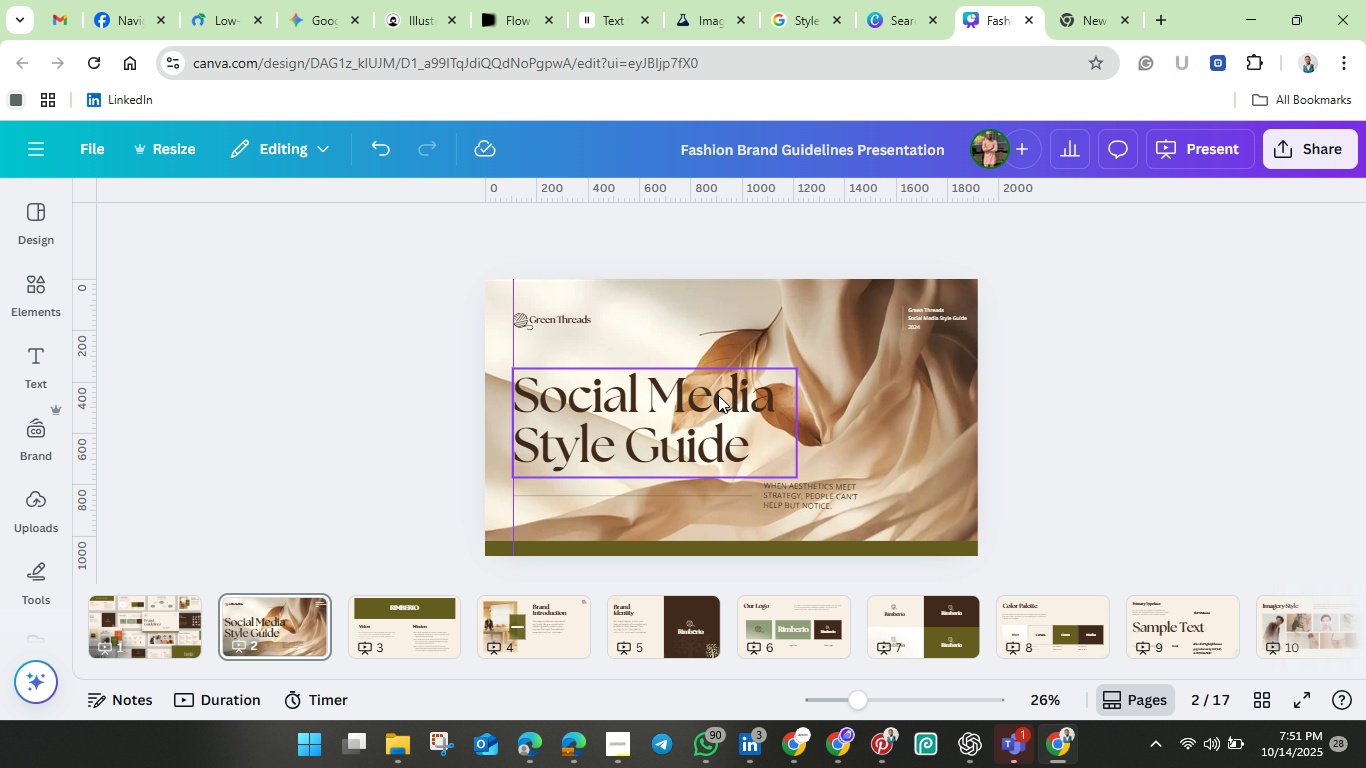 
left_click([718, 395])
 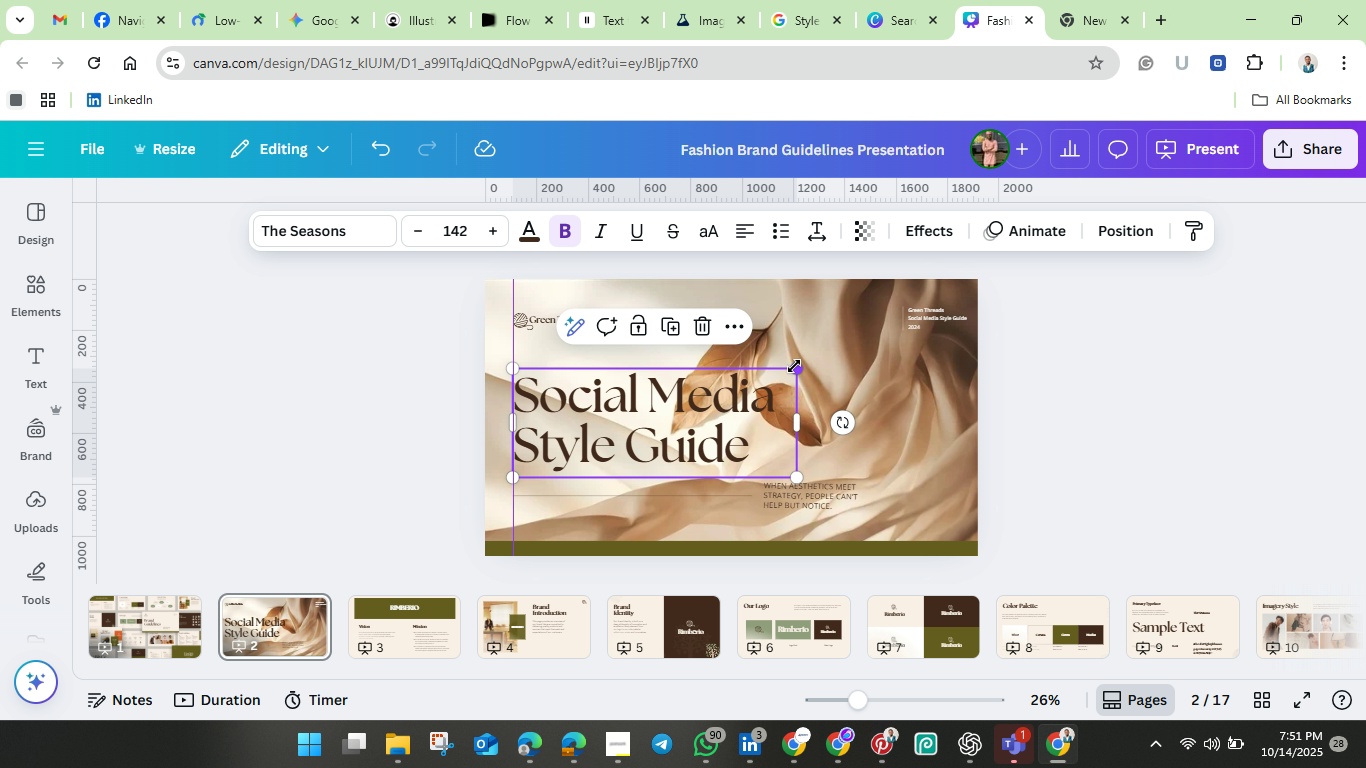 
left_click_drag(start_coordinate=[796, 366], to_coordinate=[757, 380])
 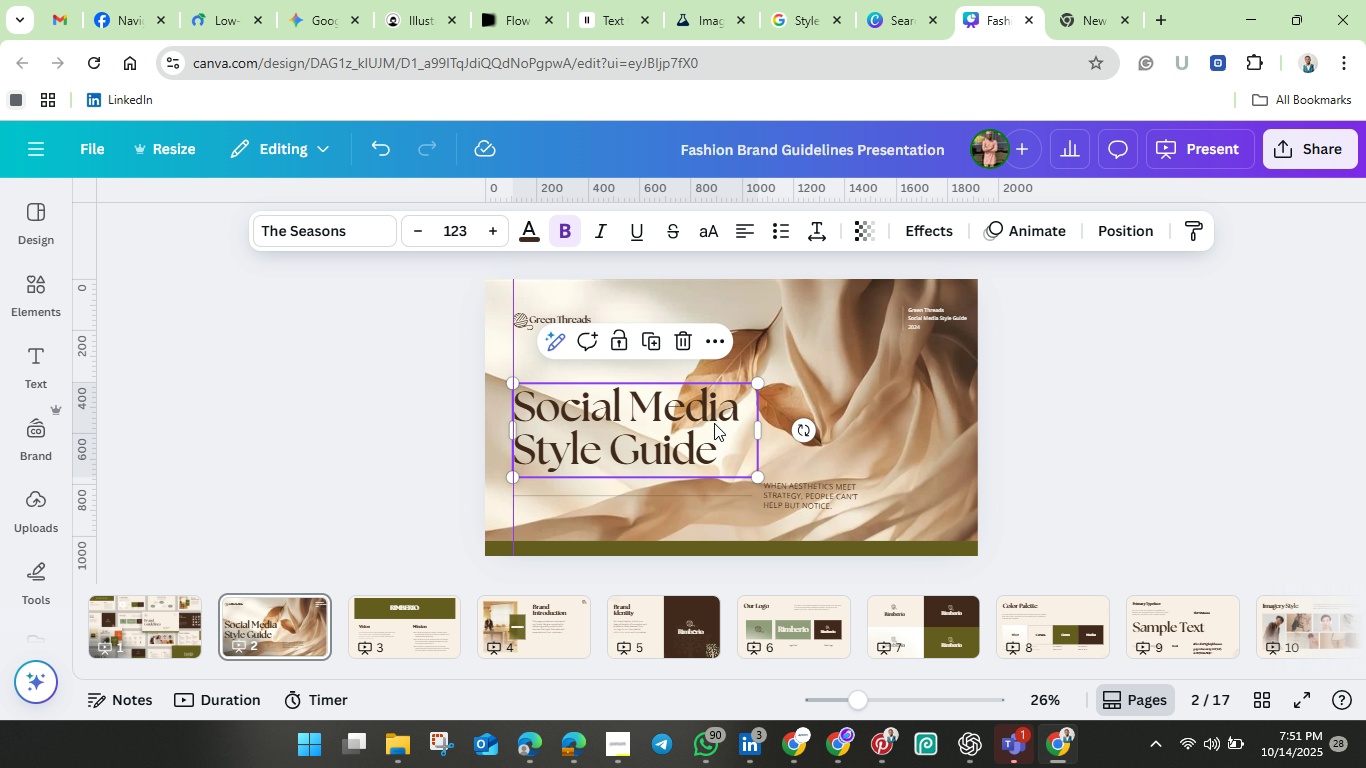 
left_click_drag(start_coordinate=[714, 423], to_coordinate=[715, 439])
 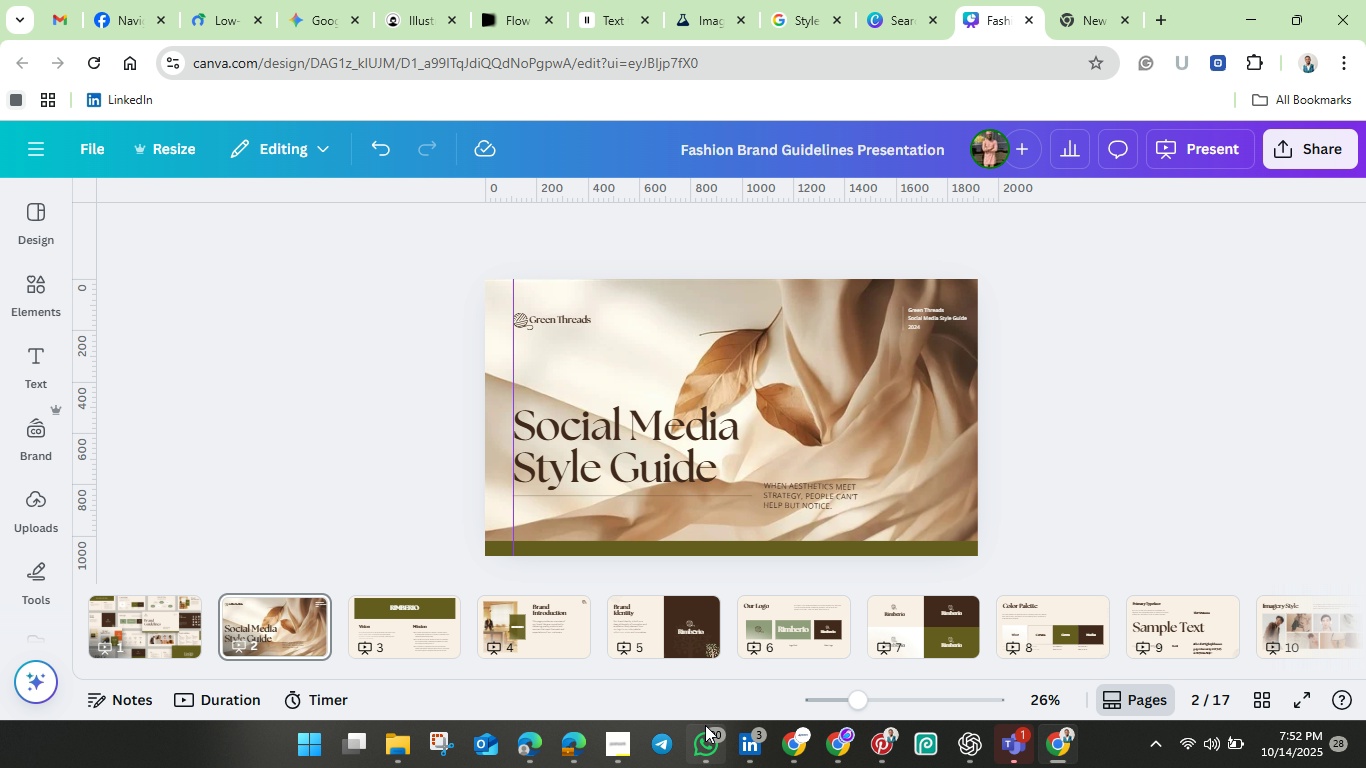 
wait(6.13)
 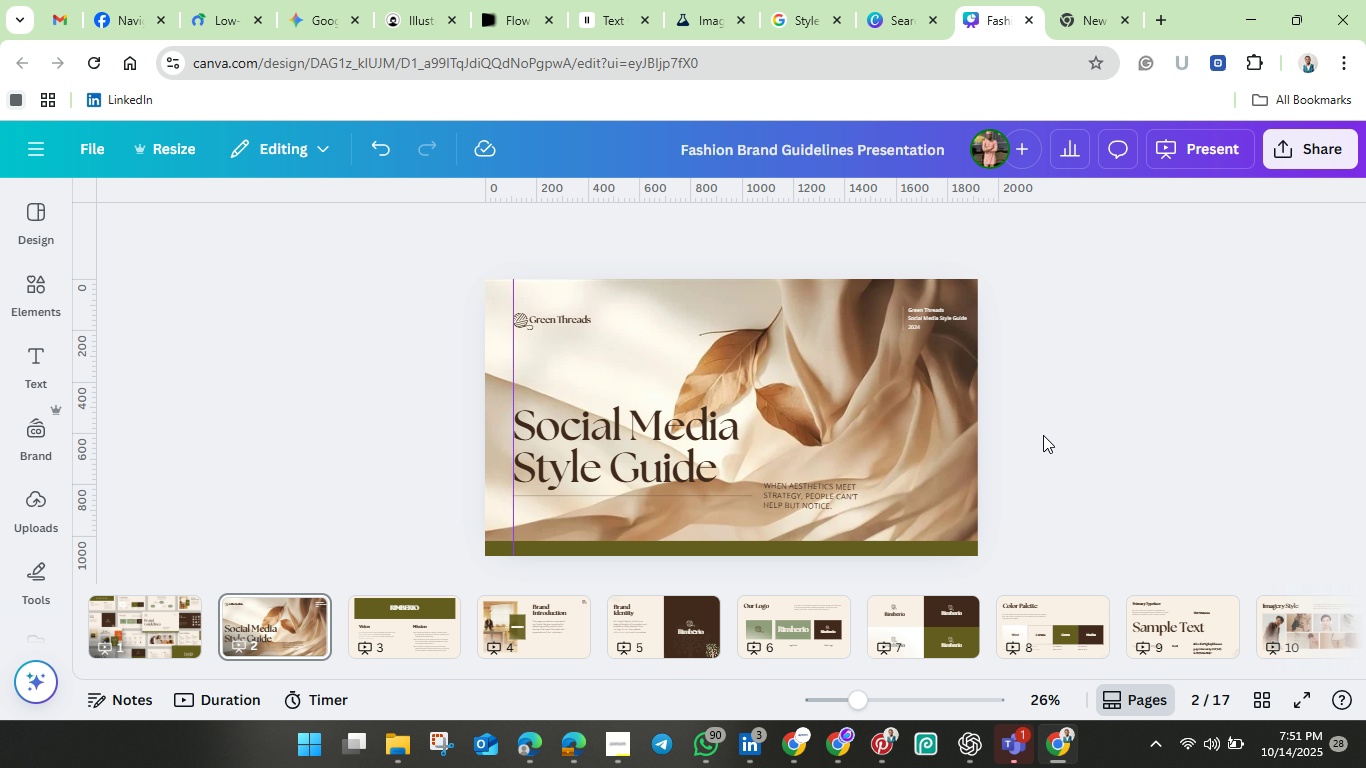 
left_click_drag(start_coordinate=[853, 697], to_coordinate=[875, 709])
 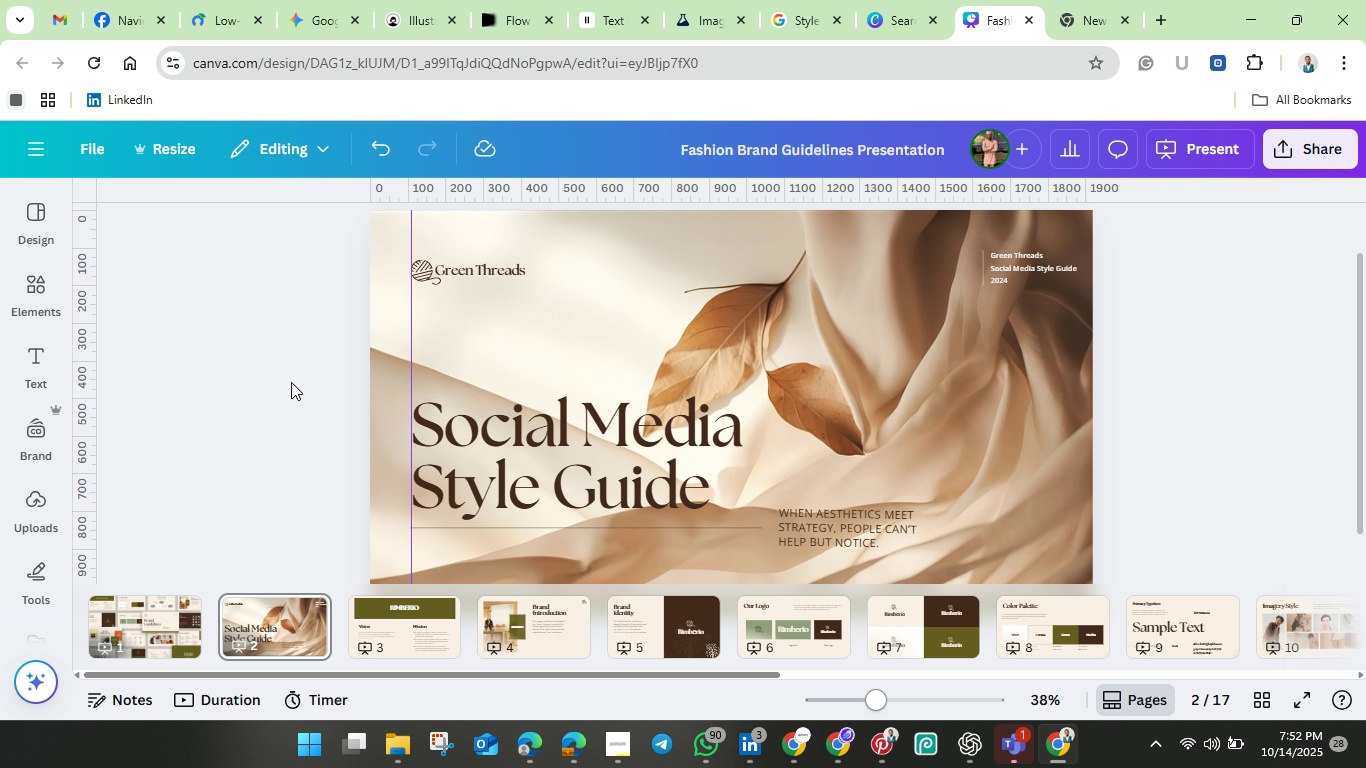 
scroll: coordinate [291, 382], scroll_direction: down, amount: 1.0
 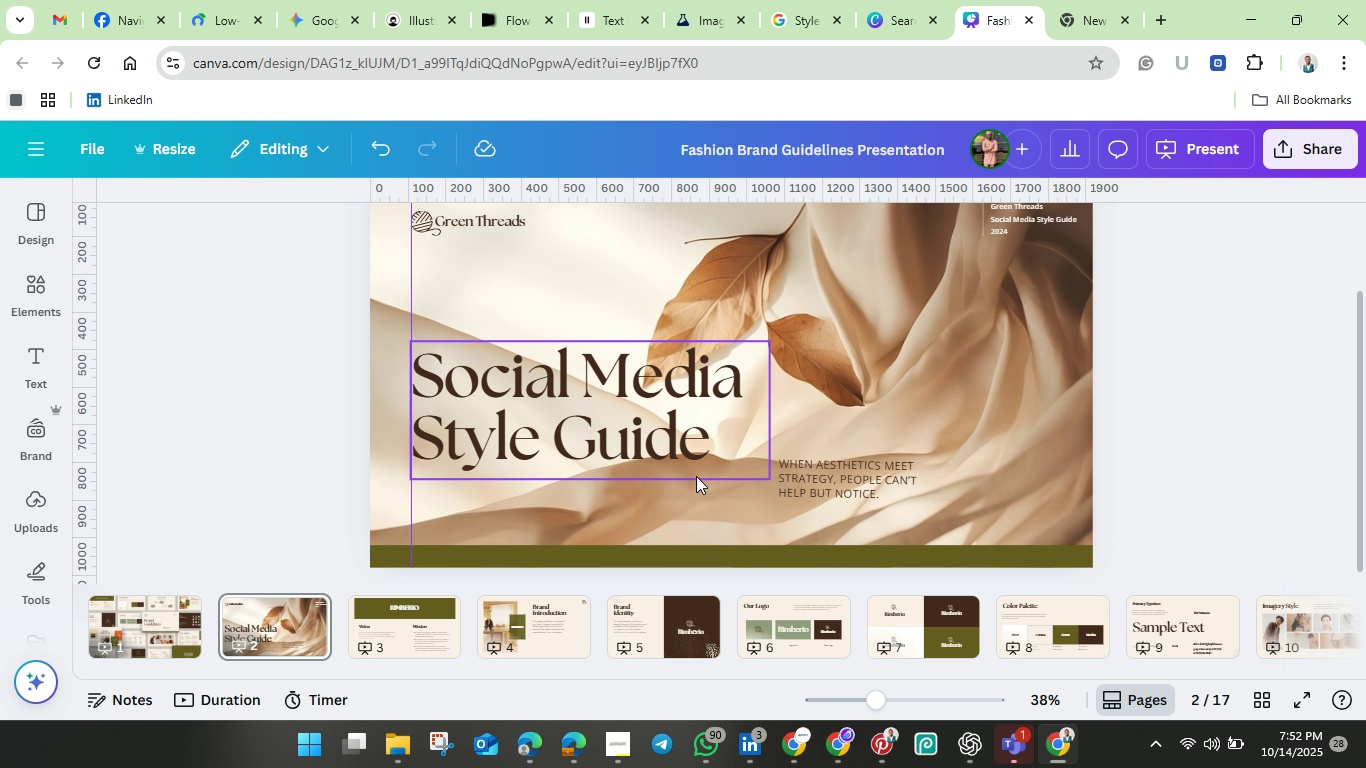 
left_click([699, 481])
 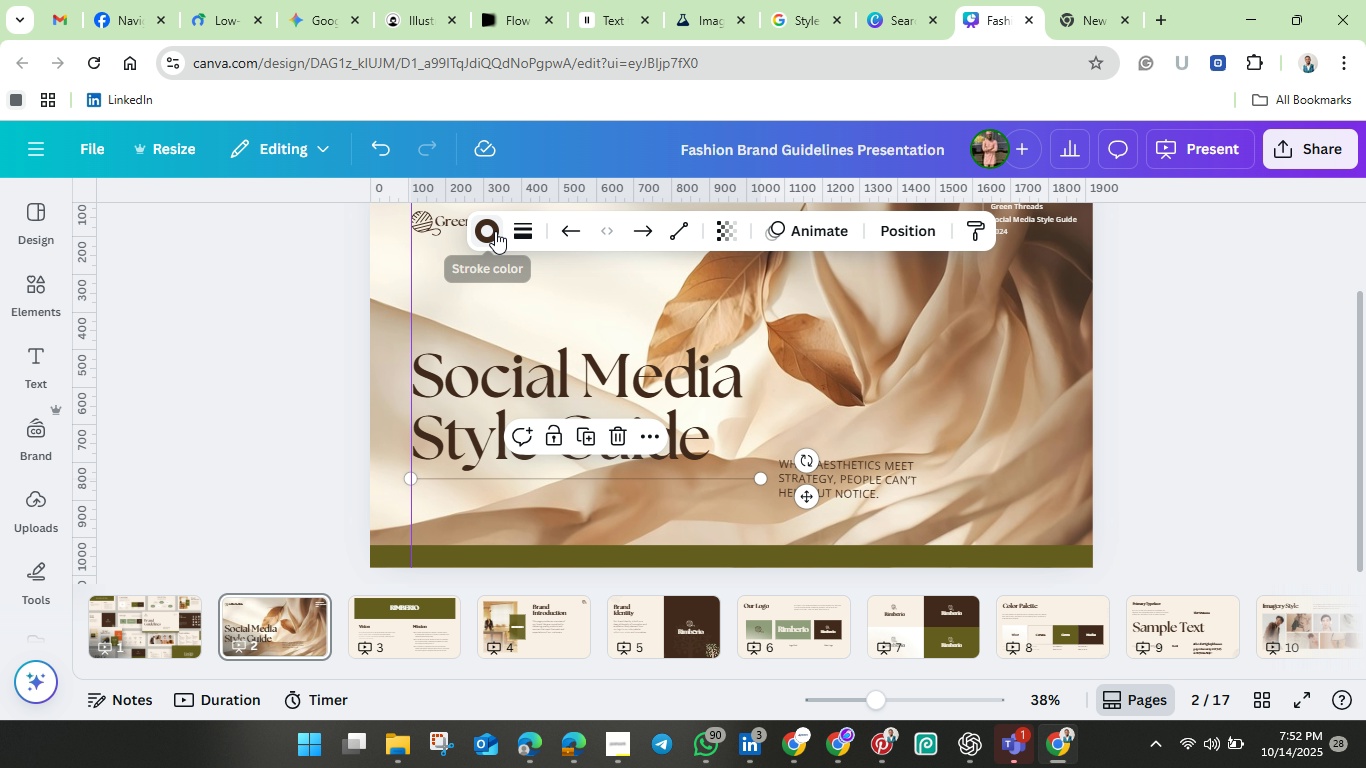 
left_click([495, 231])
 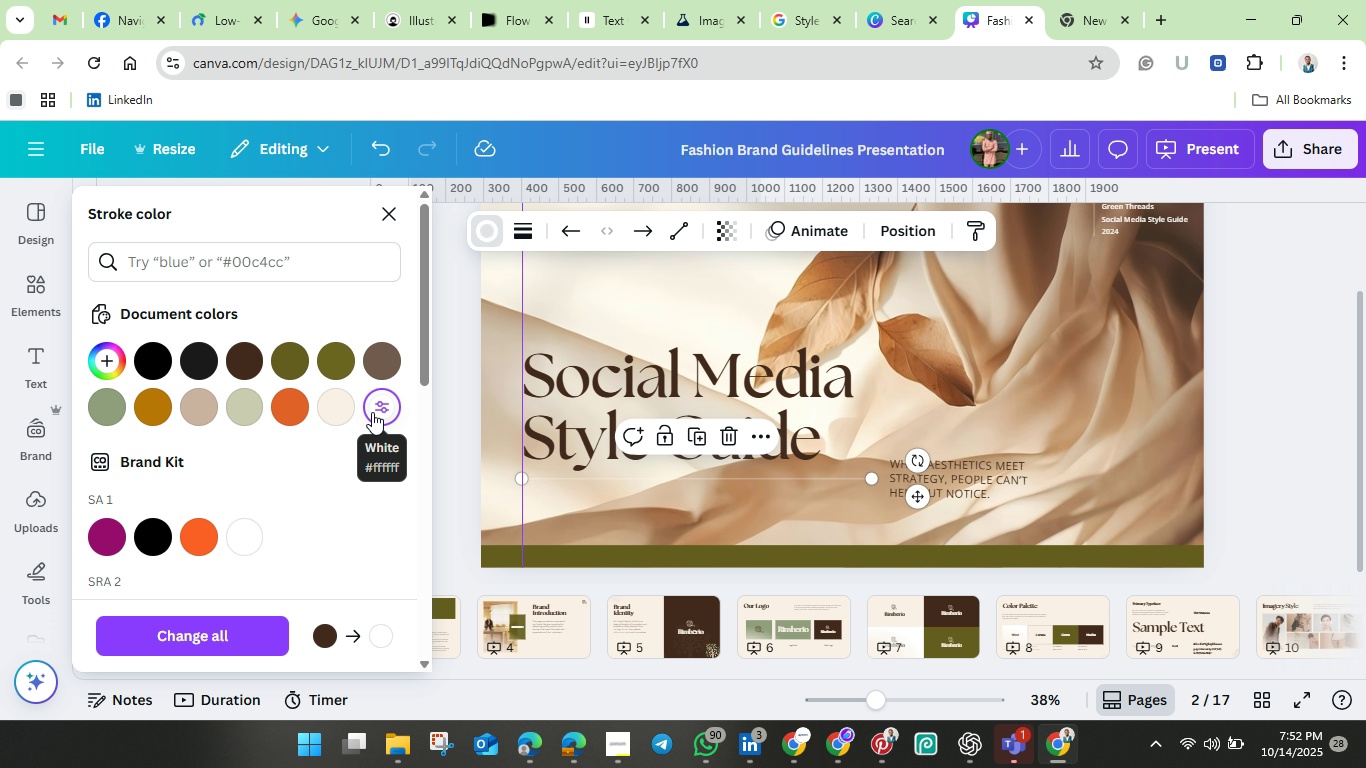 
wait(6.02)
 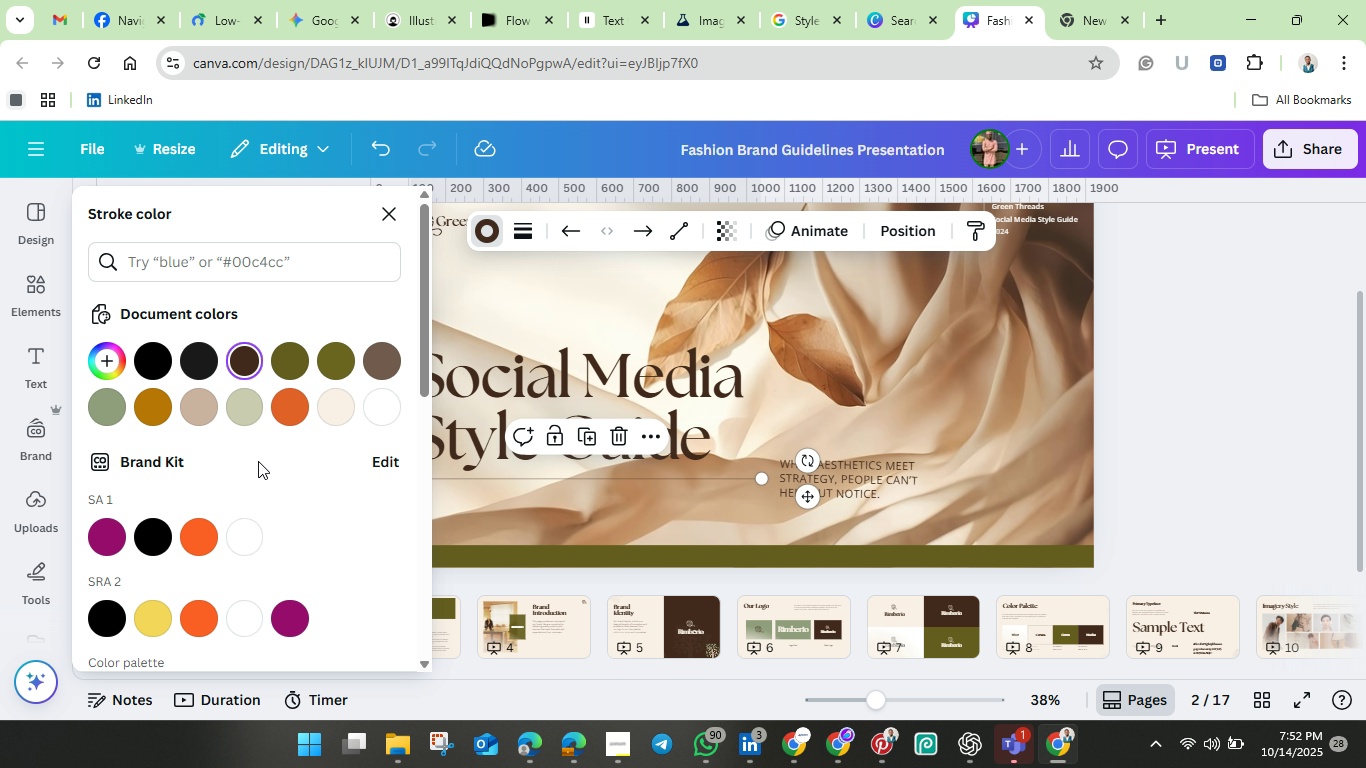 
left_click([240, 357])
 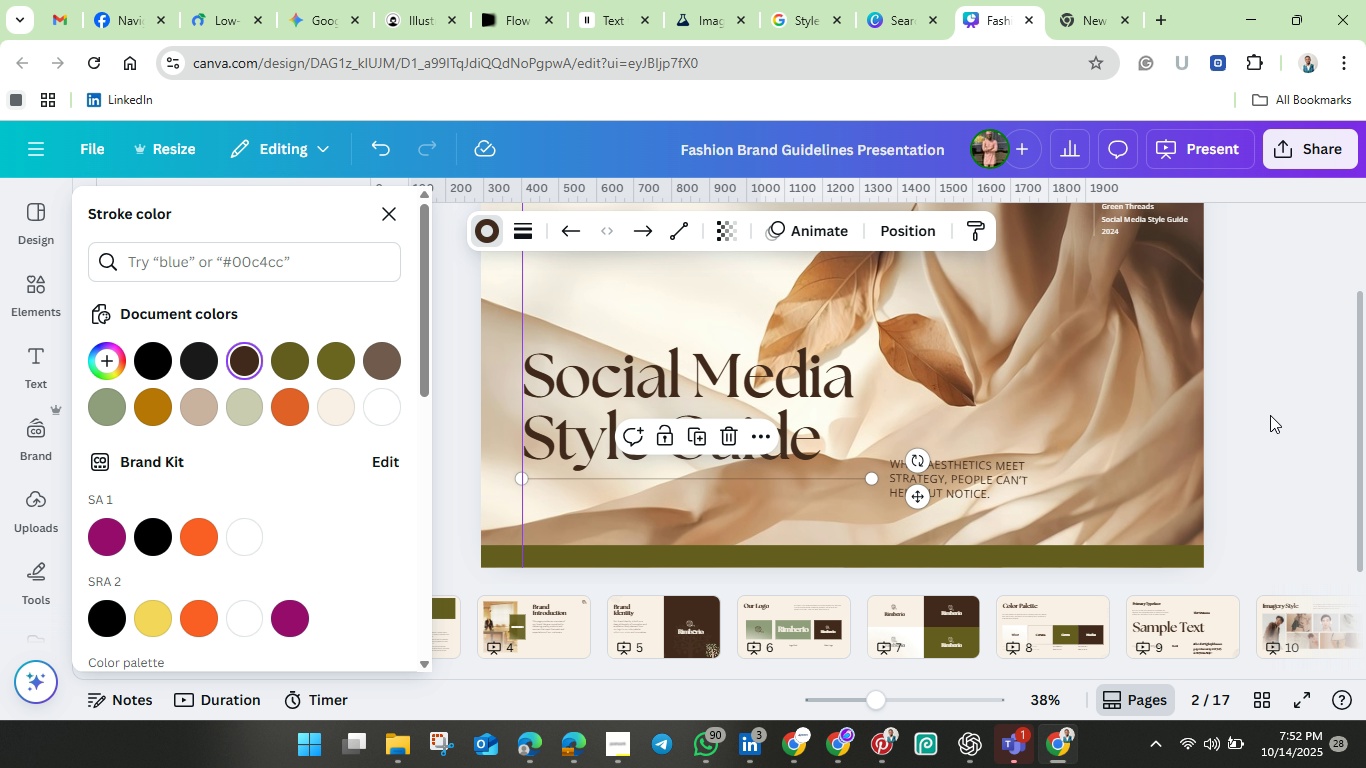 
left_click([1270, 415])
 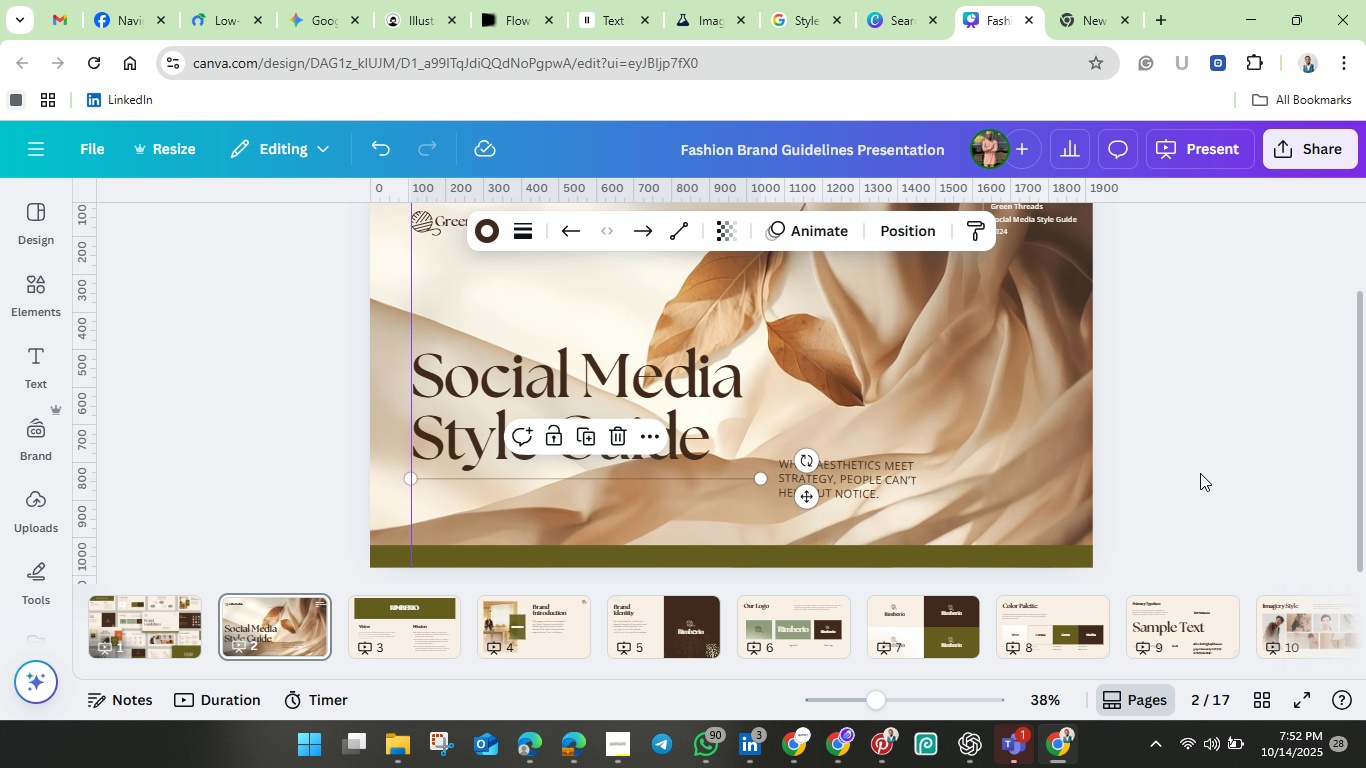 
wait(5.49)
 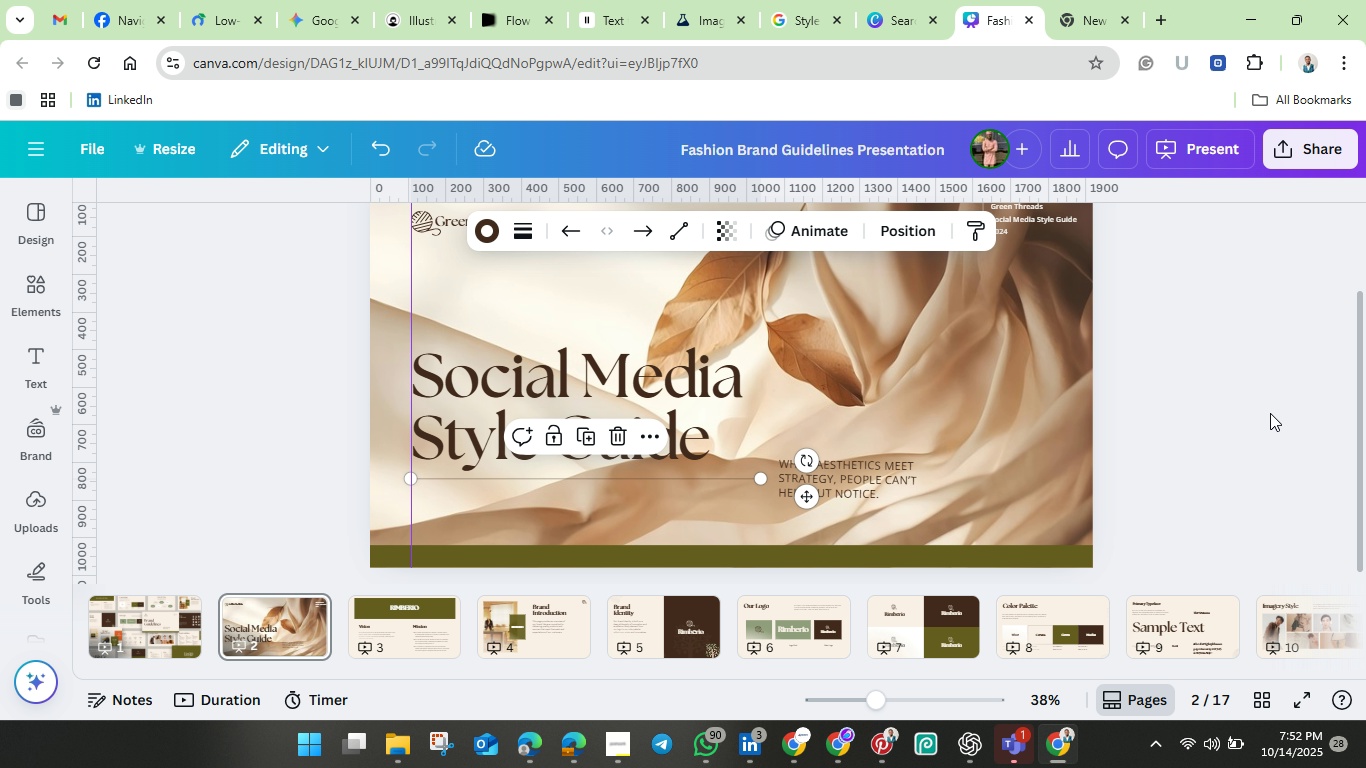 
left_click([416, 618])
 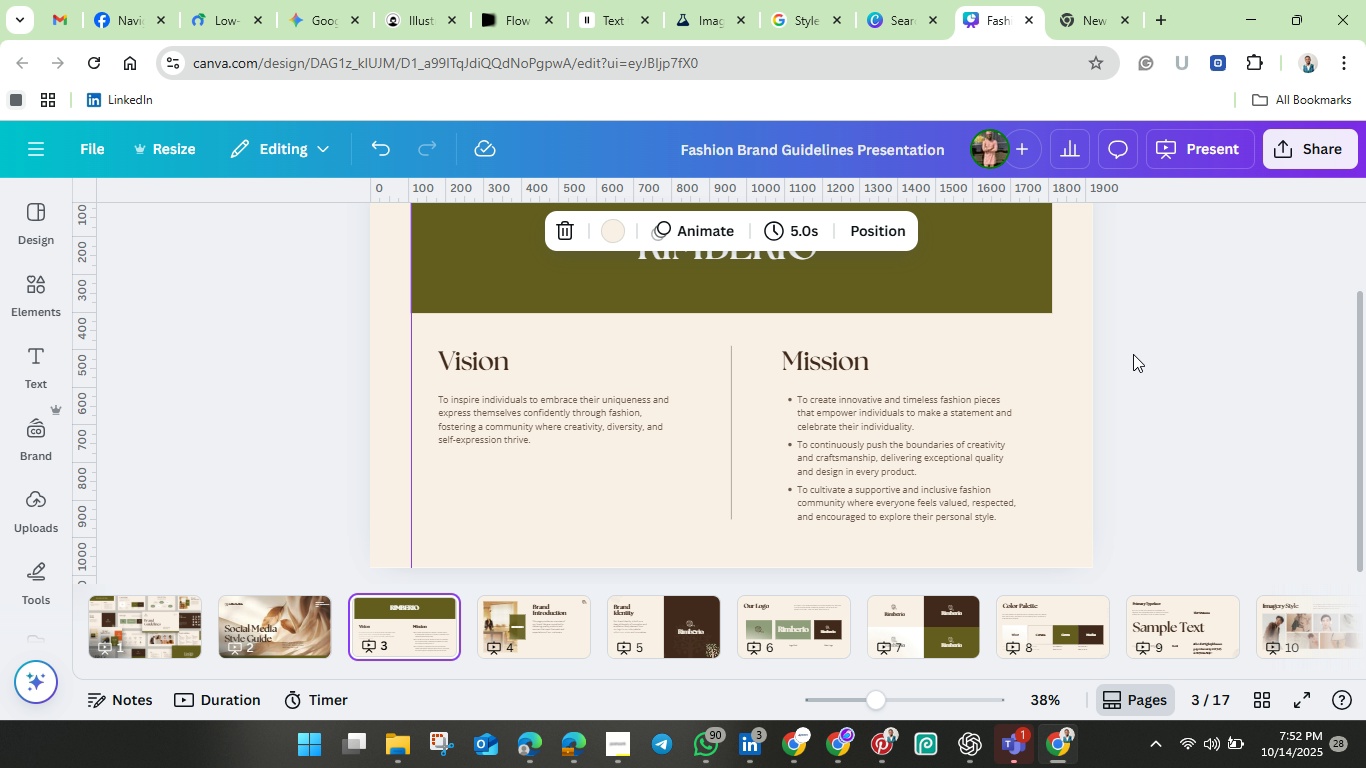 
scroll: coordinate [1133, 354], scroll_direction: up, amount: 1.0
 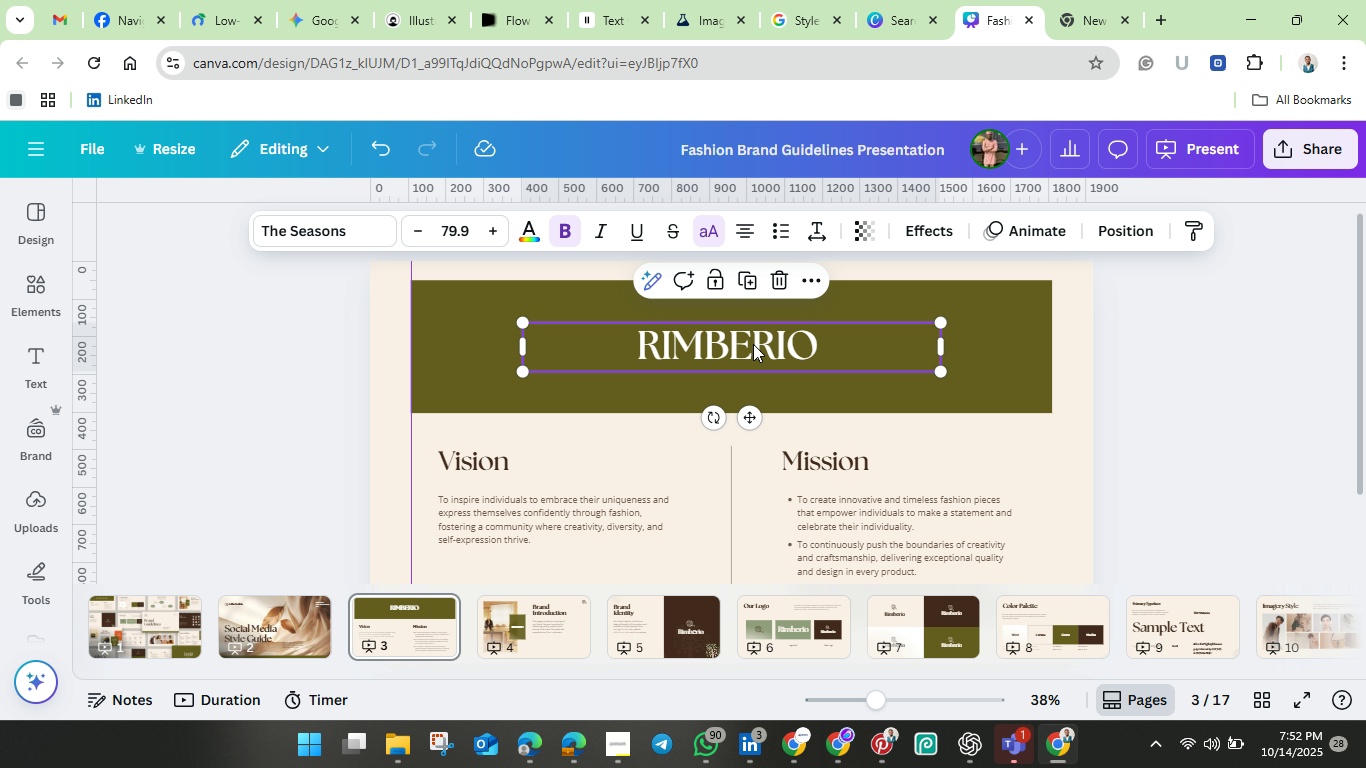 
double_click([754, 344])
 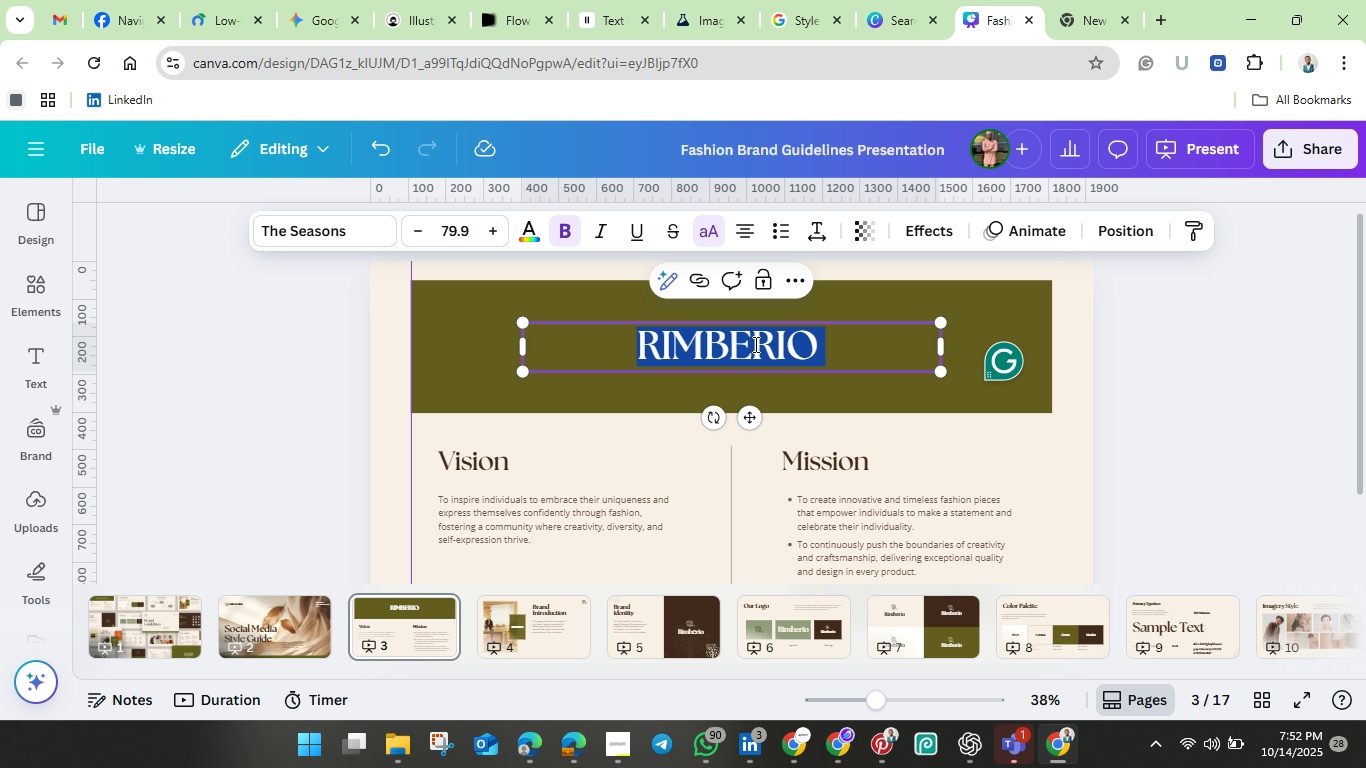 
wait(5.16)
 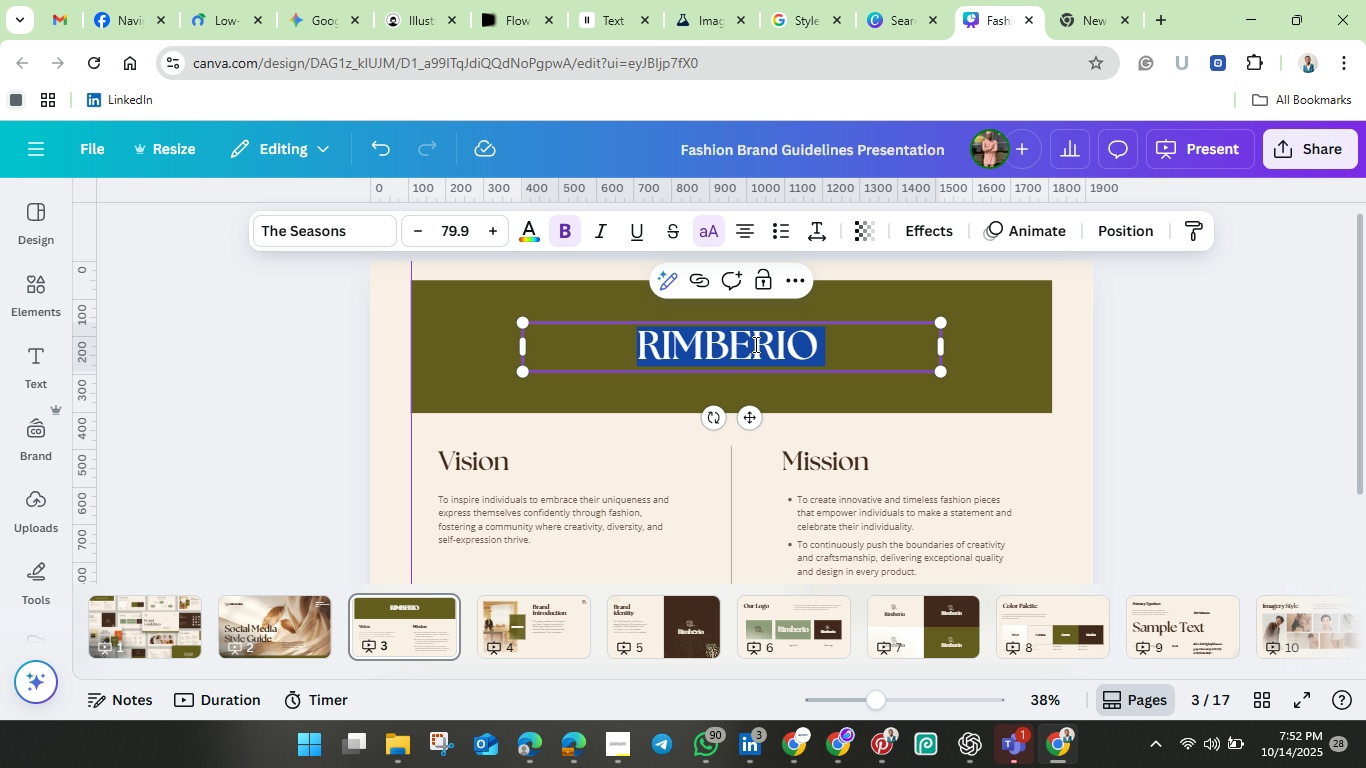 
key(Backspace)
 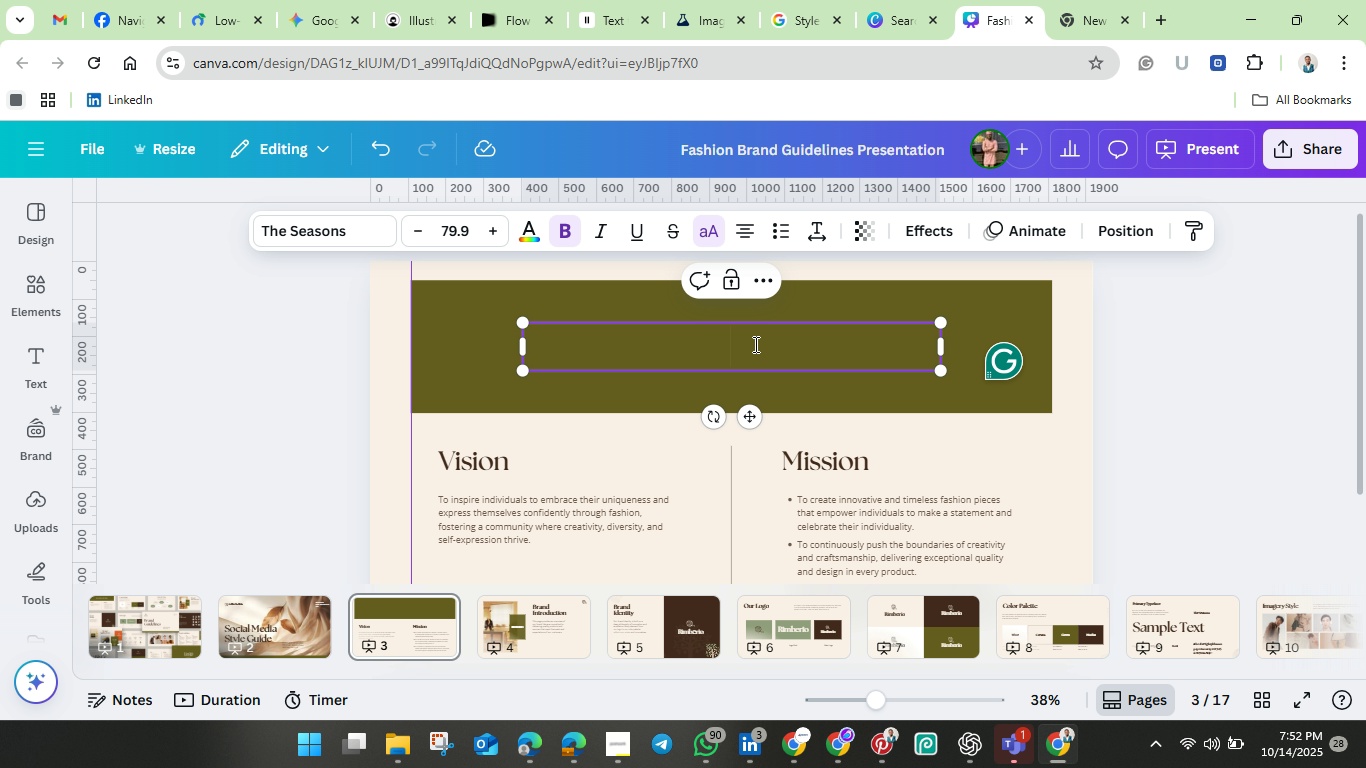 
wait(7.07)
 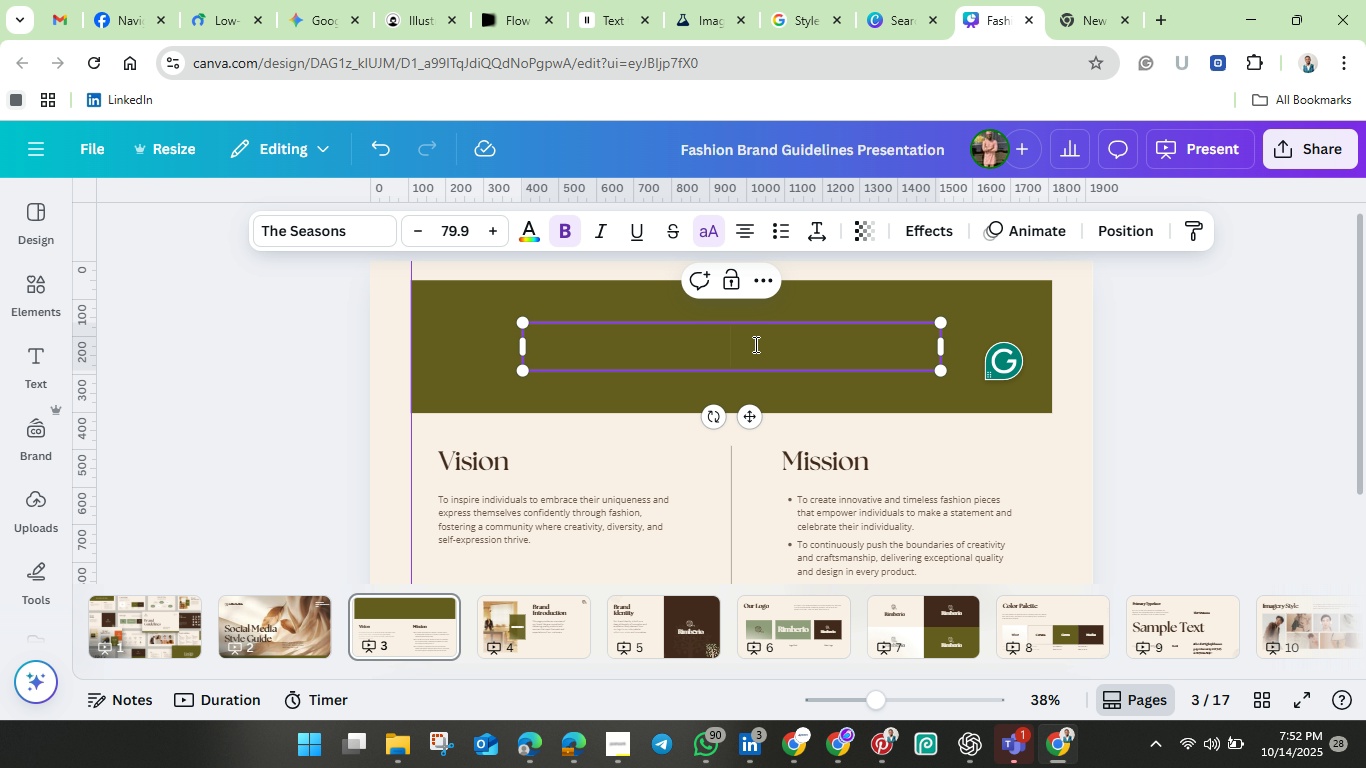 
type(Green Threads)
 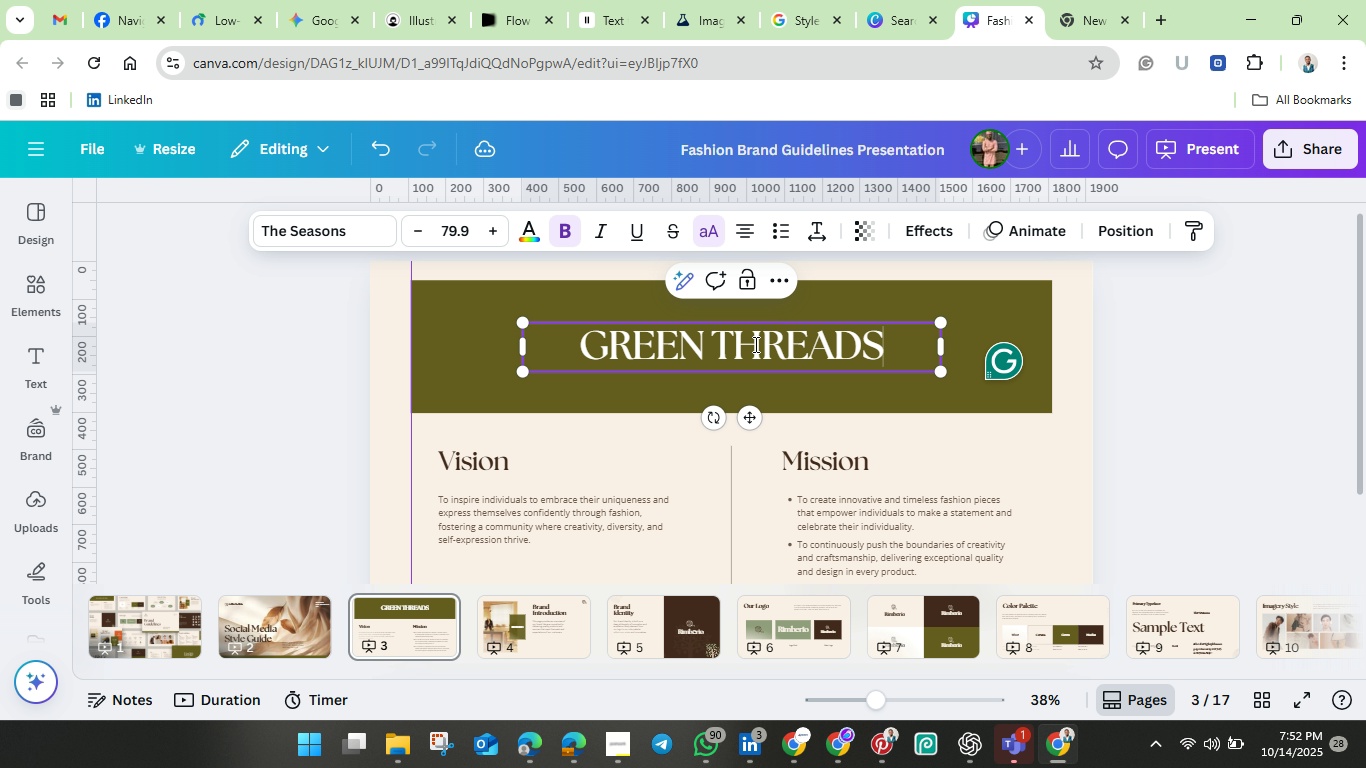 
wait(13.69)
 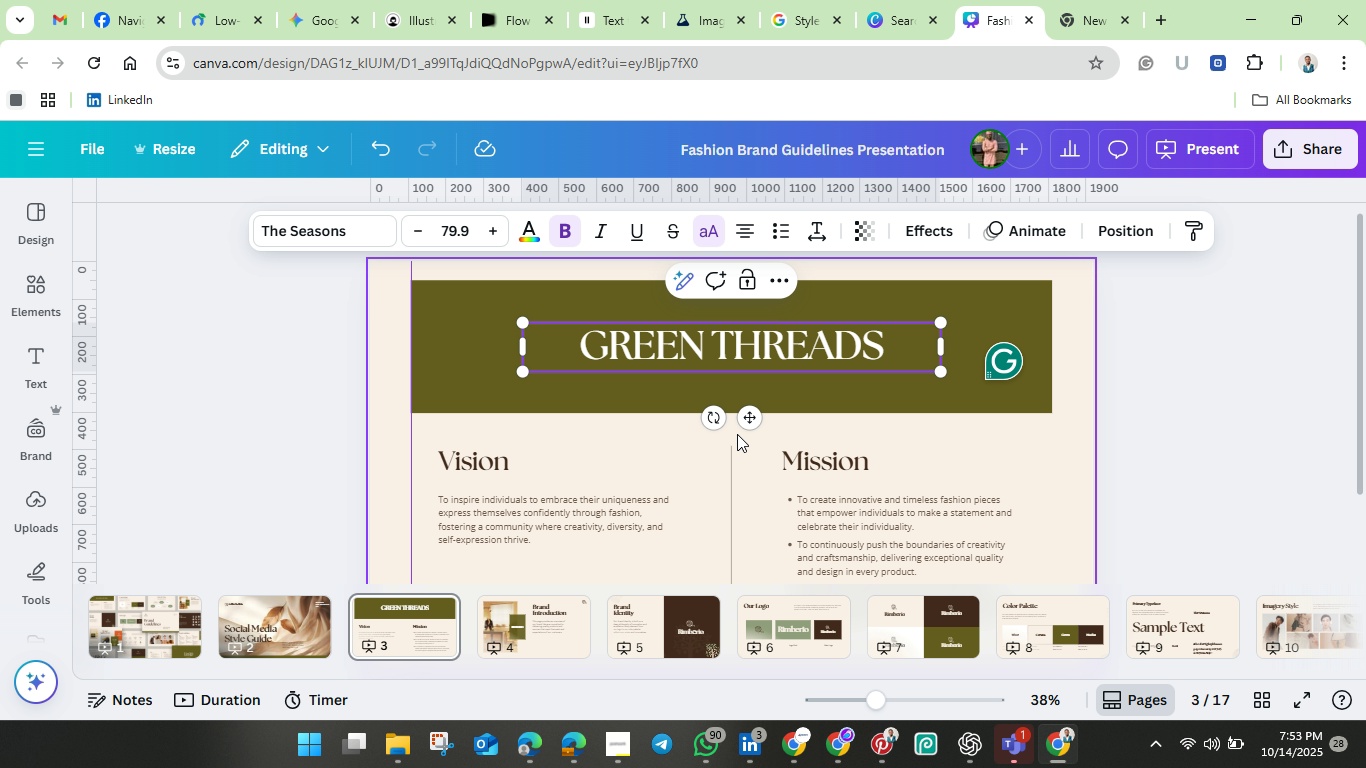 
left_click([342, 408])
 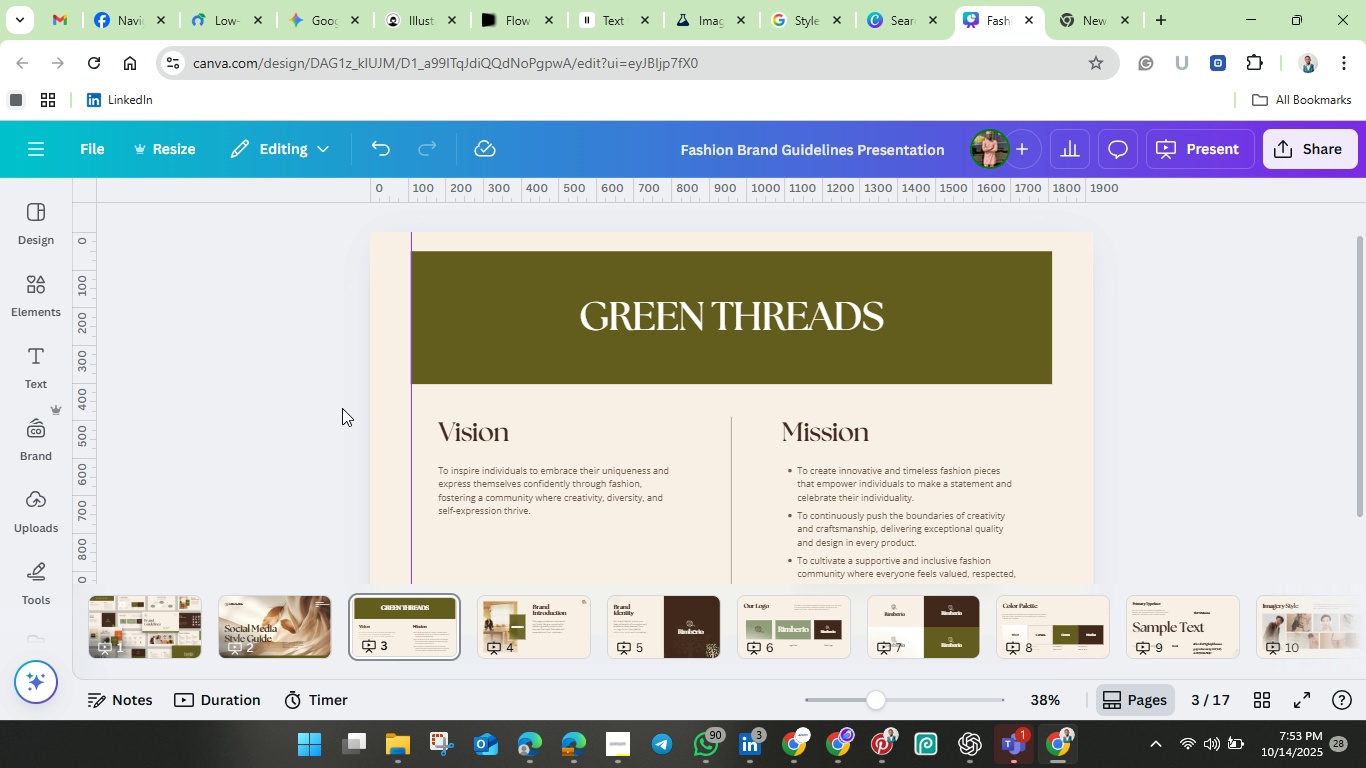 
scroll: coordinate [342, 408], scroll_direction: down, amount: 1.0
 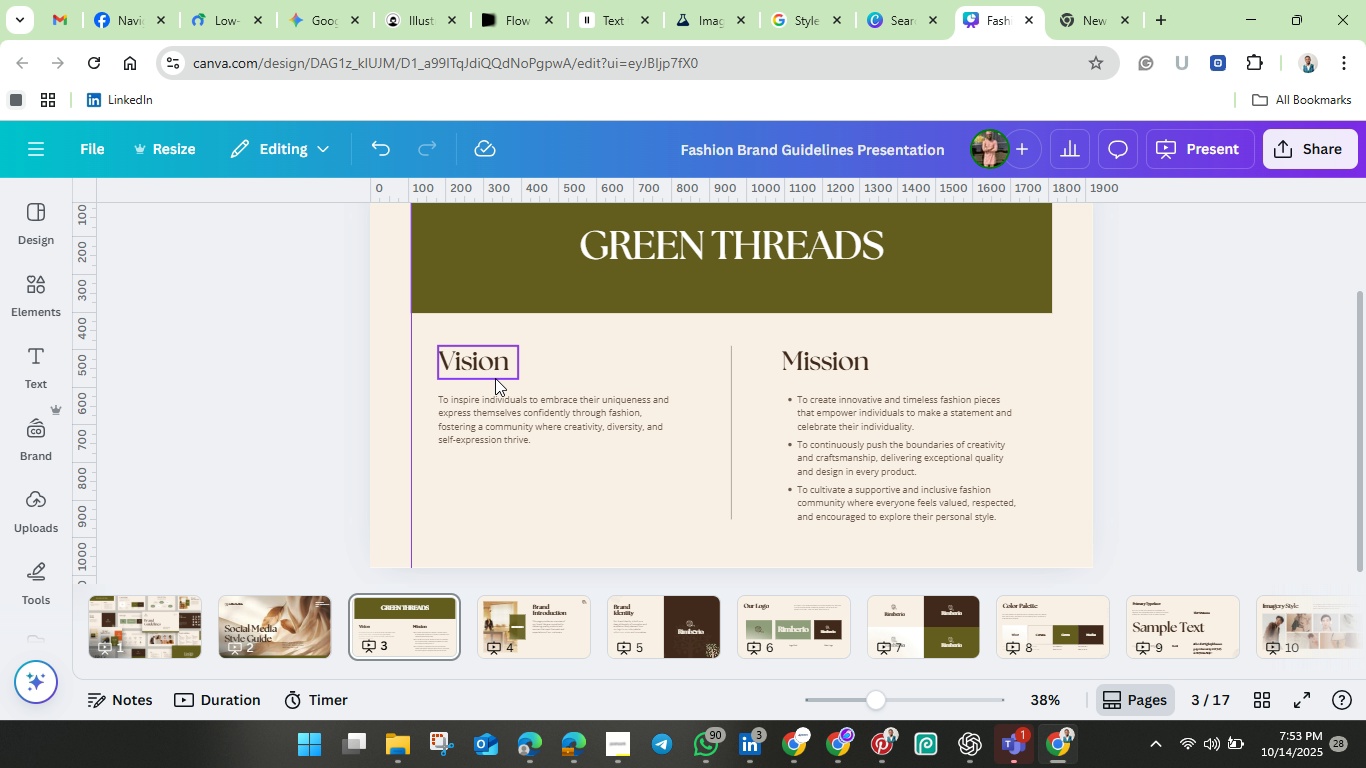 
wait(21.09)
 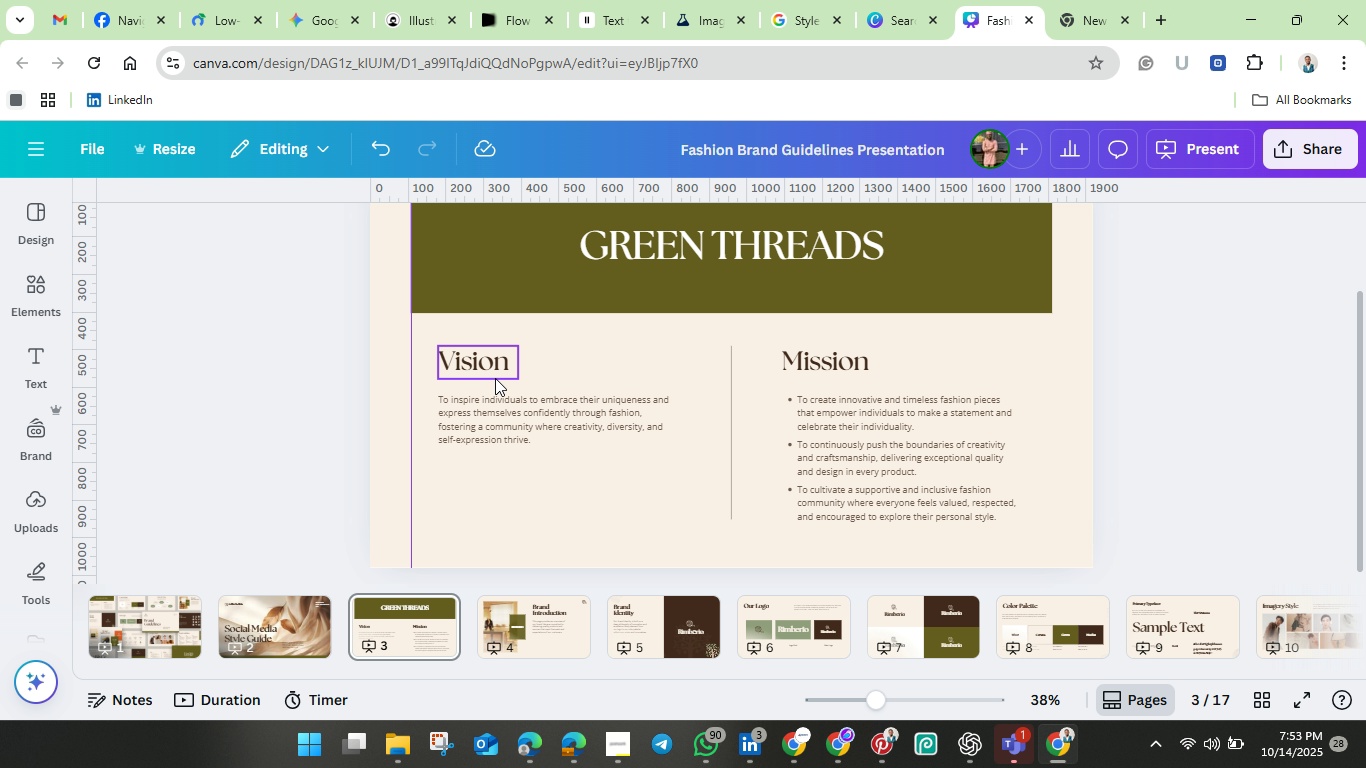 
left_click([495, 368])
 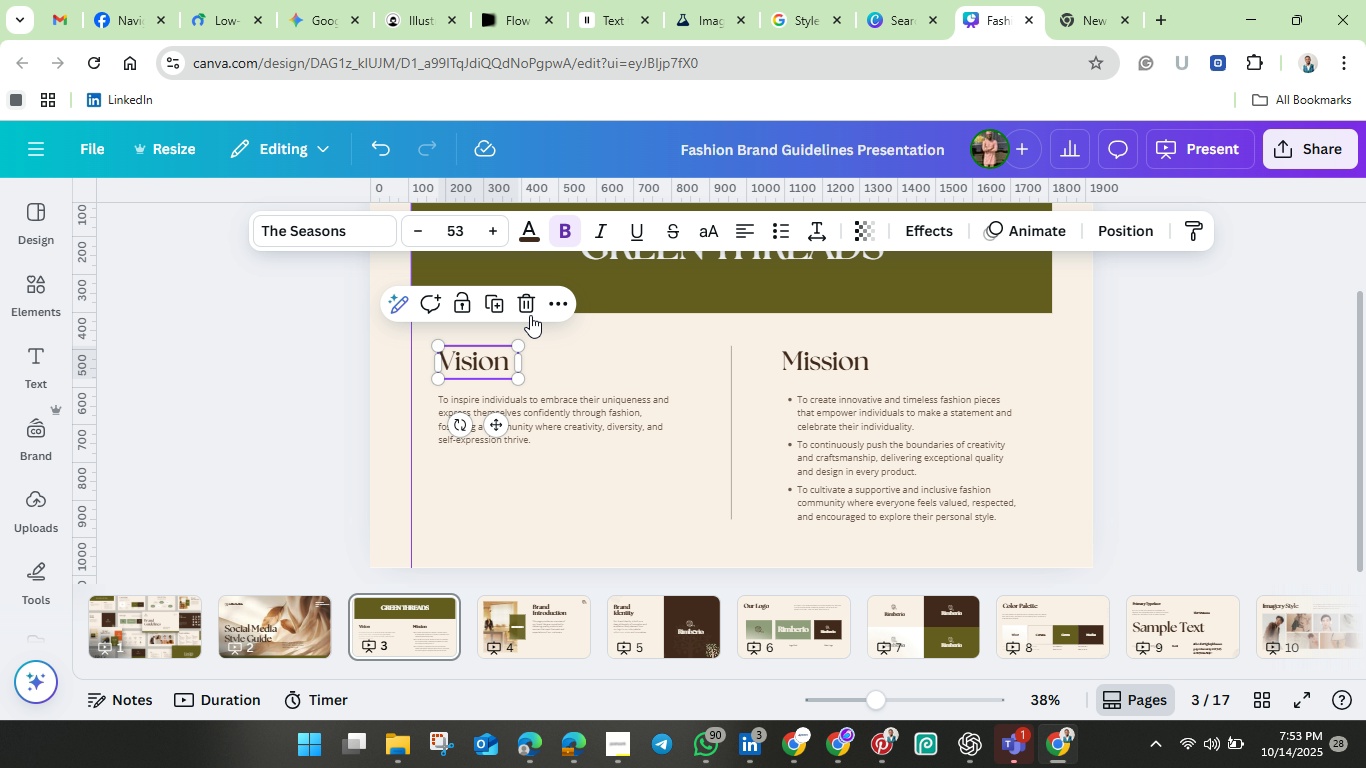 
left_click([531, 302])
 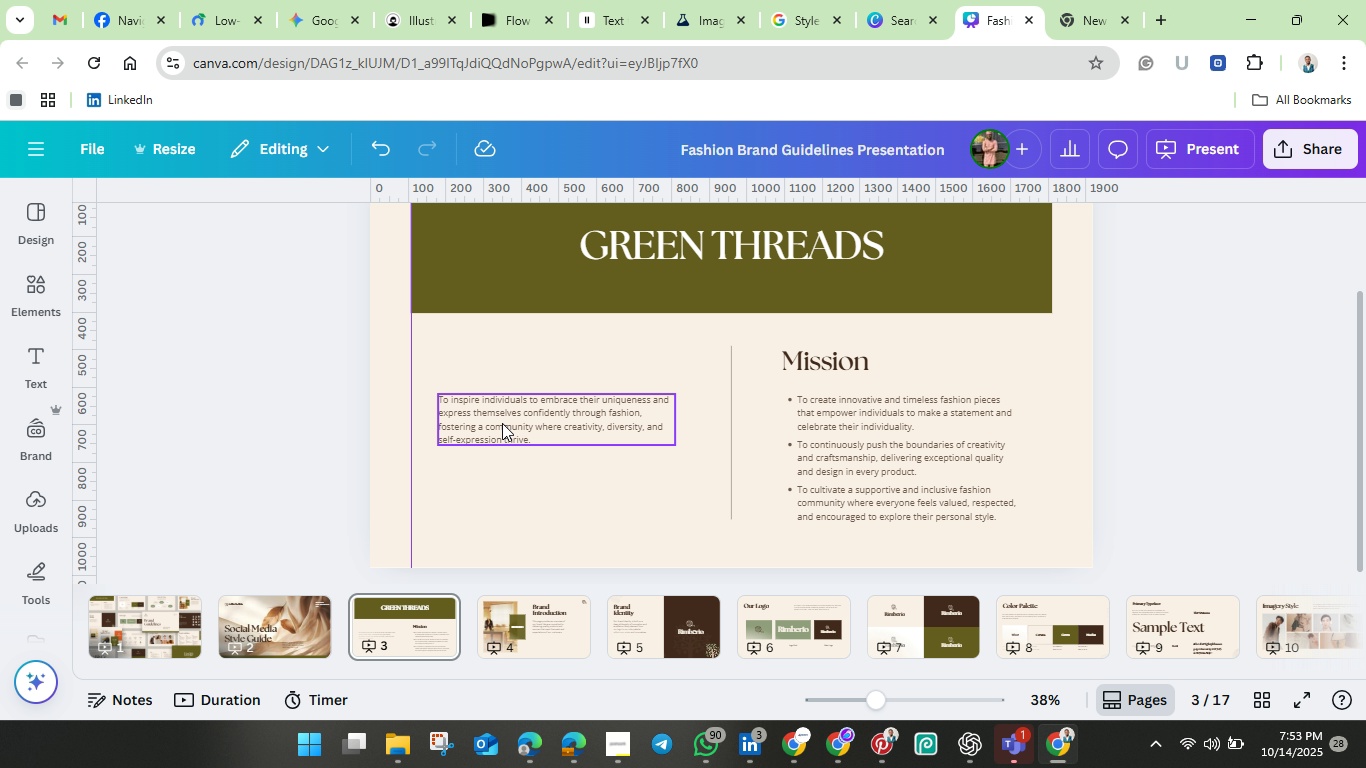 
left_click([502, 423])
 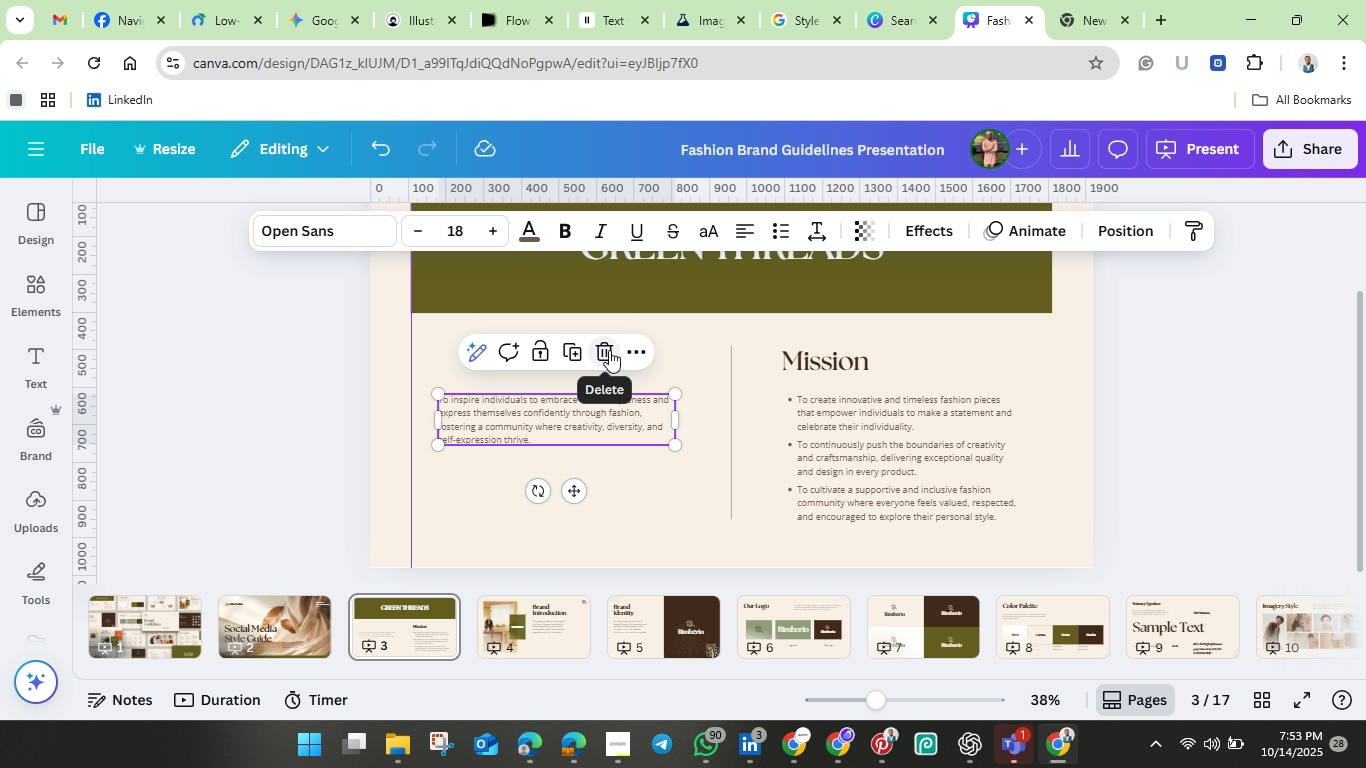 
left_click([609, 350])
 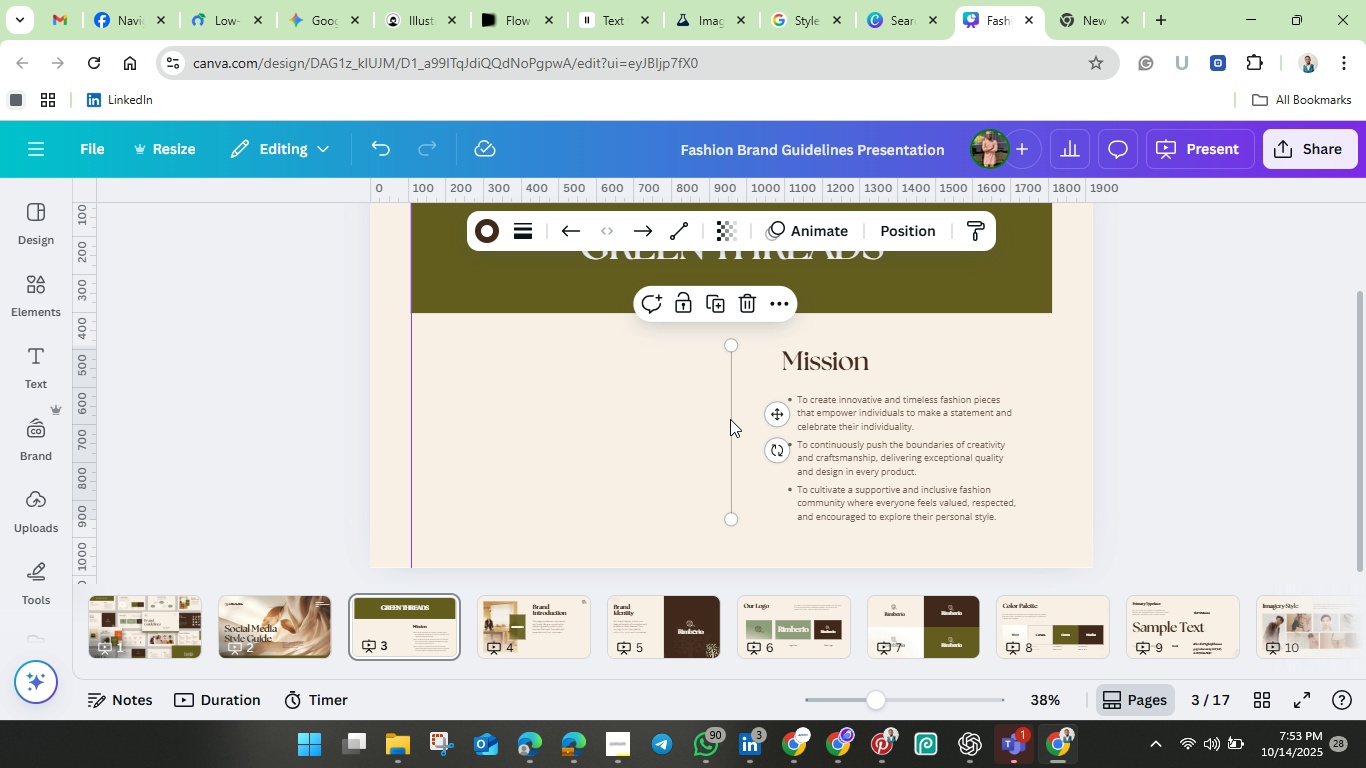 
double_click([730, 419])
 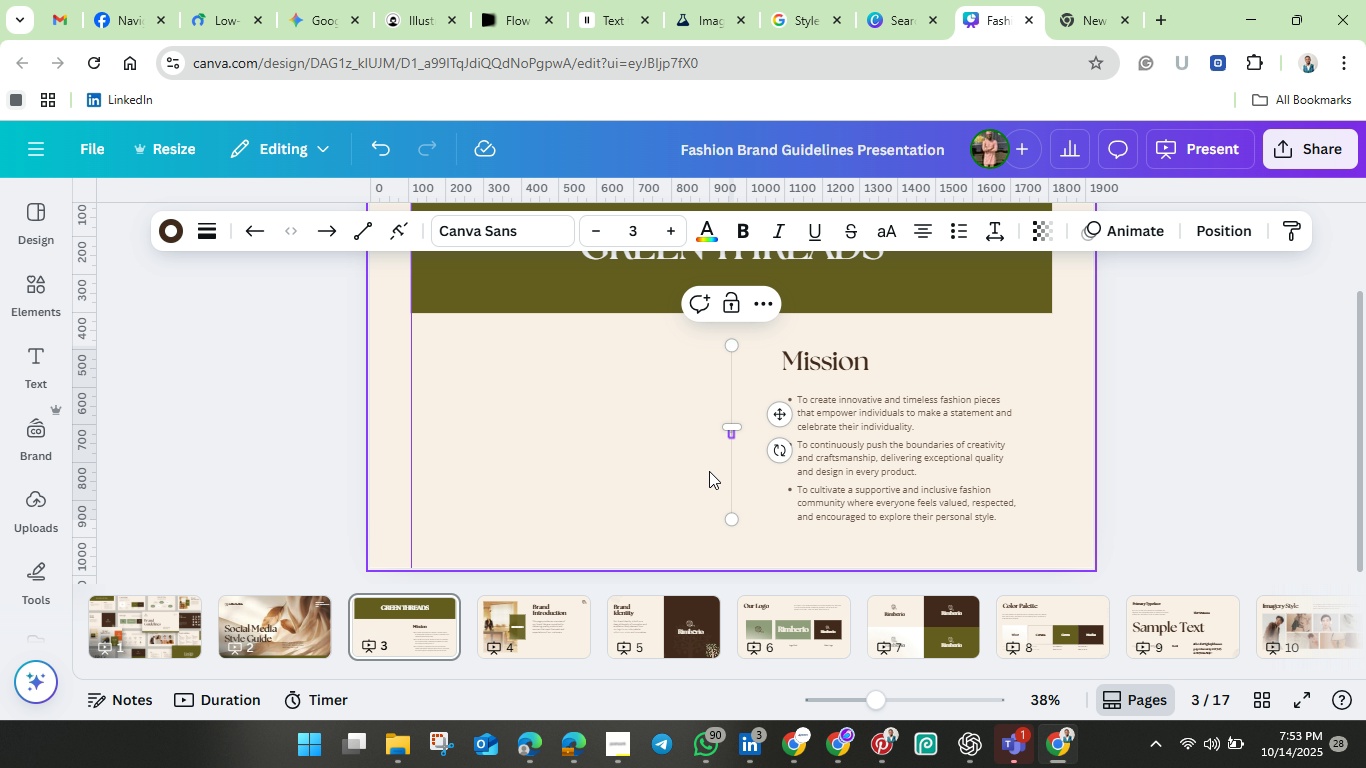 
left_click([701, 464])
 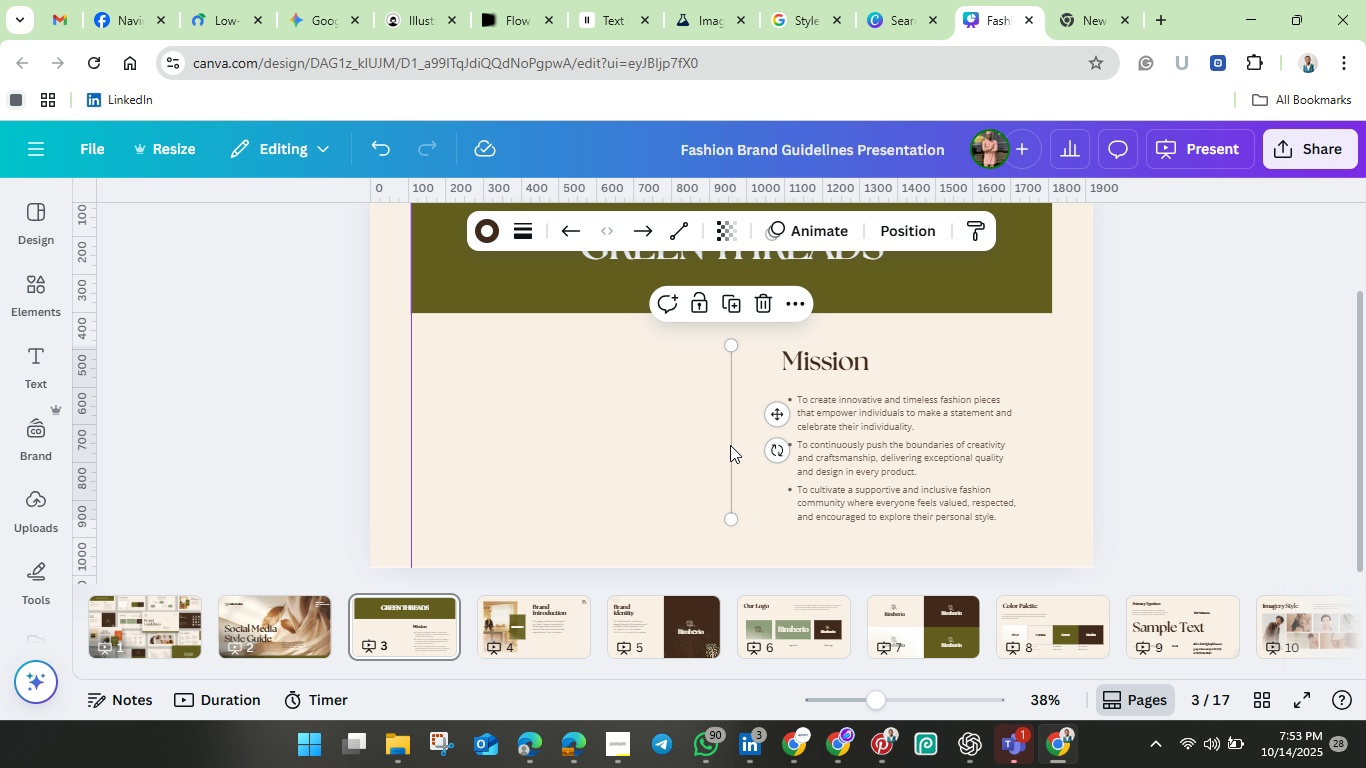 
left_click([730, 445])
 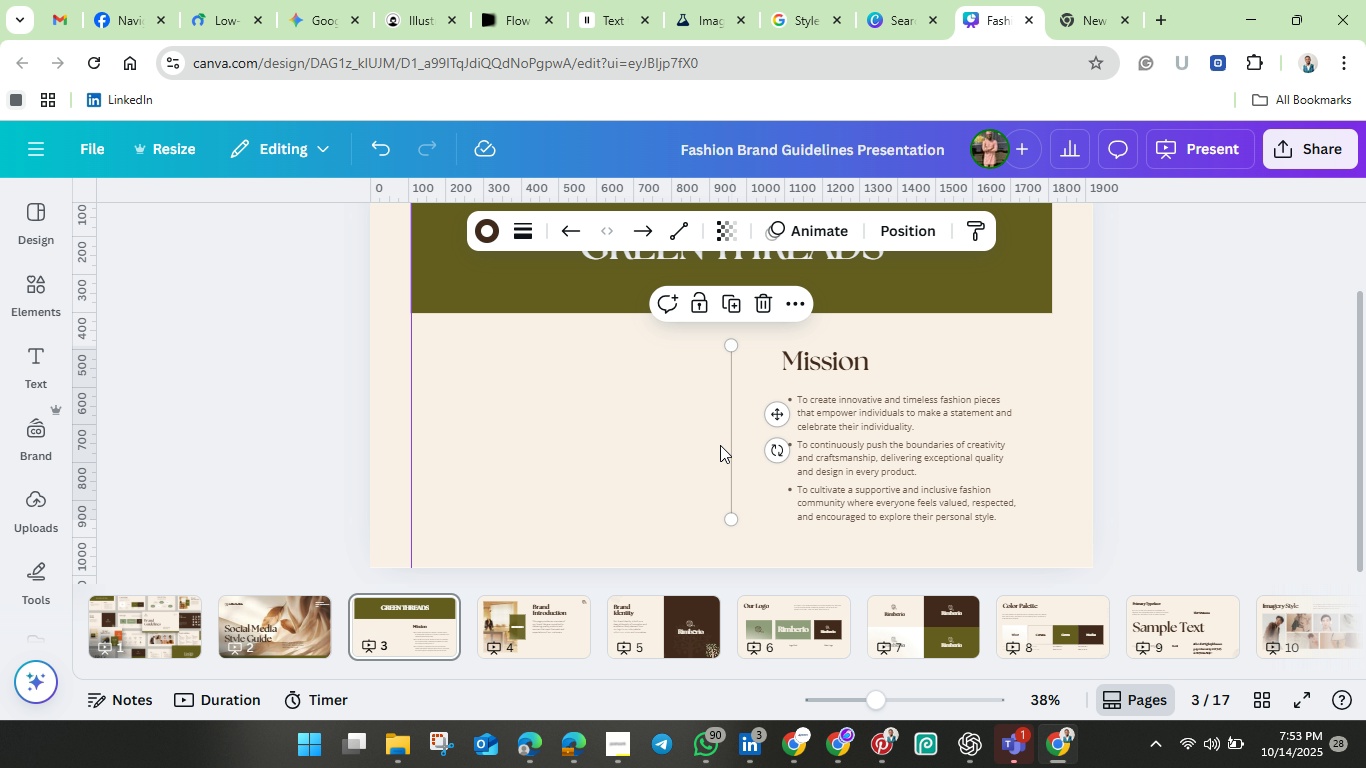 
left_click_drag(start_coordinate=[730, 445], to_coordinate=[448, 441])
 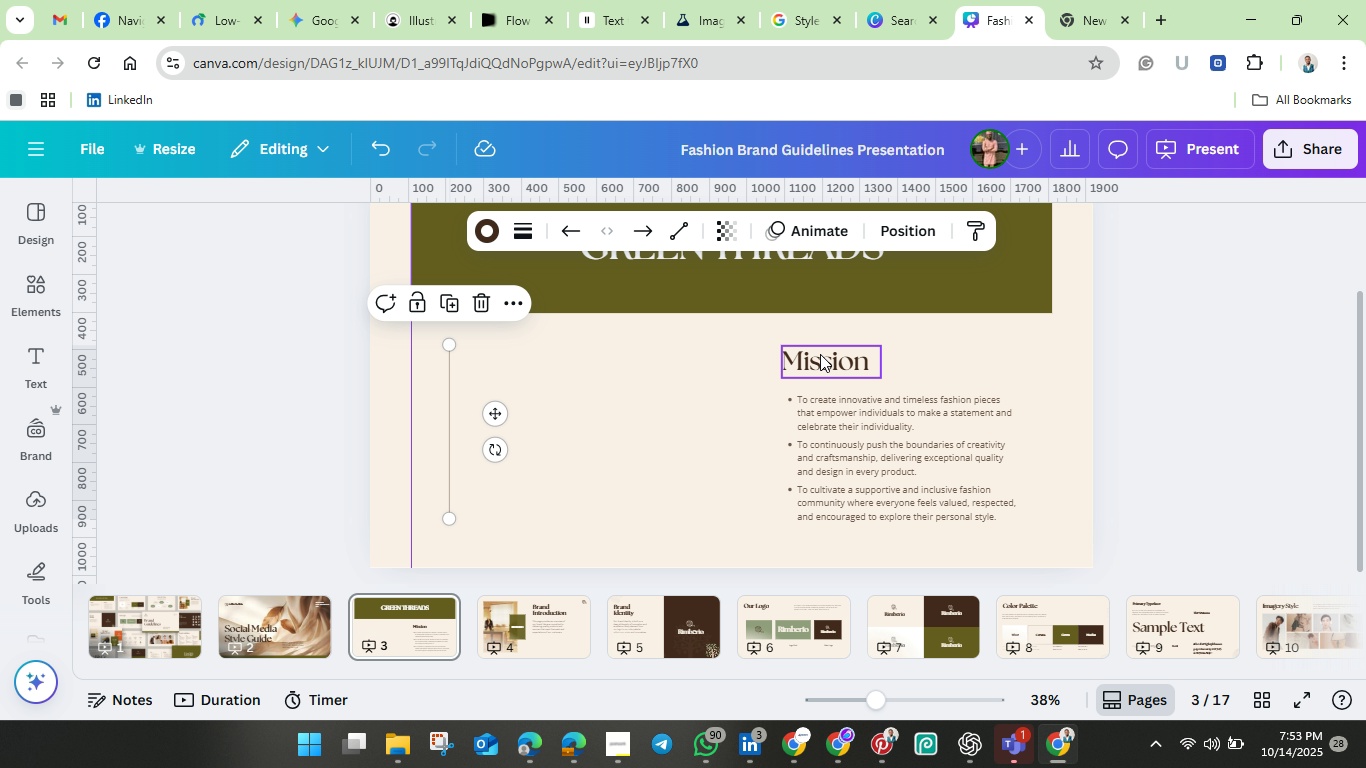 
left_click([820, 354])
 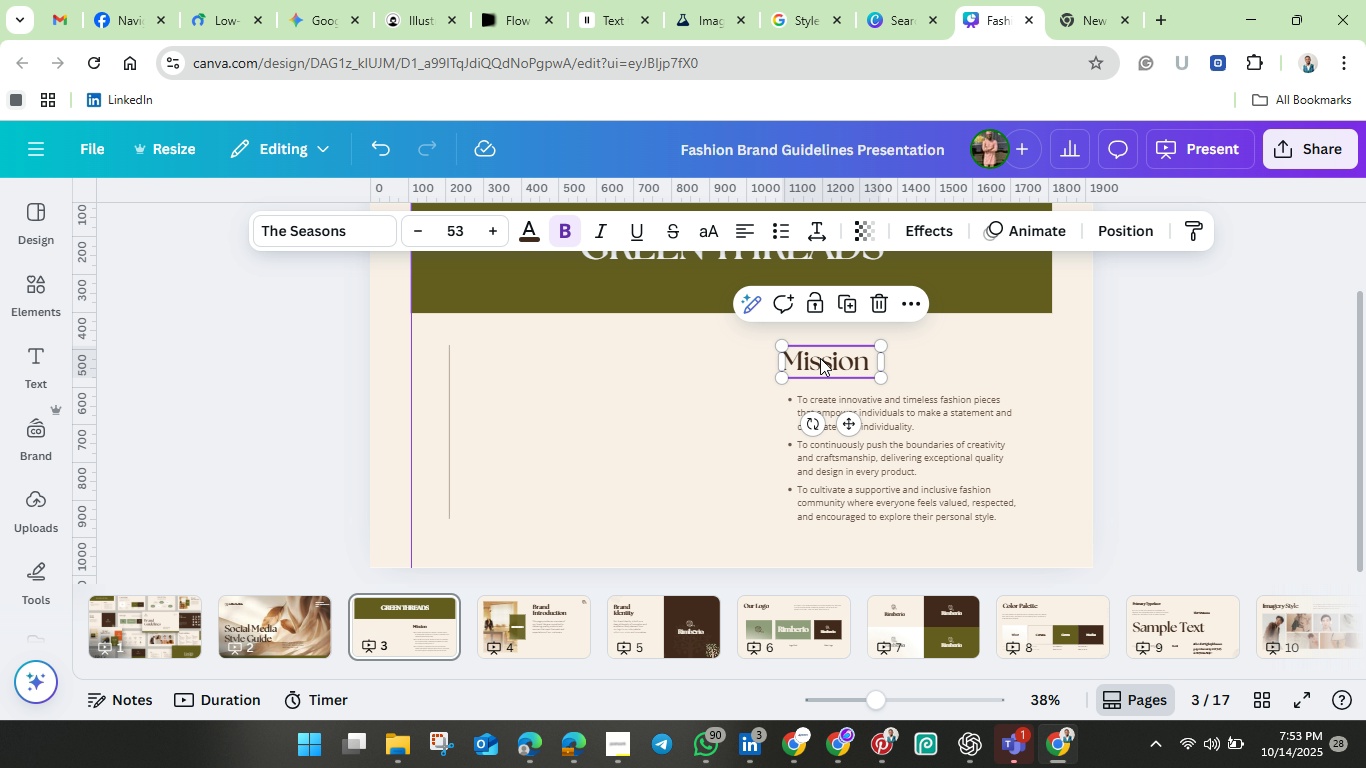 
left_click_drag(start_coordinate=[820, 361], to_coordinate=[495, 335])
 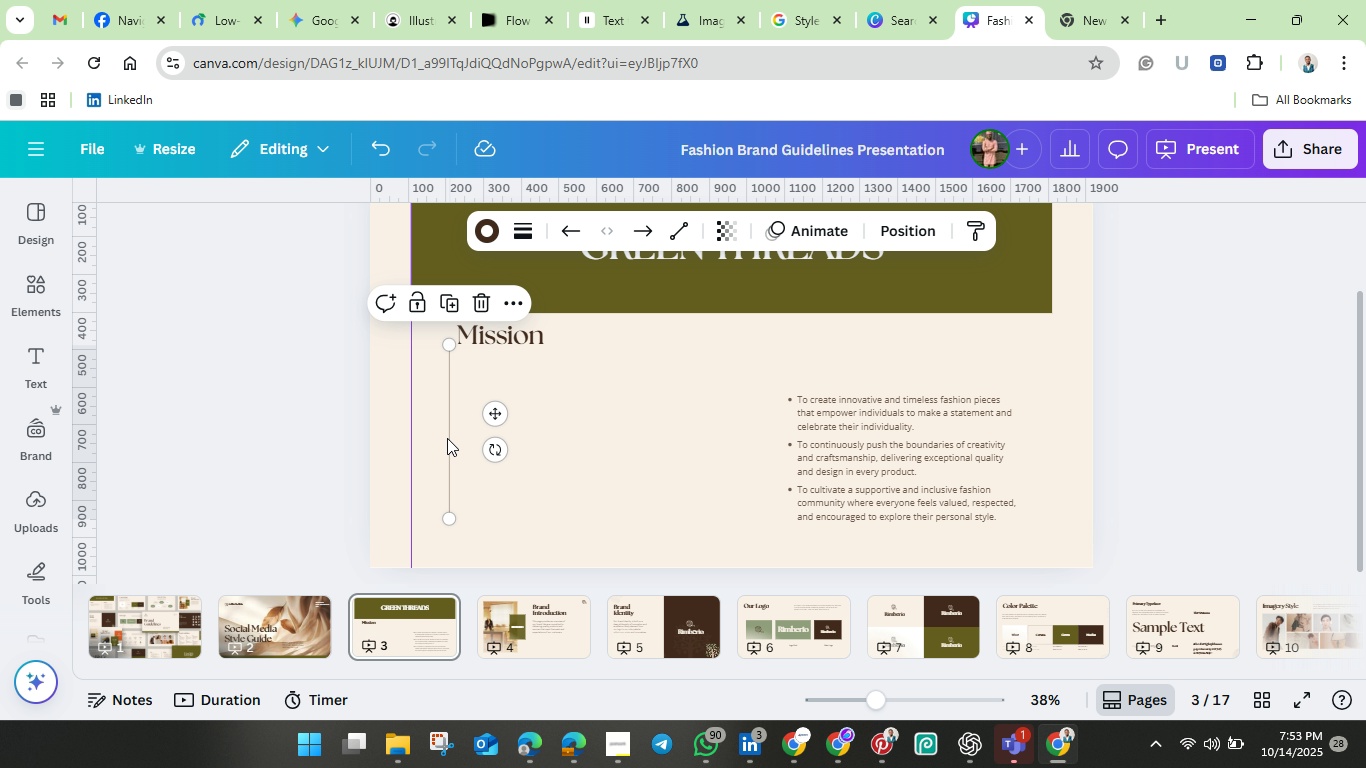 
left_click_drag(start_coordinate=[447, 438], to_coordinate=[443, 459])
 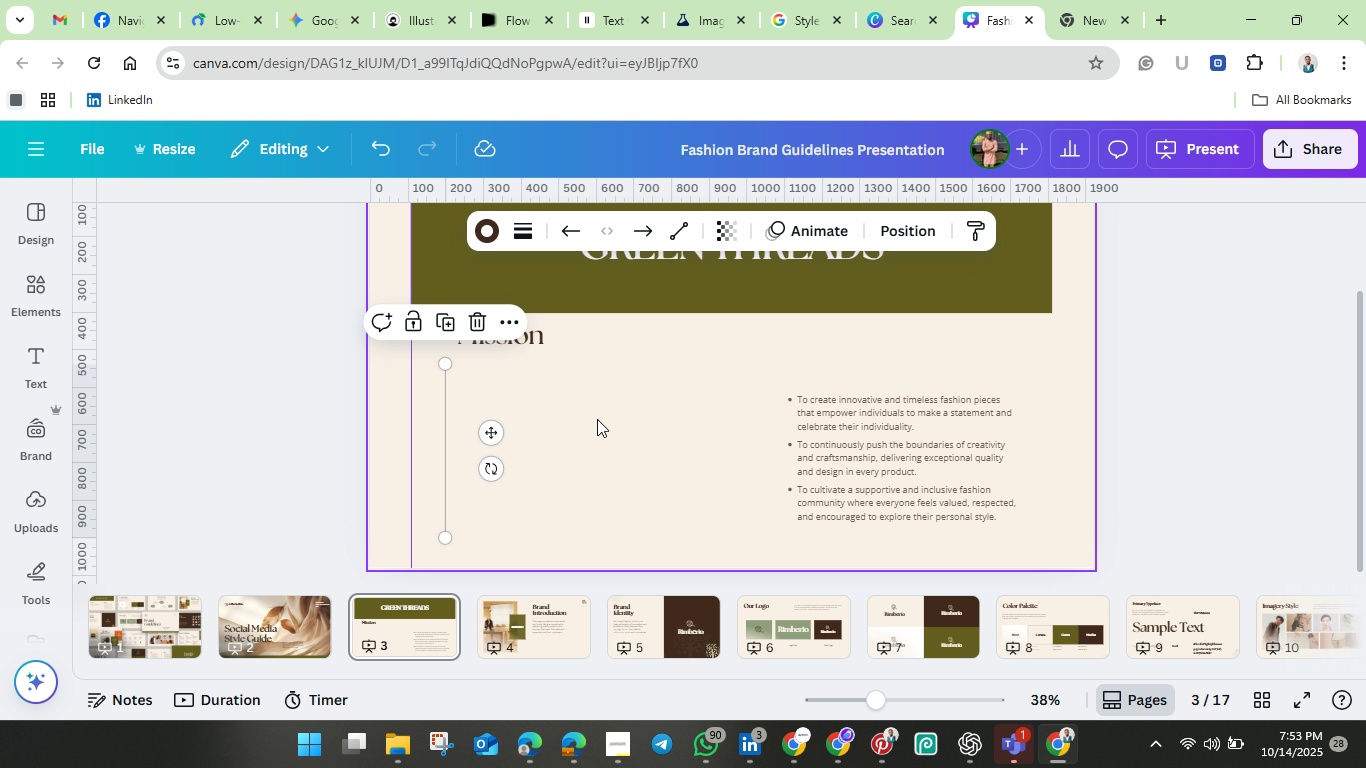 
left_click([598, 419])
 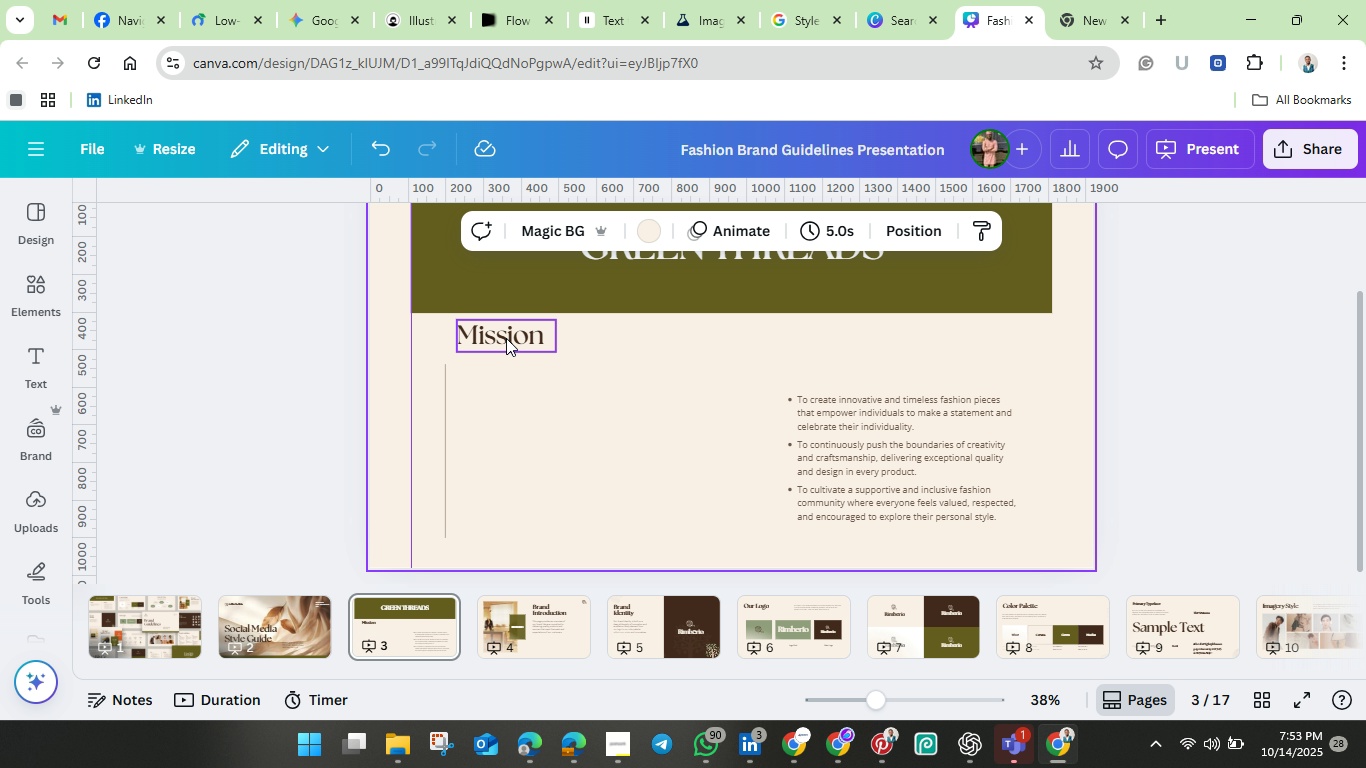 
left_click_drag(start_coordinate=[505, 337], to_coordinate=[493, 333])
 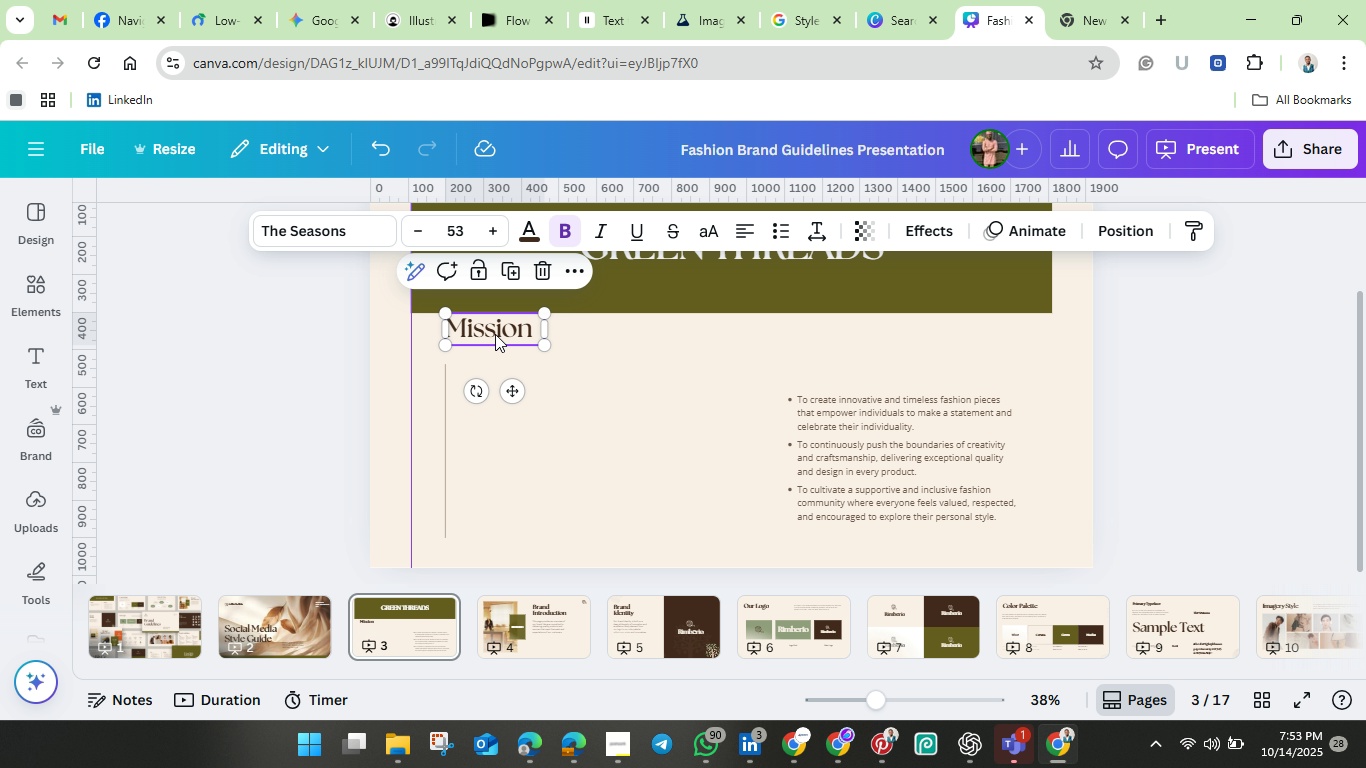 
left_click_drag(start_coordinate=[495, 334], to_coordinate=[497, 343])
 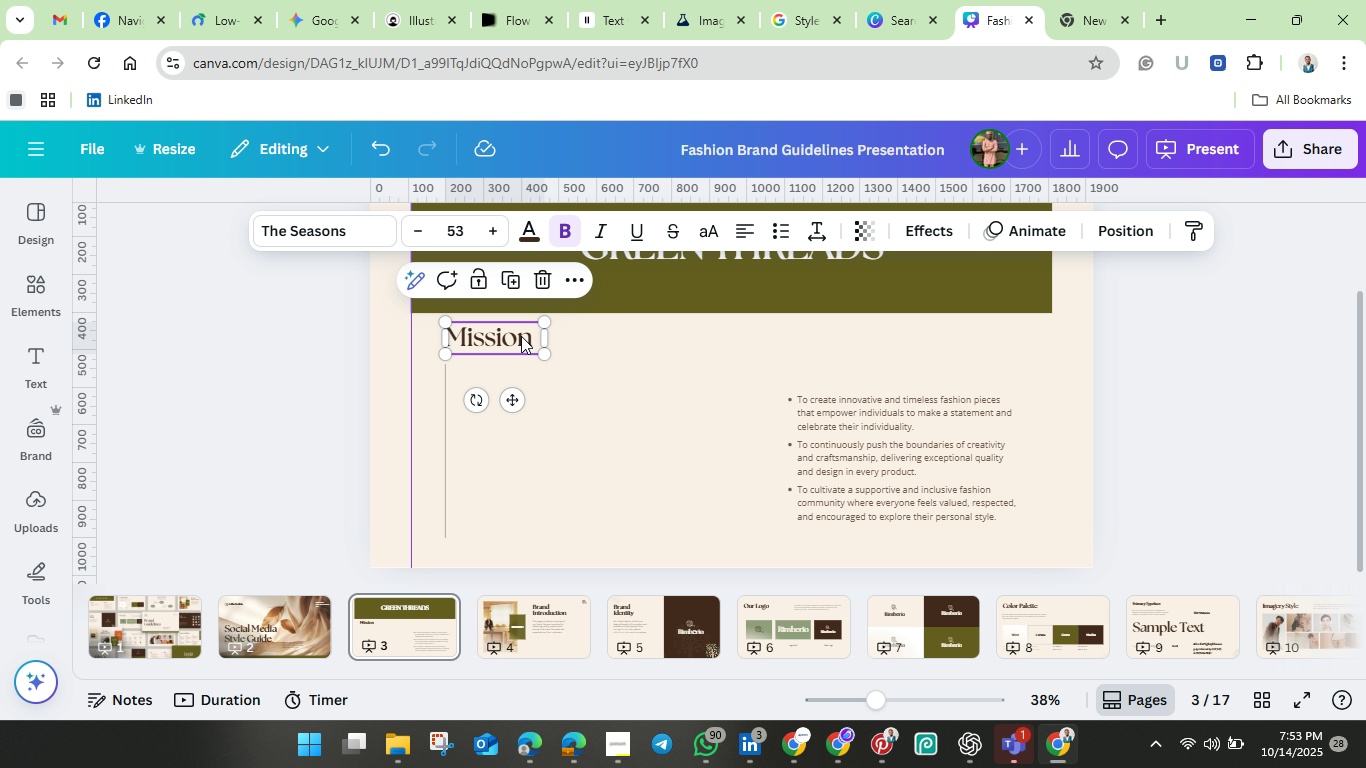 
left_click([521, 336])
 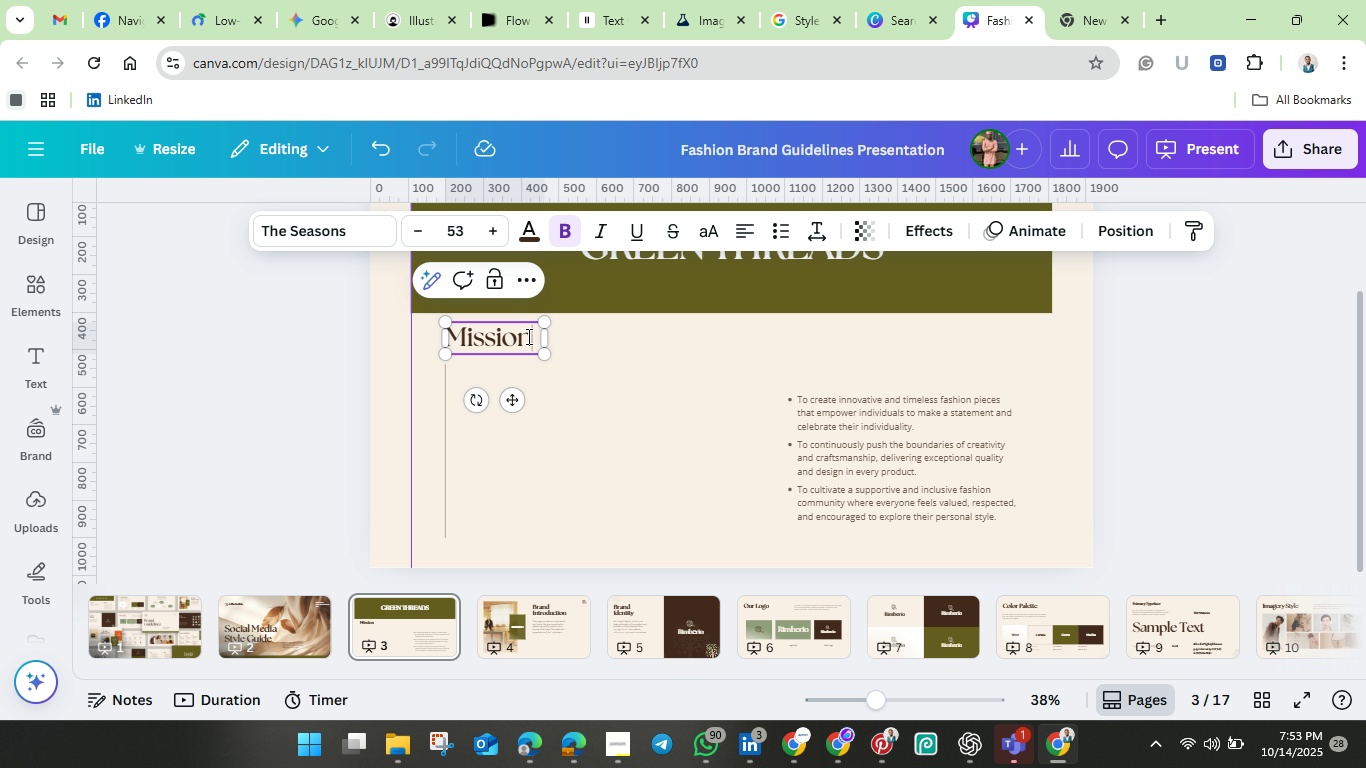 
left_click([527, 336])
 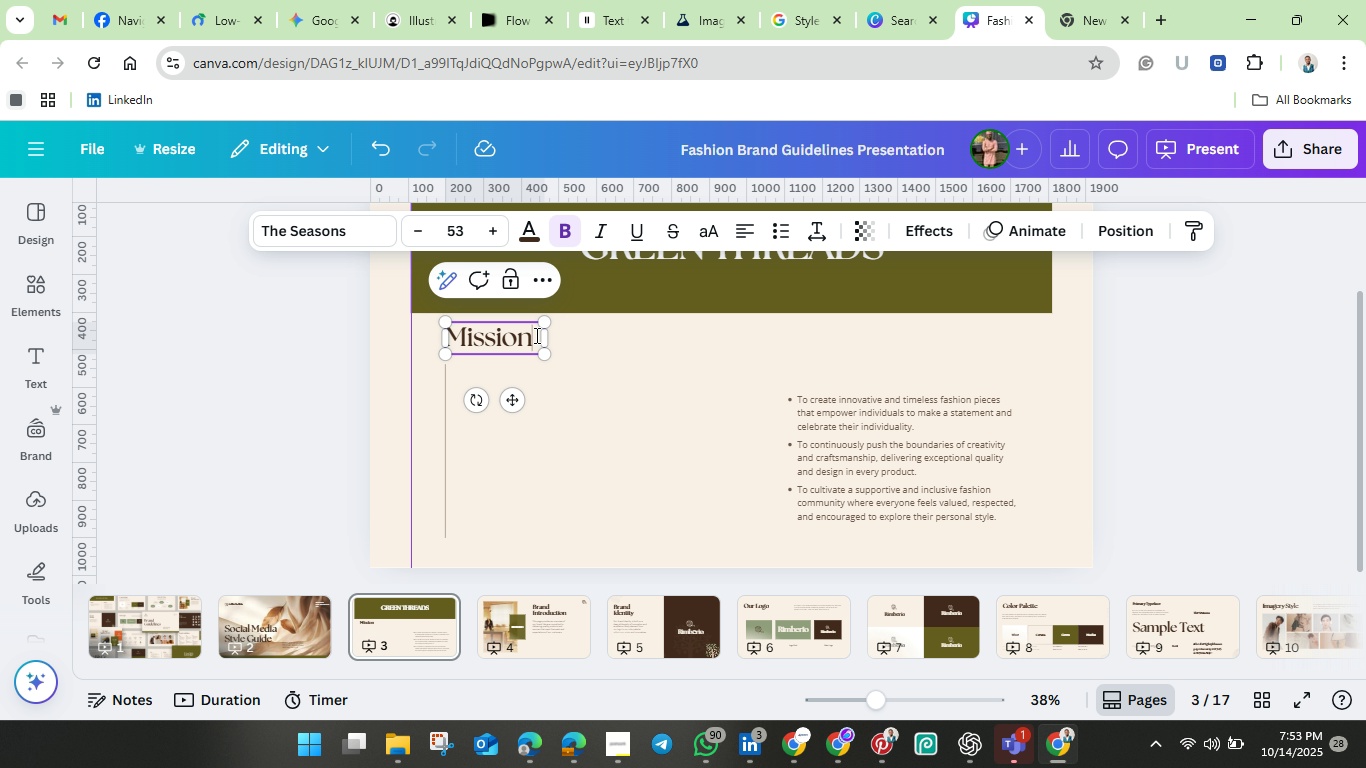 
type( and Core Values)
 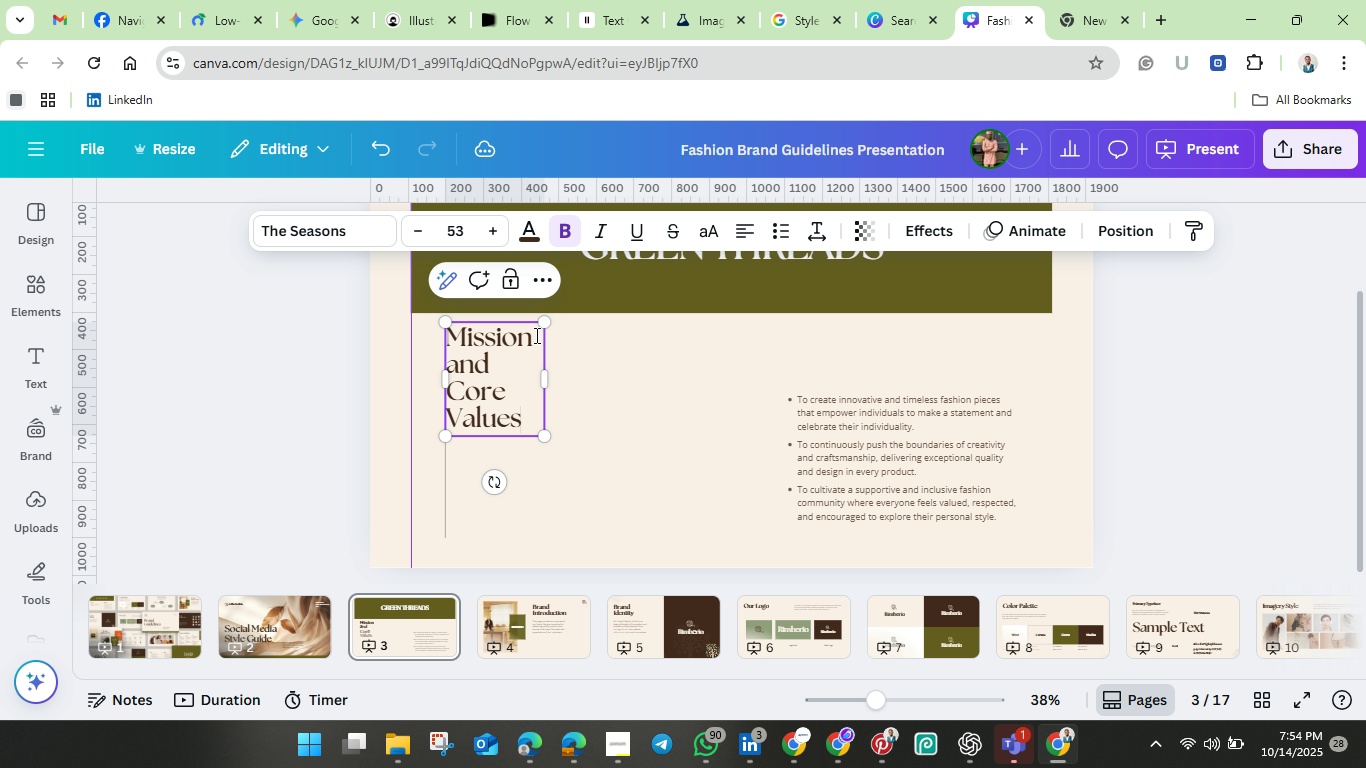 
wait(10.97)
 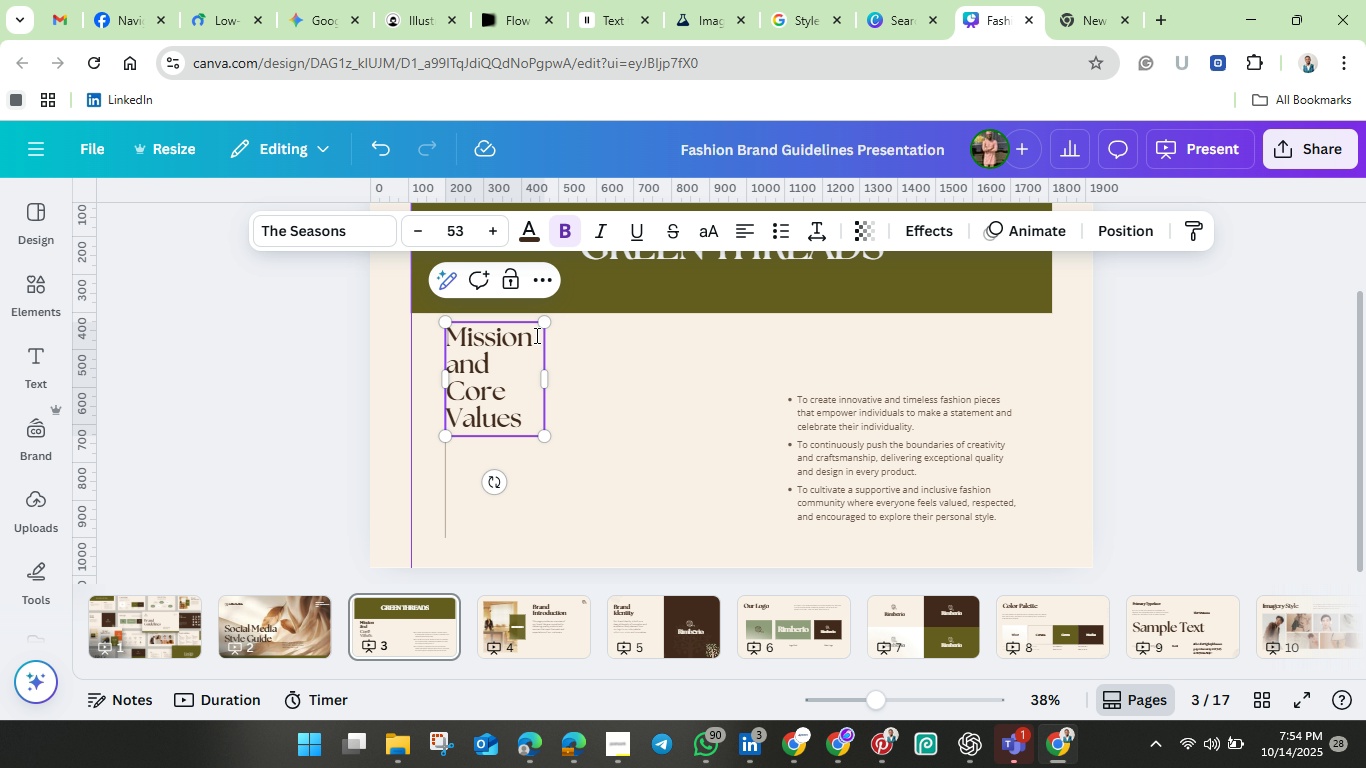 
left_click_drag(start_coordinate=[548, 377], to_coordinate=[643, 384])
 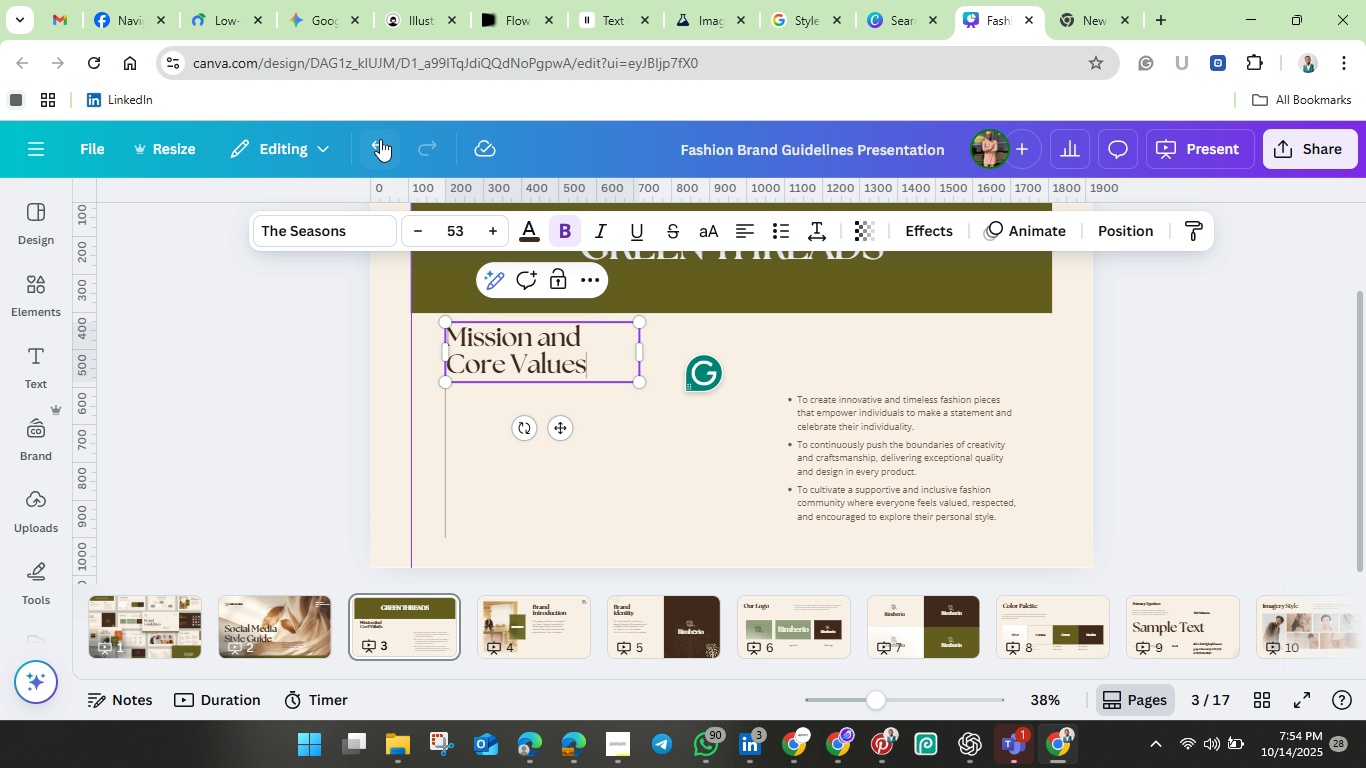 
left_click([380, 136])
 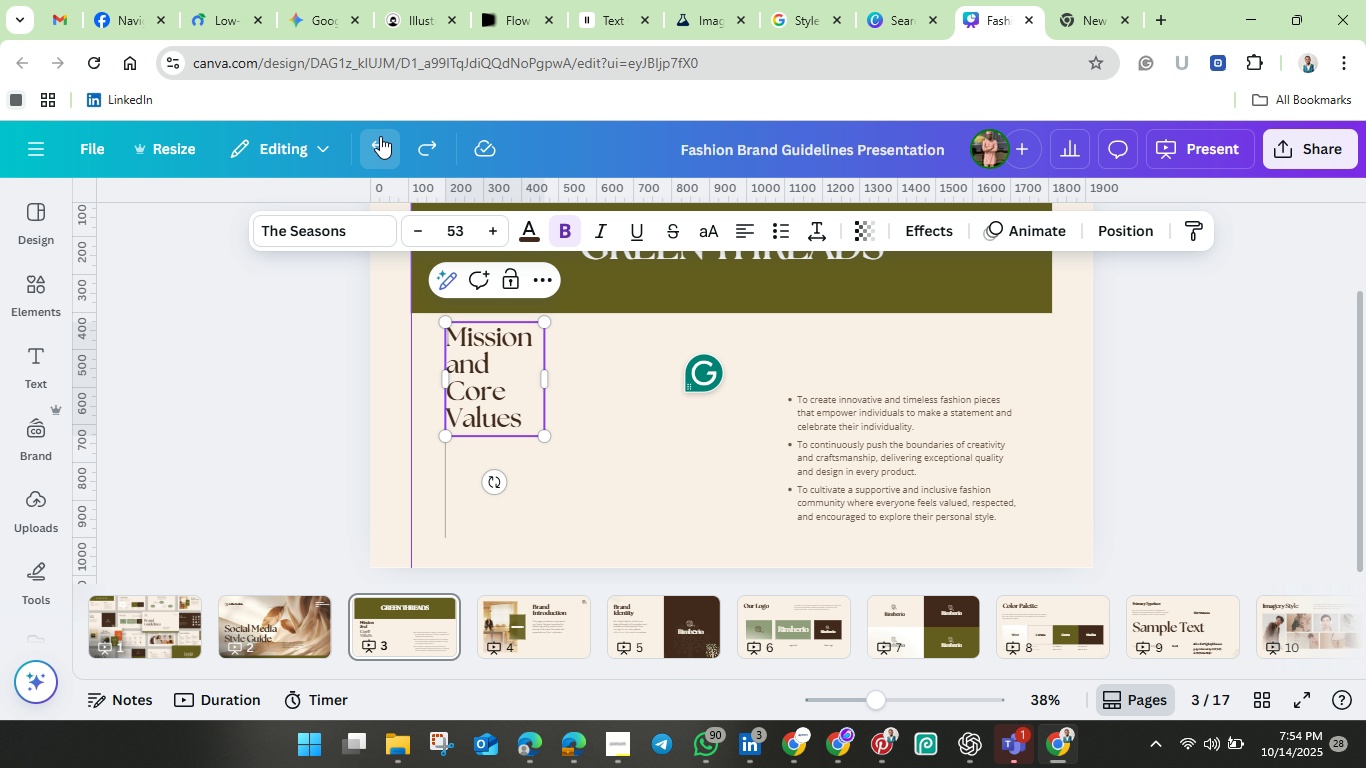 
double_click([380, 136])
 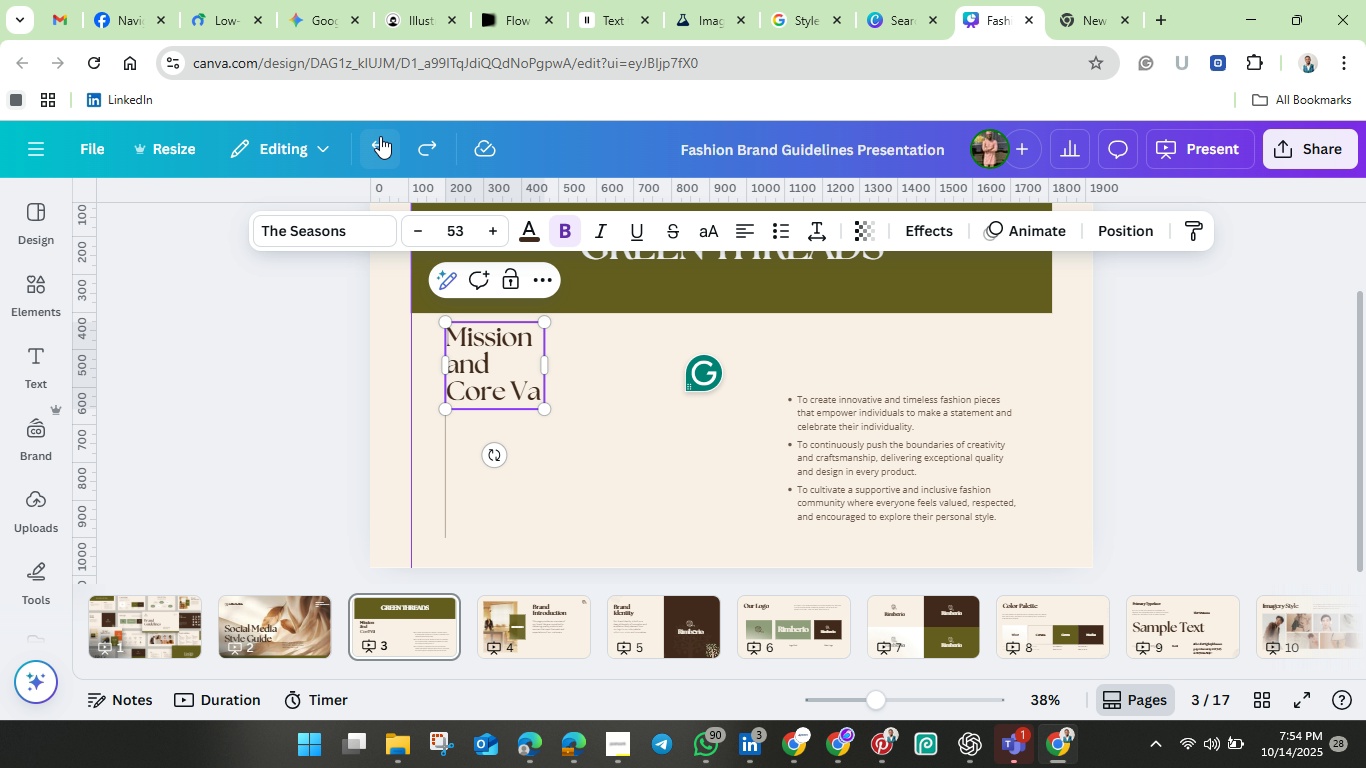 
left_click([380, 136])
 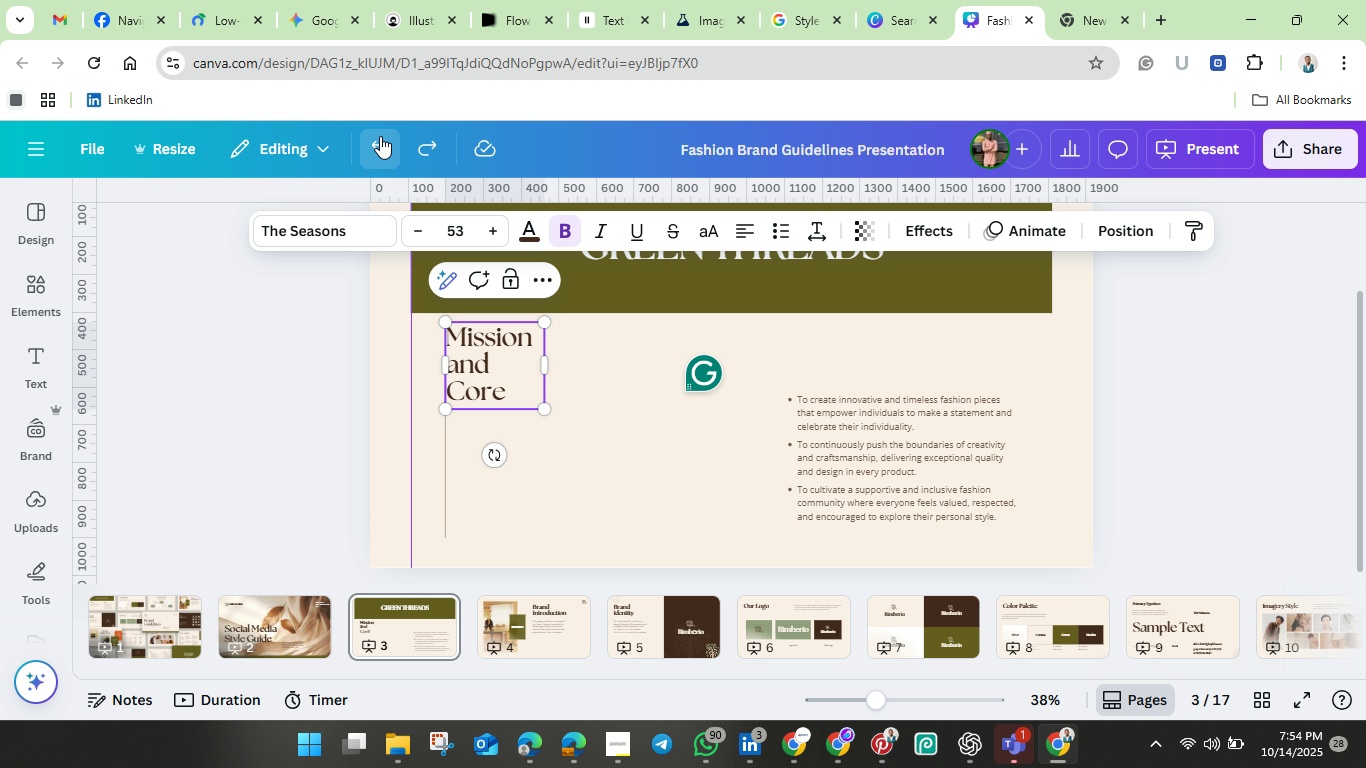 
double_click([380, 136])
 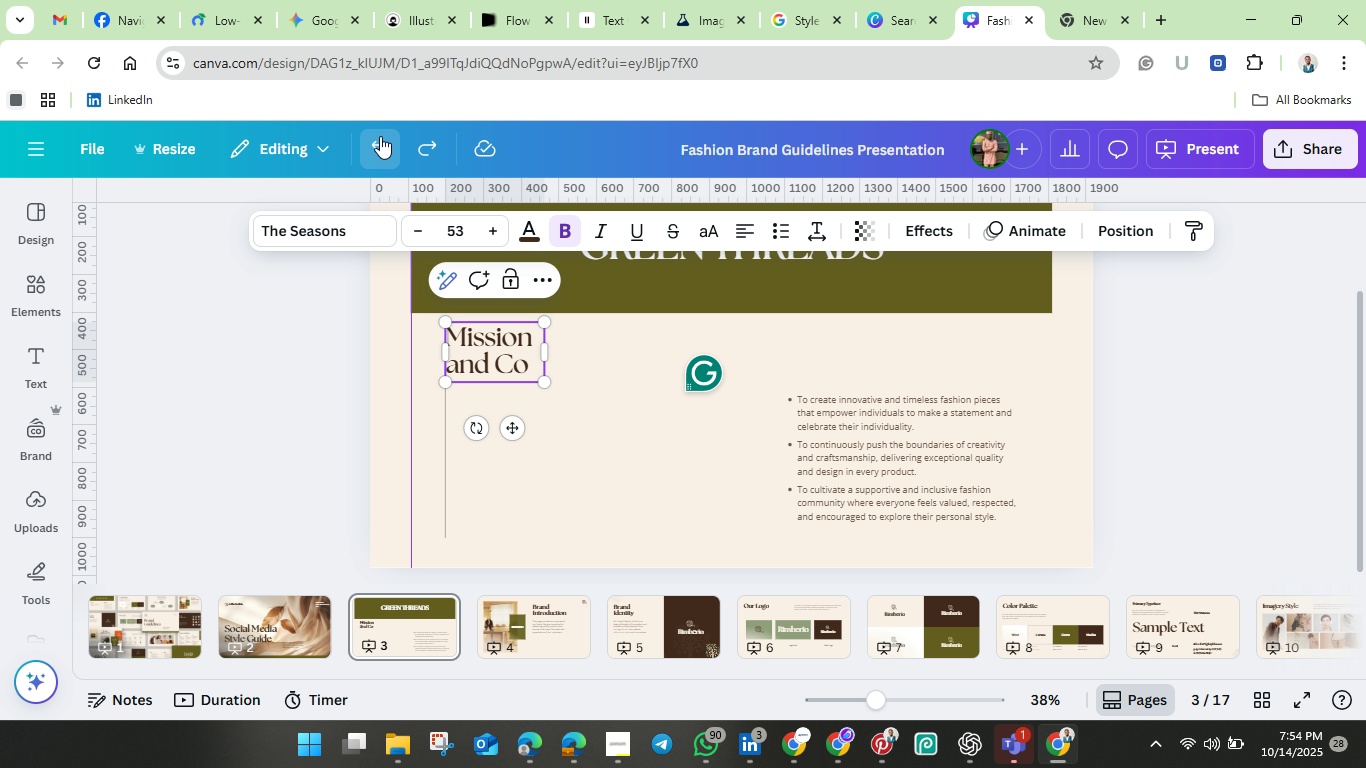 
triple_click([380, 136])
 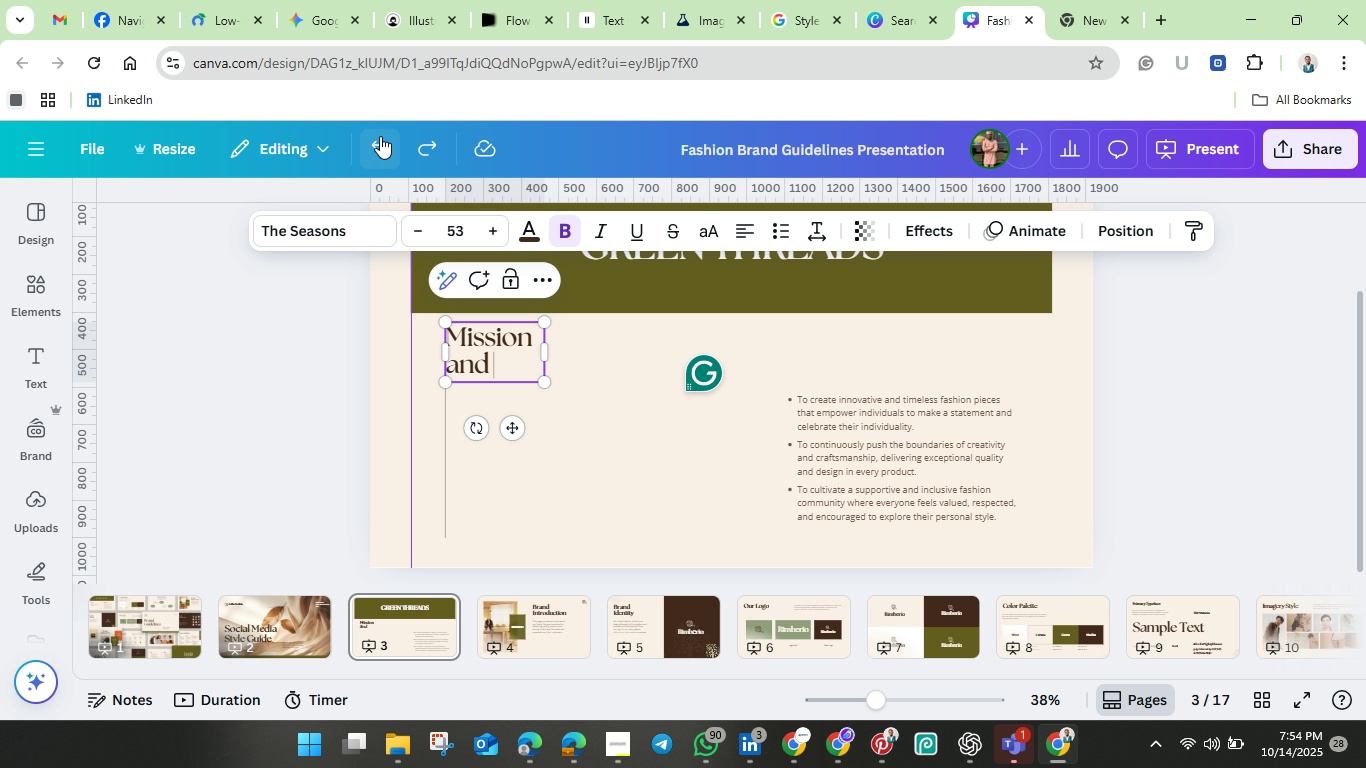 
left_click([380, 136])
 